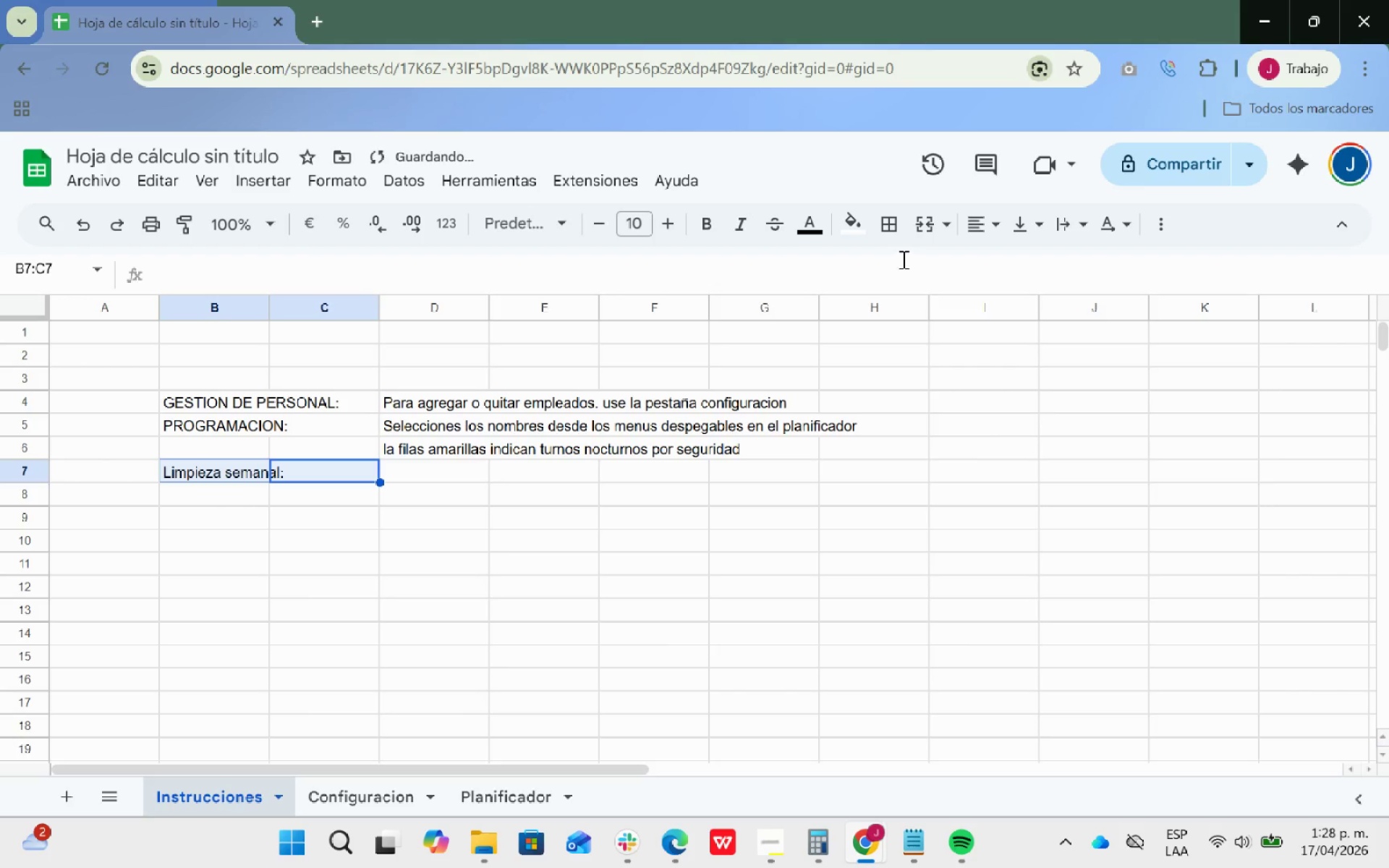 
left_click([931, 225])
 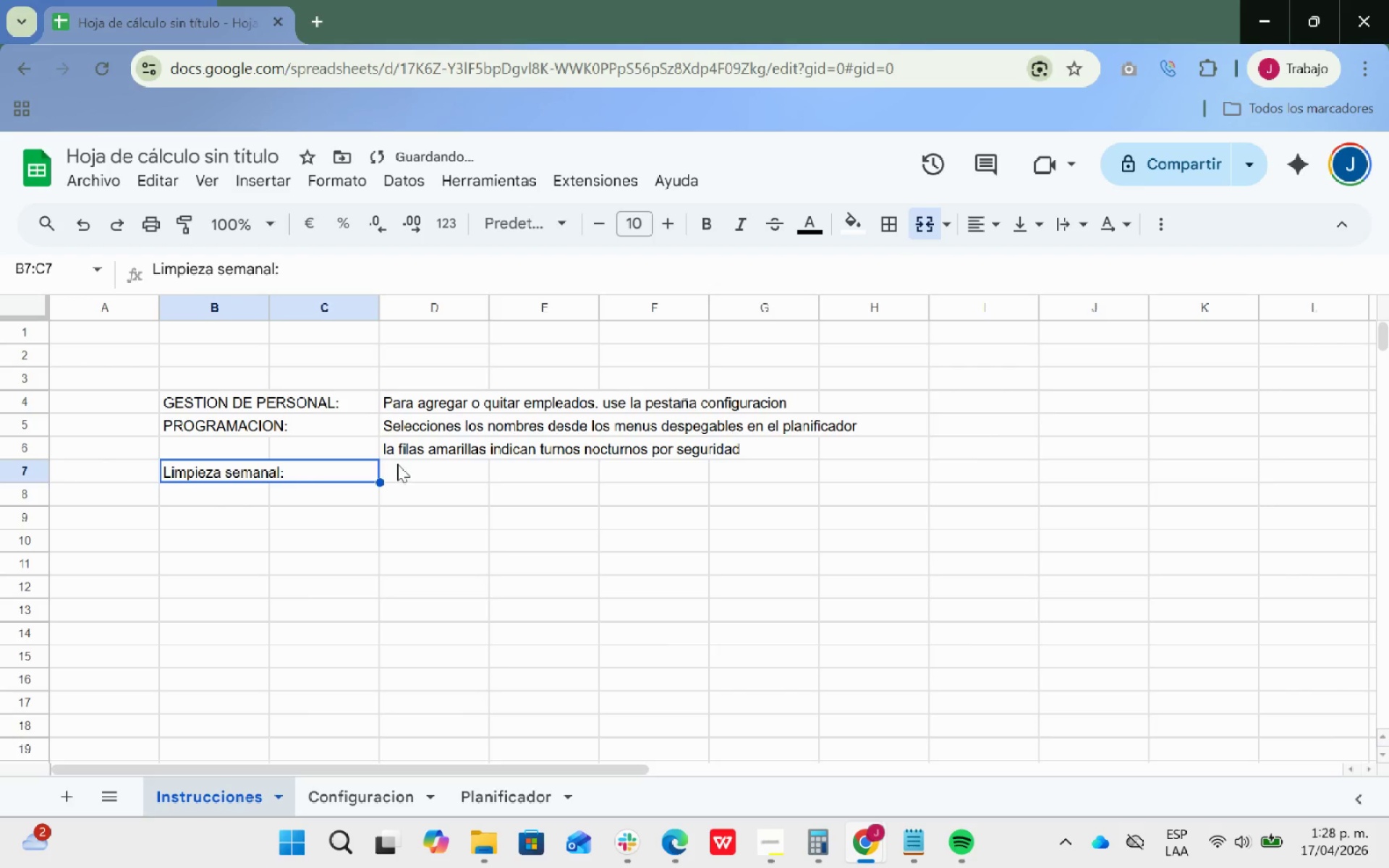 
left_click([422, 469])
 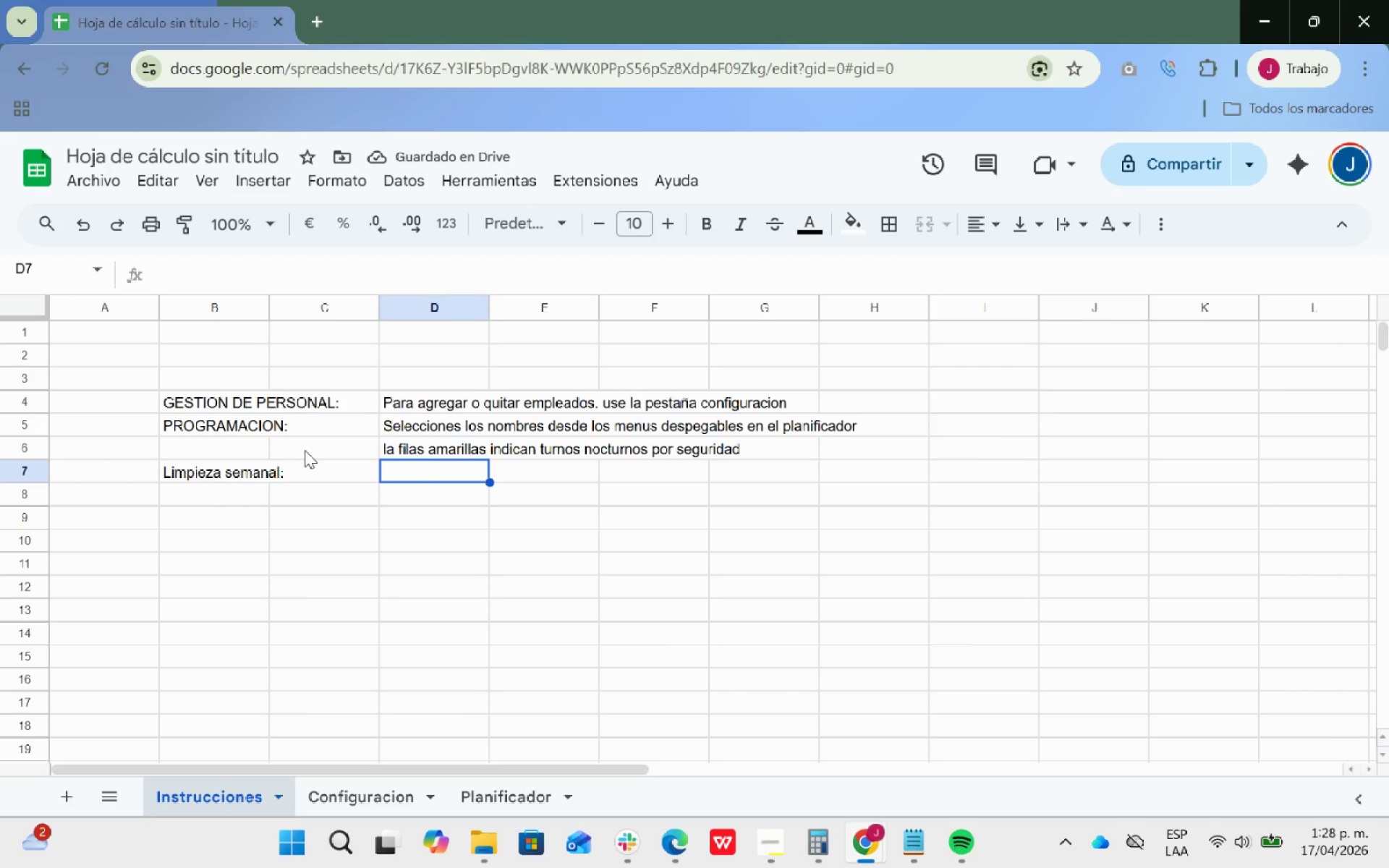 
left_click([220, 422])
 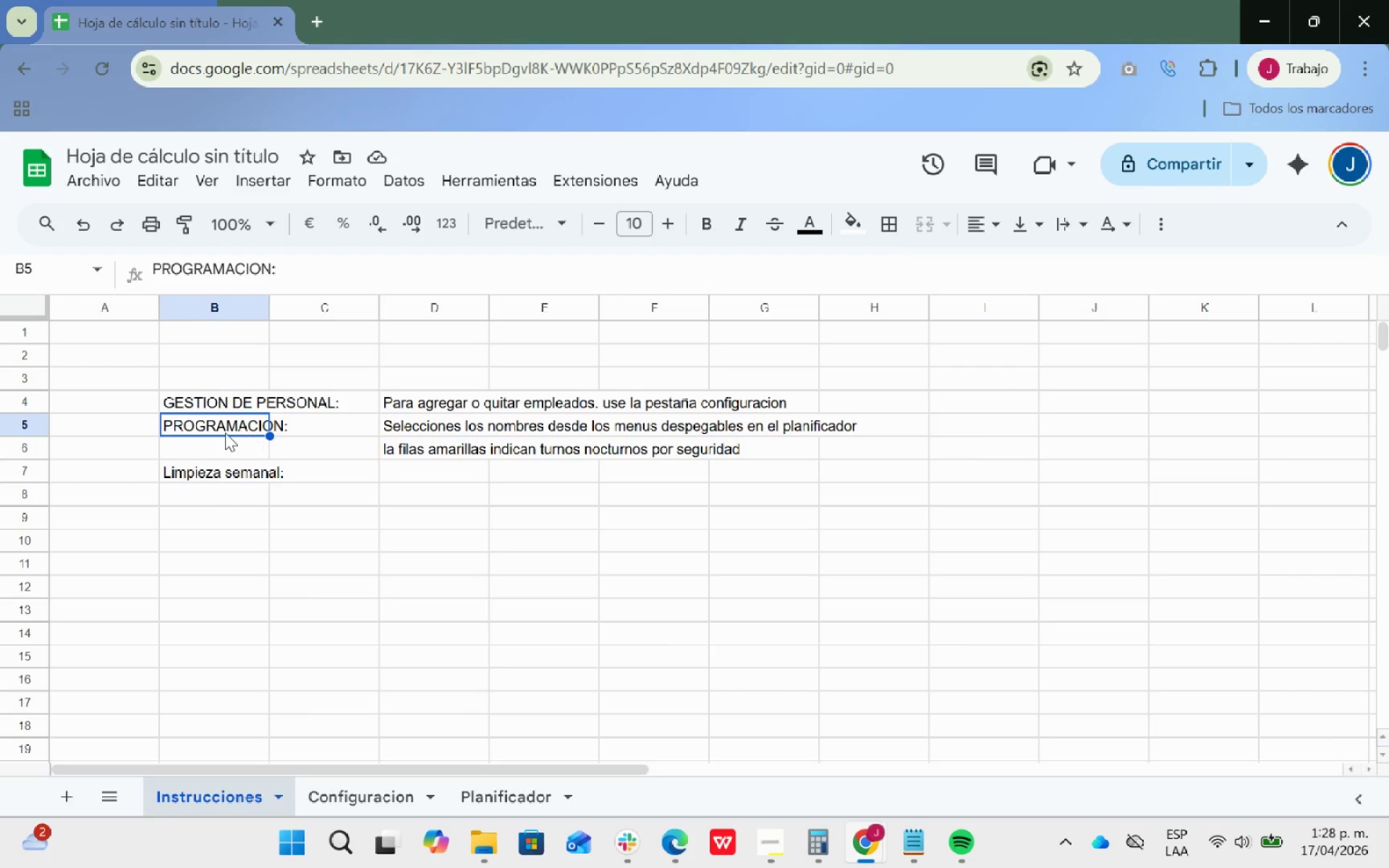 
left_click_drag(start_coordinate=[224, 430], to_coordinate=[340, 443])
 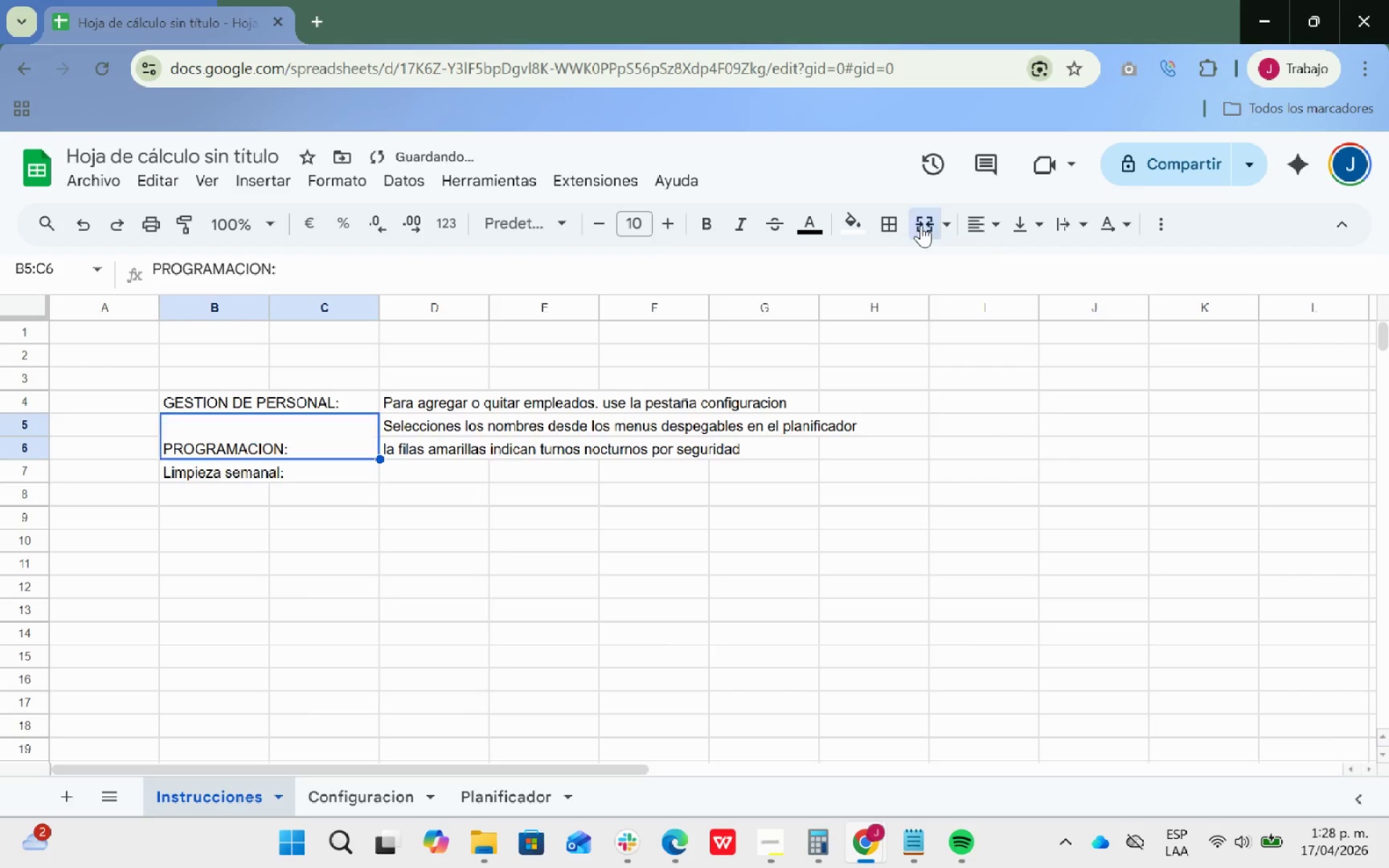 
left_click([517, 545])
 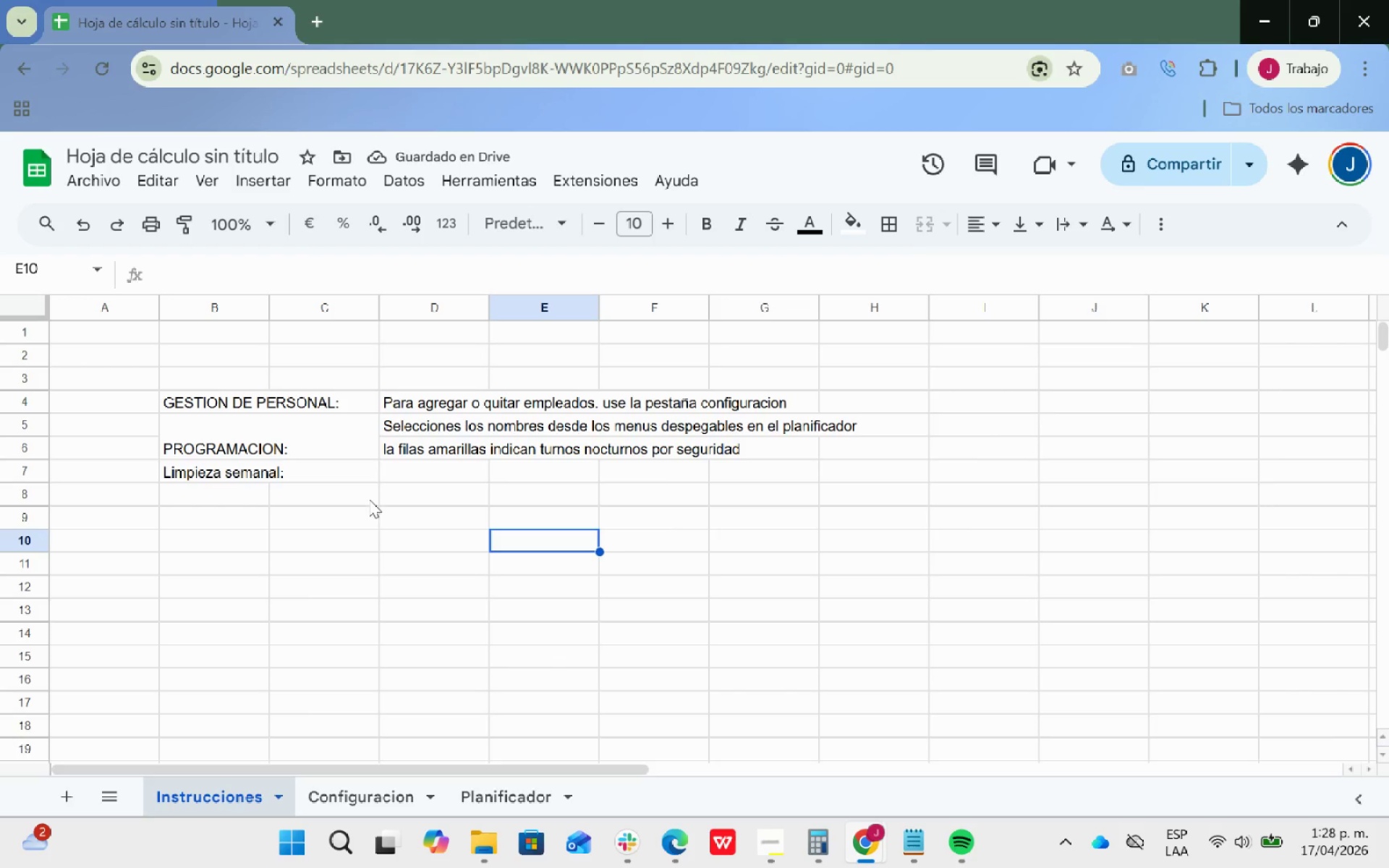 
left_click([417, 479])
 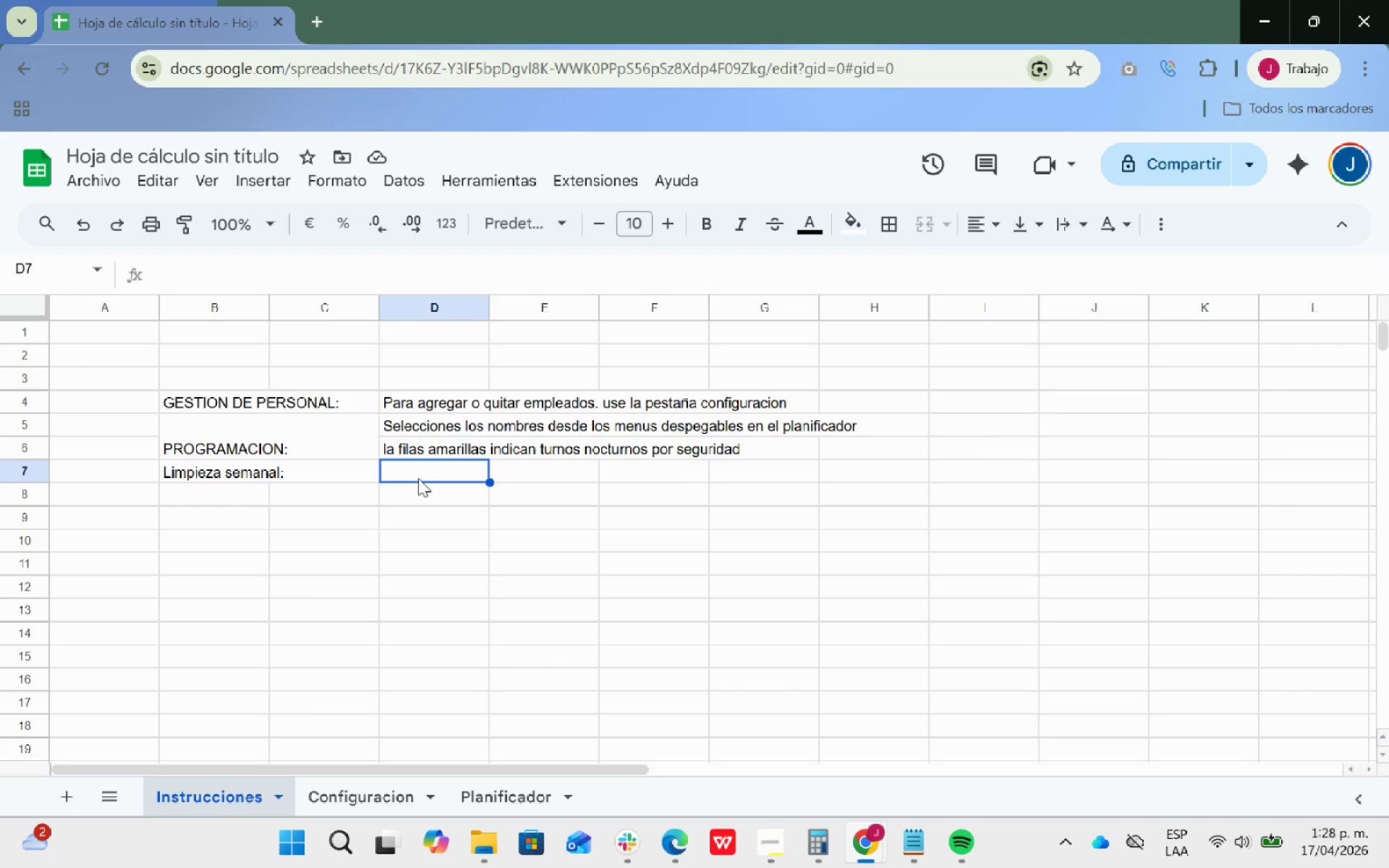 
type(Pra )
key(Backspace)
key(Backspace)
key(Backspace)
type(ara u)
key(Backspace)
type(iniciar una nueva semana )
key(Backspace)
type( )
key(Backspace)
type(, selecciona)
 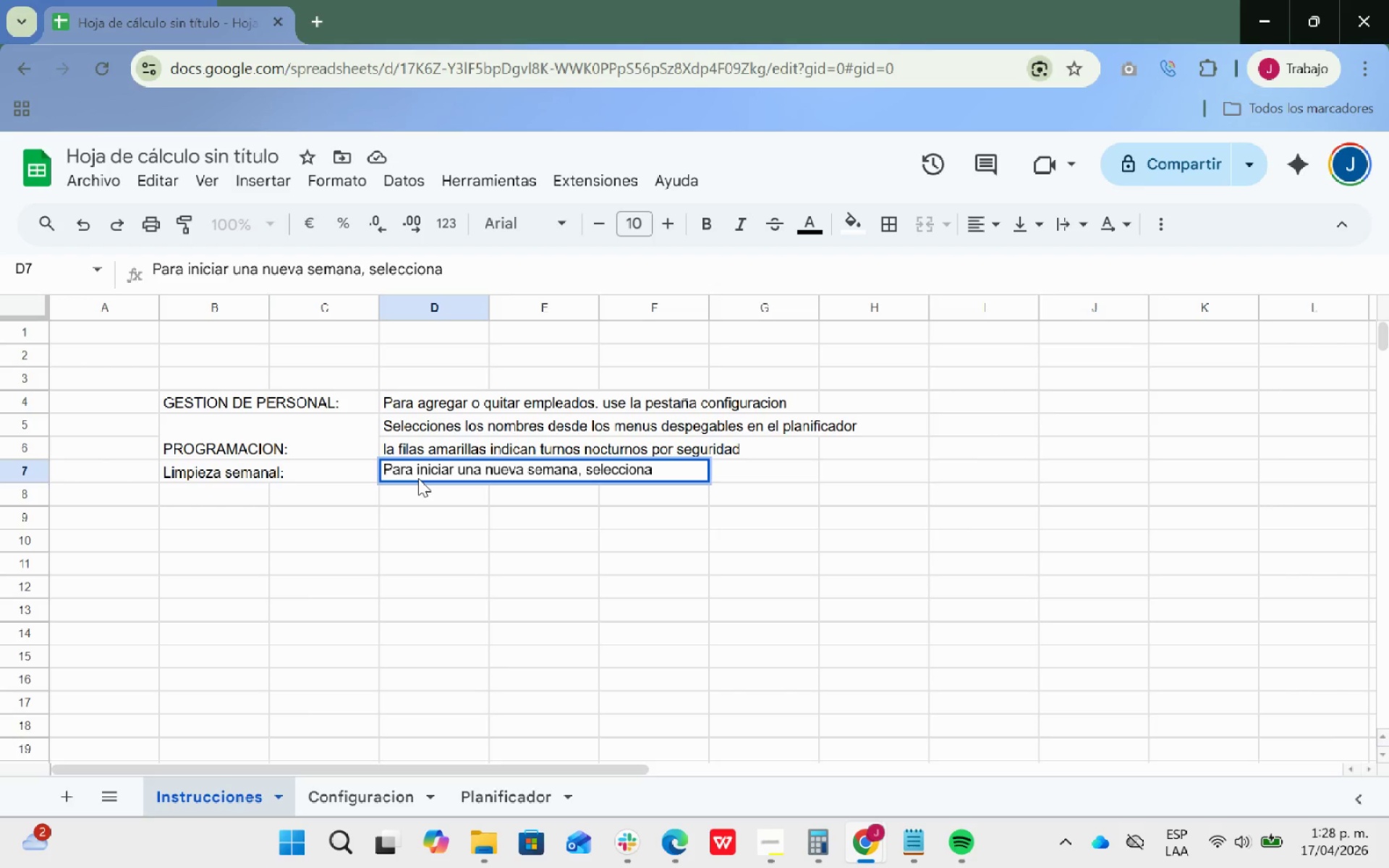 
wait(5.42)
 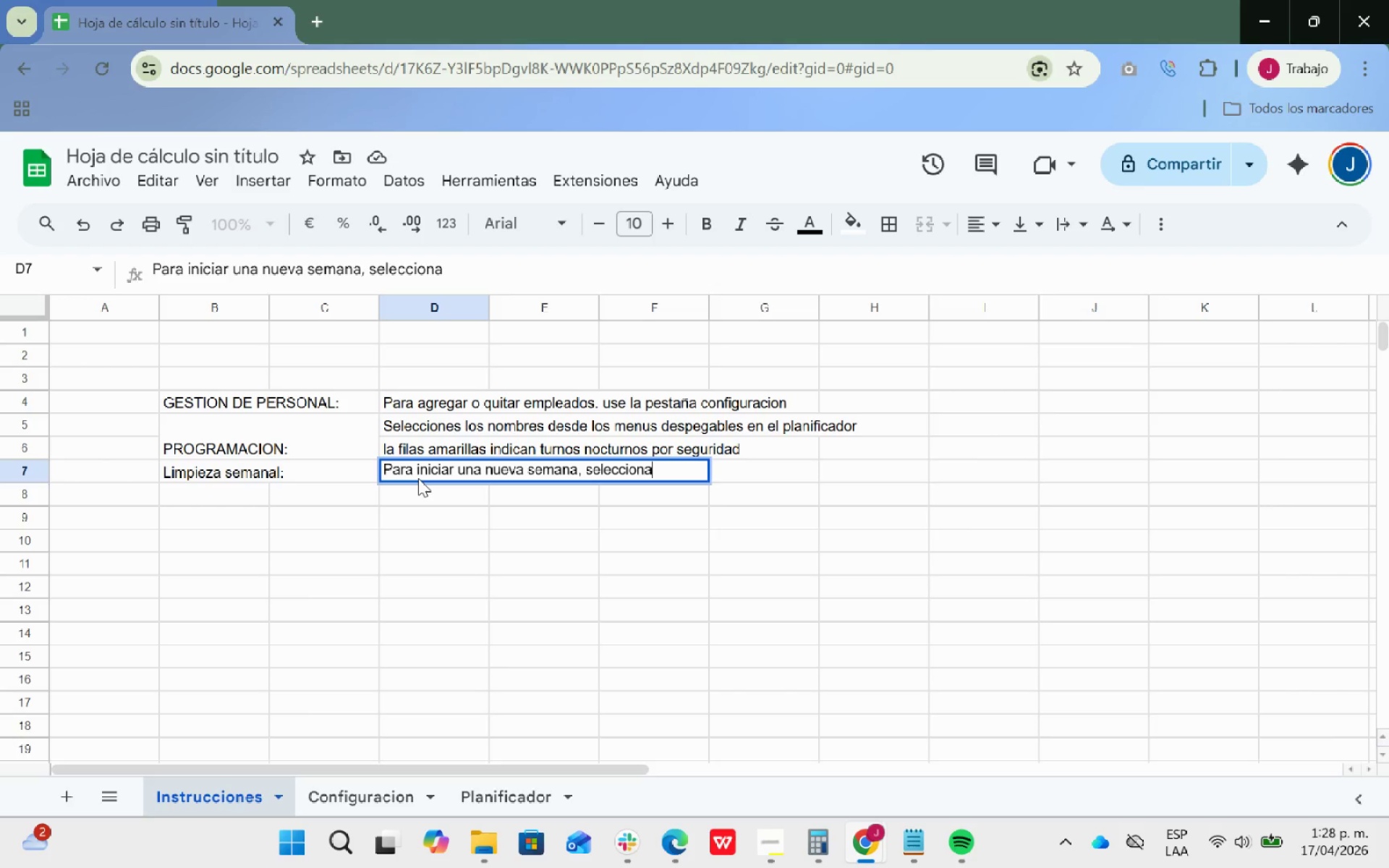 
type( ls celds con mombres)
 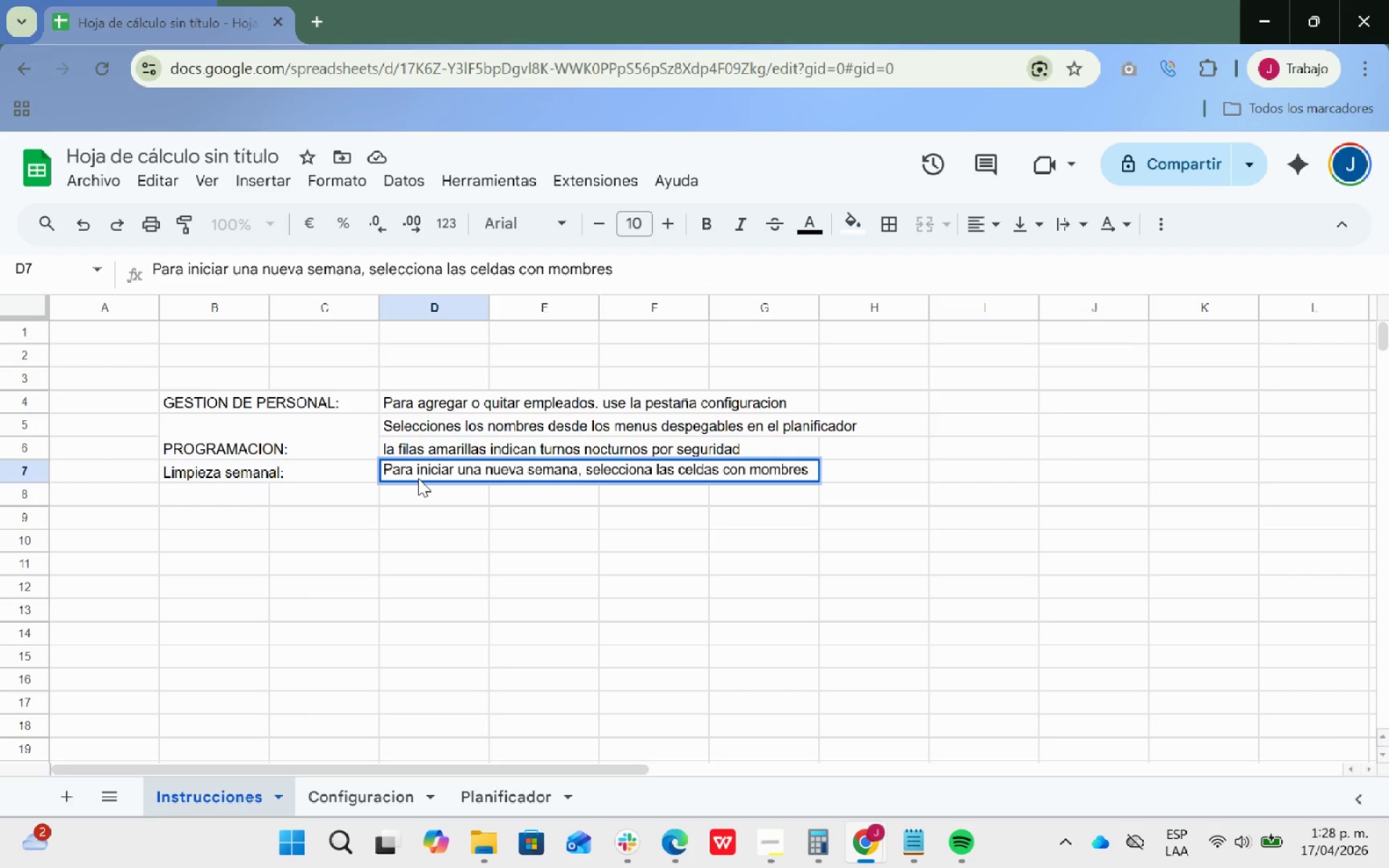 
hold_key(key=A, duration=1.27)
 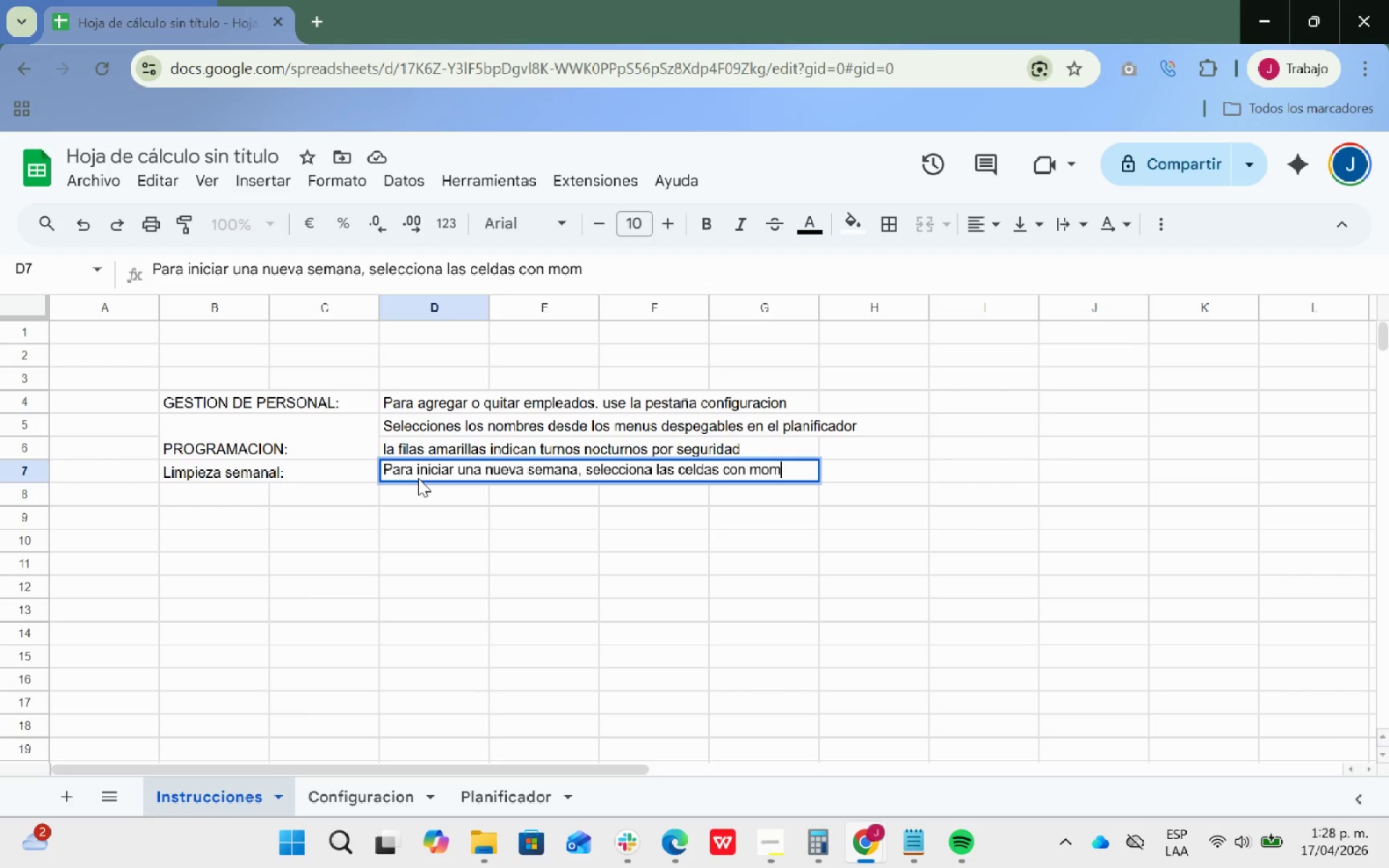 
type( )
key(Backspace)
key(Backspace)
key(Backspace)
key(Backspace)
key(Backspace)
key(Backspace)
key(Backspace)
key(Backspace)
type(nombres y presiona la tecla suprimir)
 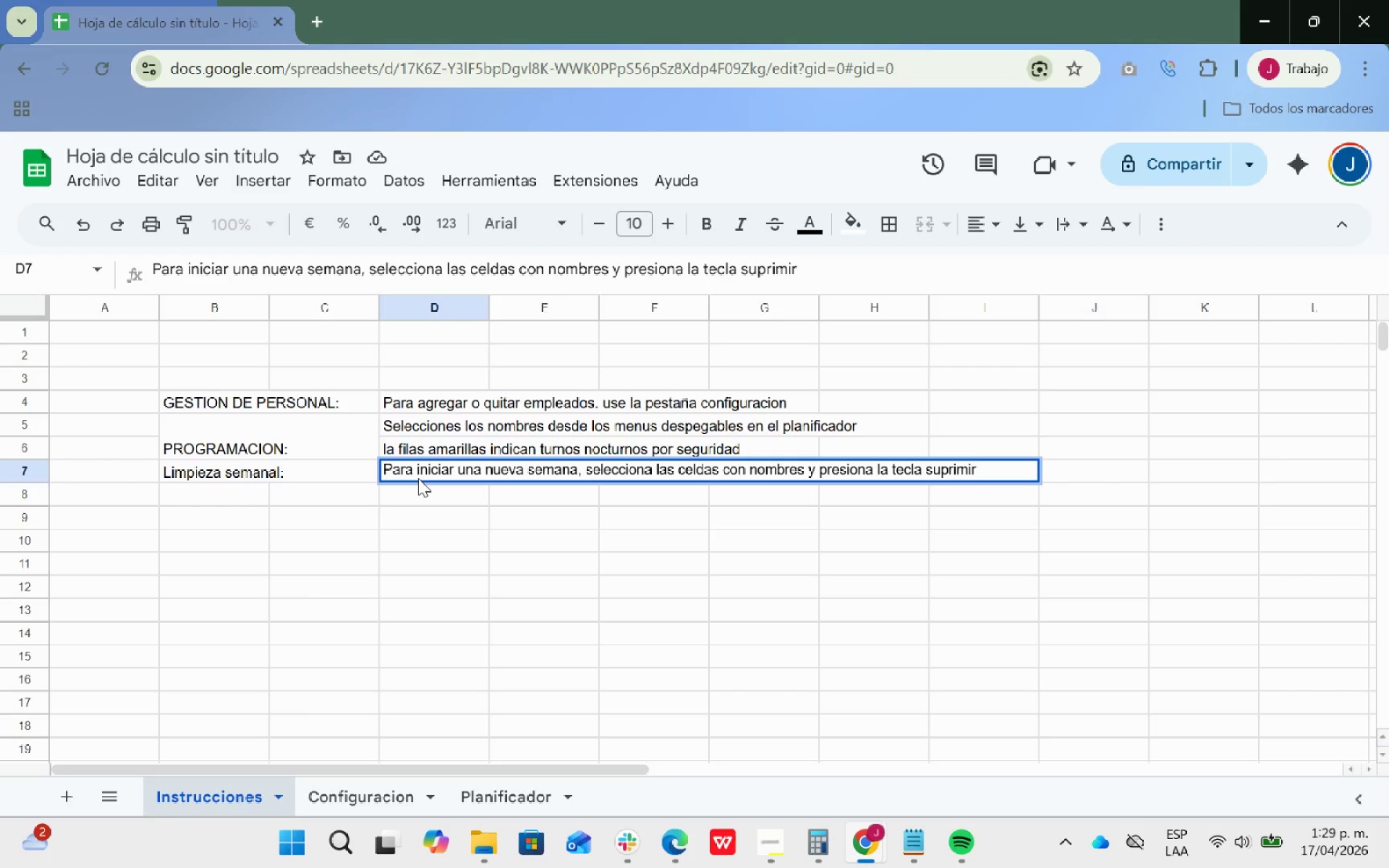 
wait(5.17)
 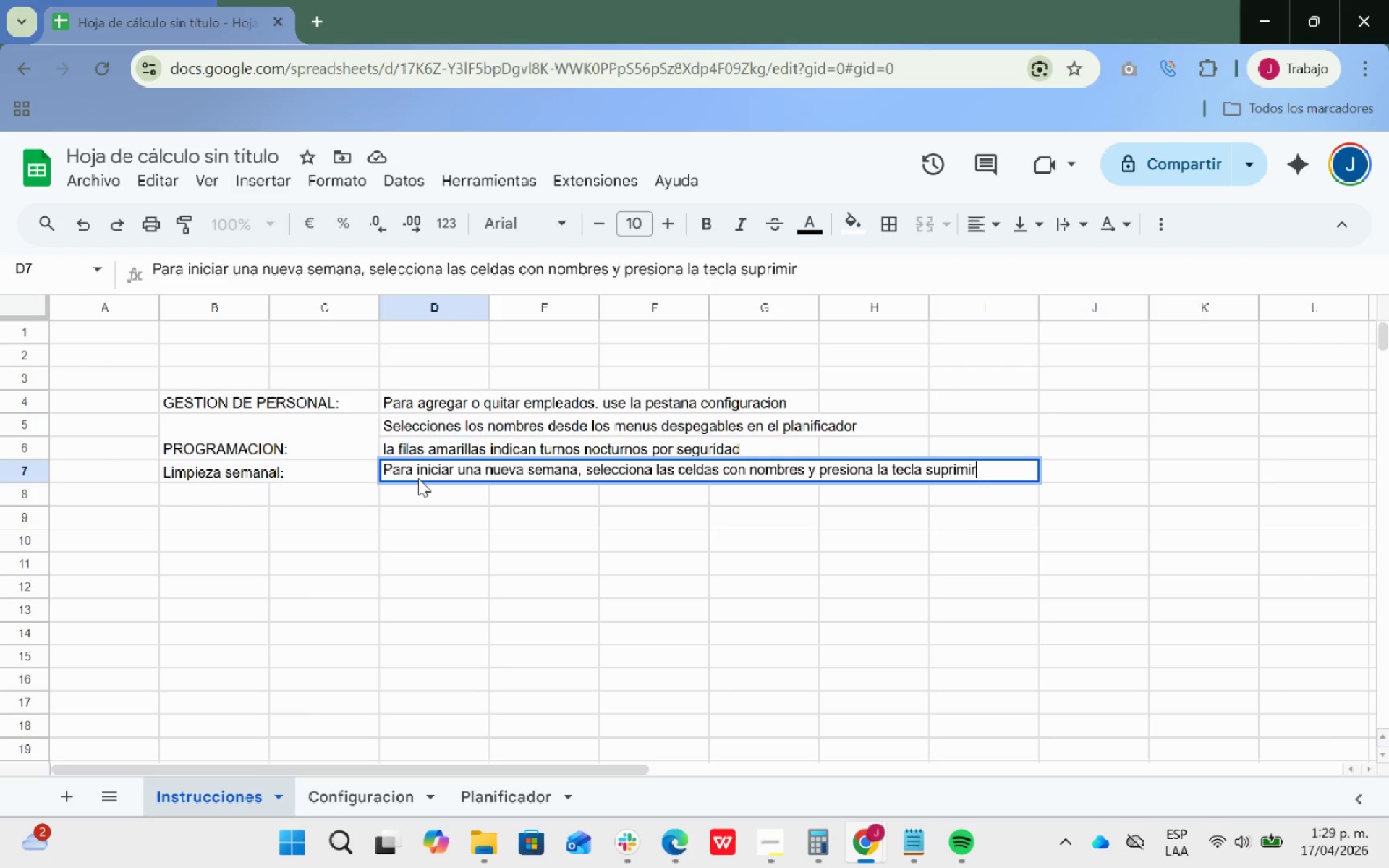 
key(Enter)
 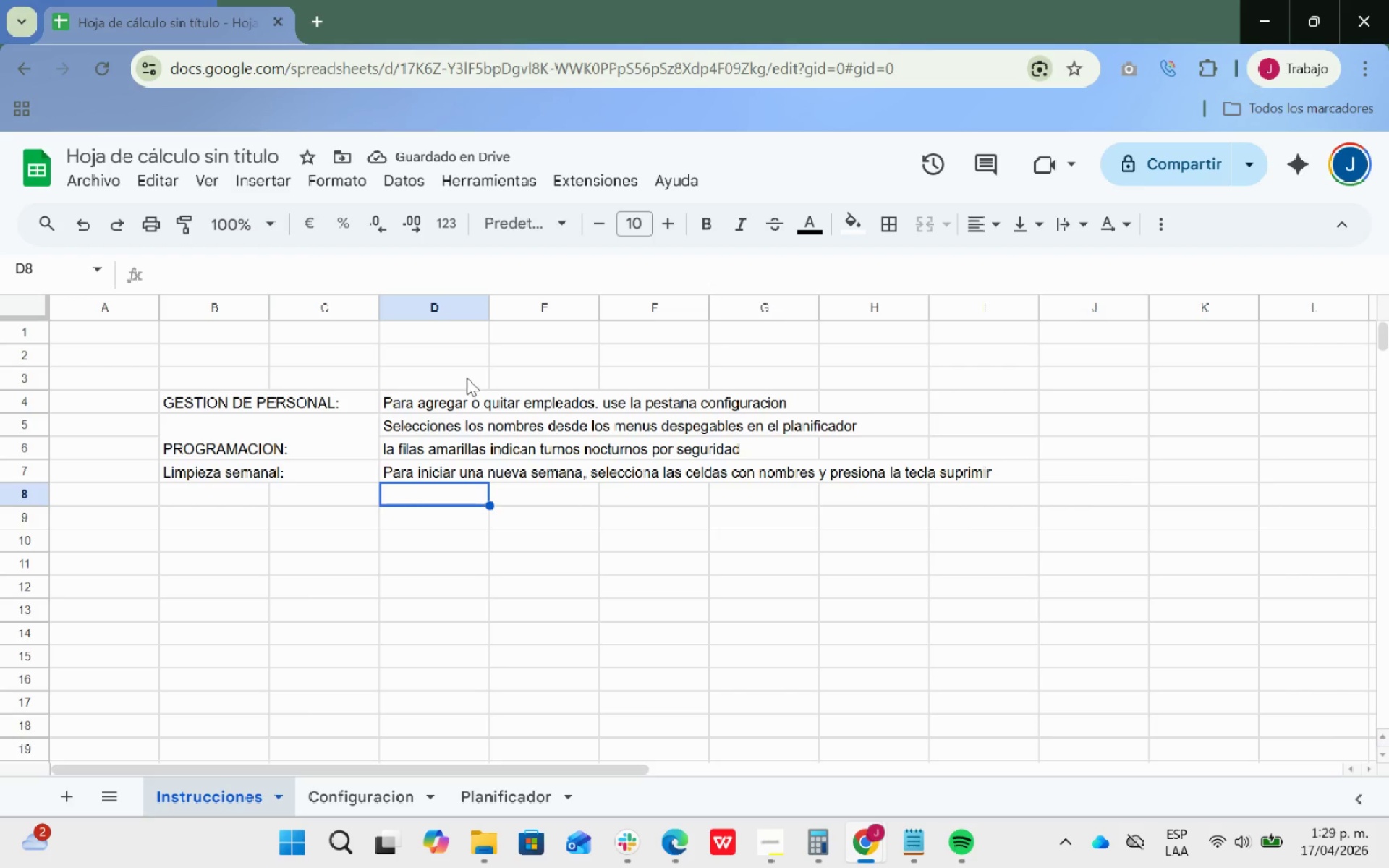 
left_click_drag(start_coordinate=[313, 394], to_coordinate=[332, 472])
 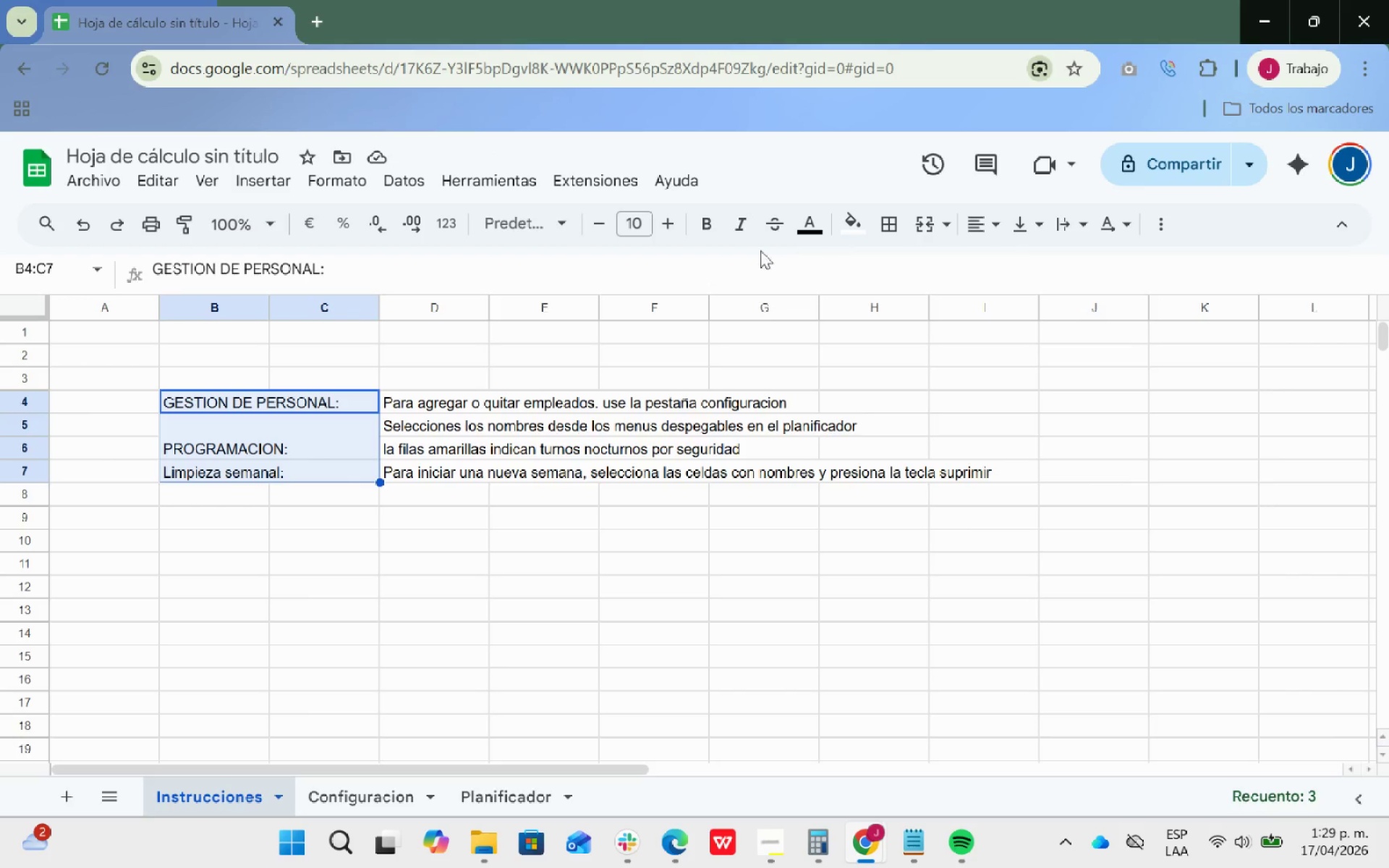 
left_click([706, 224])
 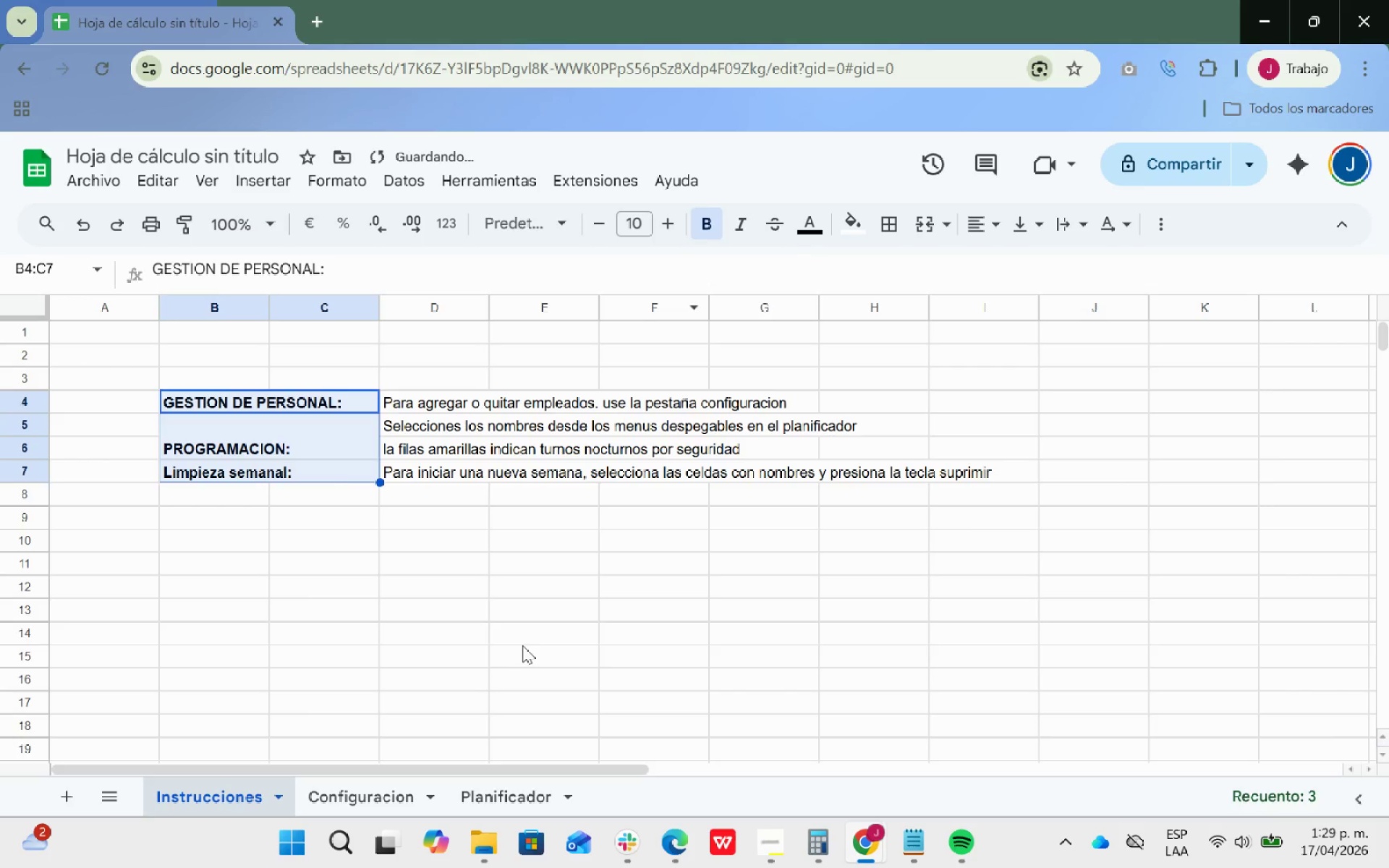 
left_click([524, 643])
 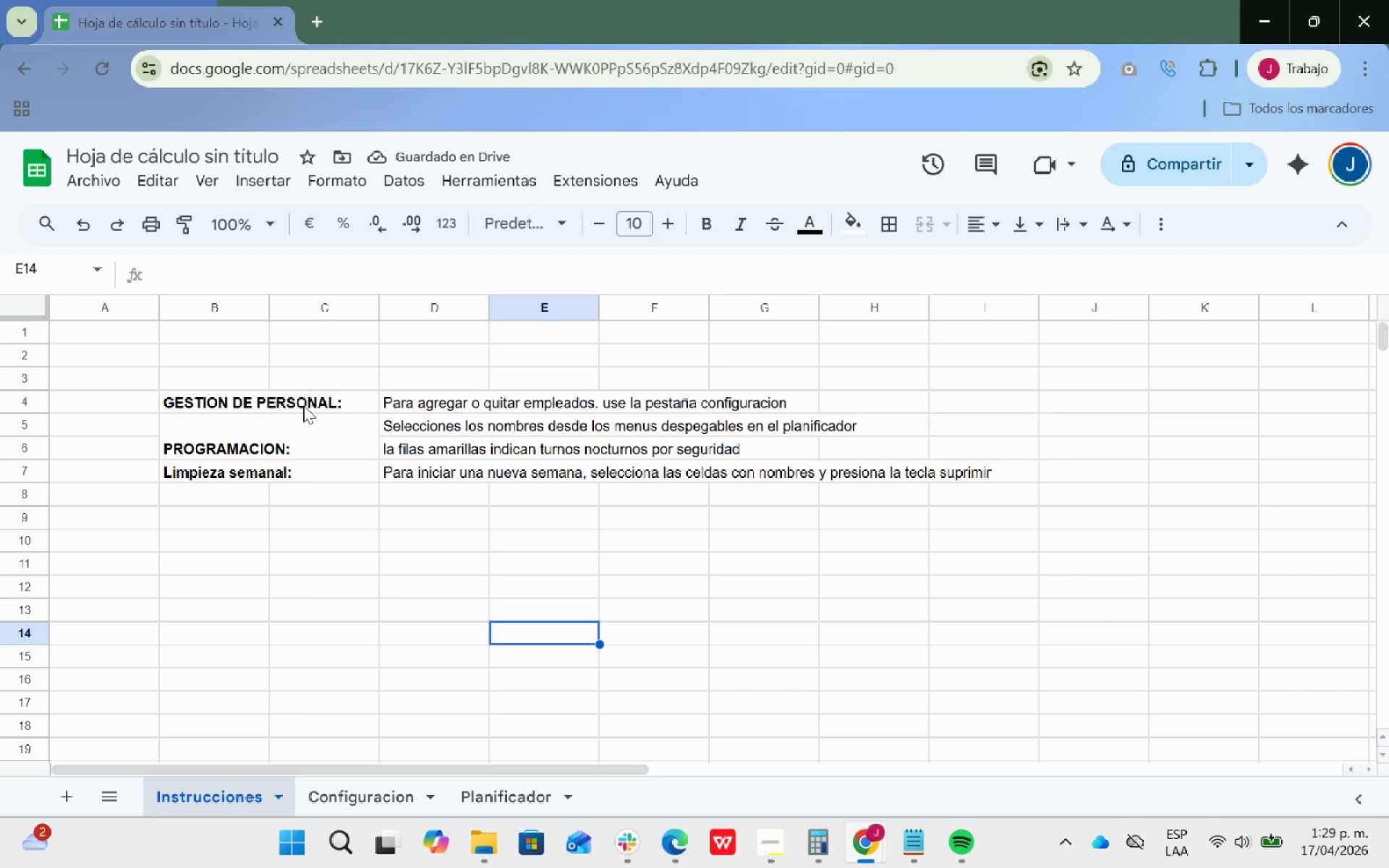 
left_click_drag(start_coordinate=[310, 398], to_coordinate=[331, 469])
 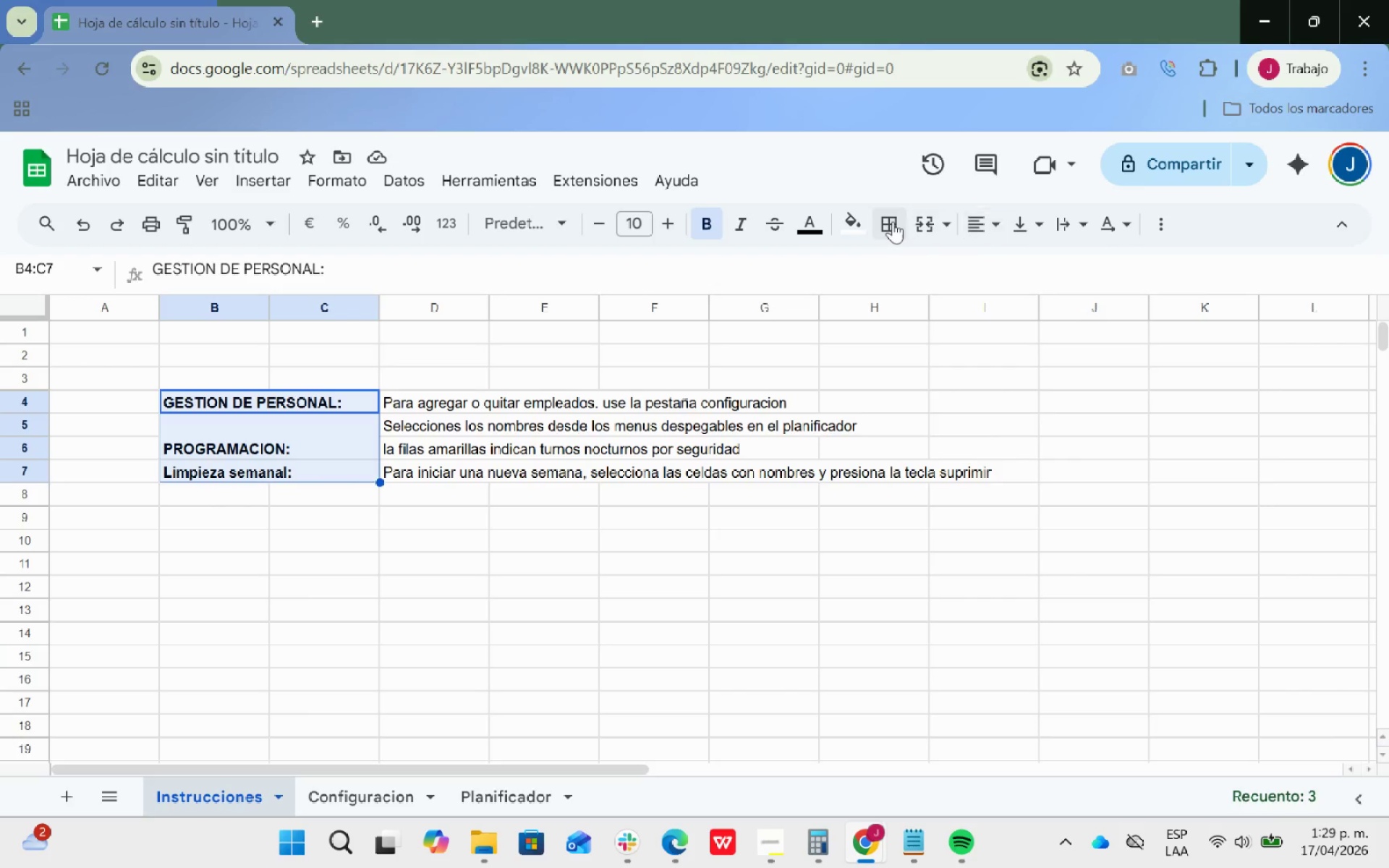 
left_click([888, 218])
 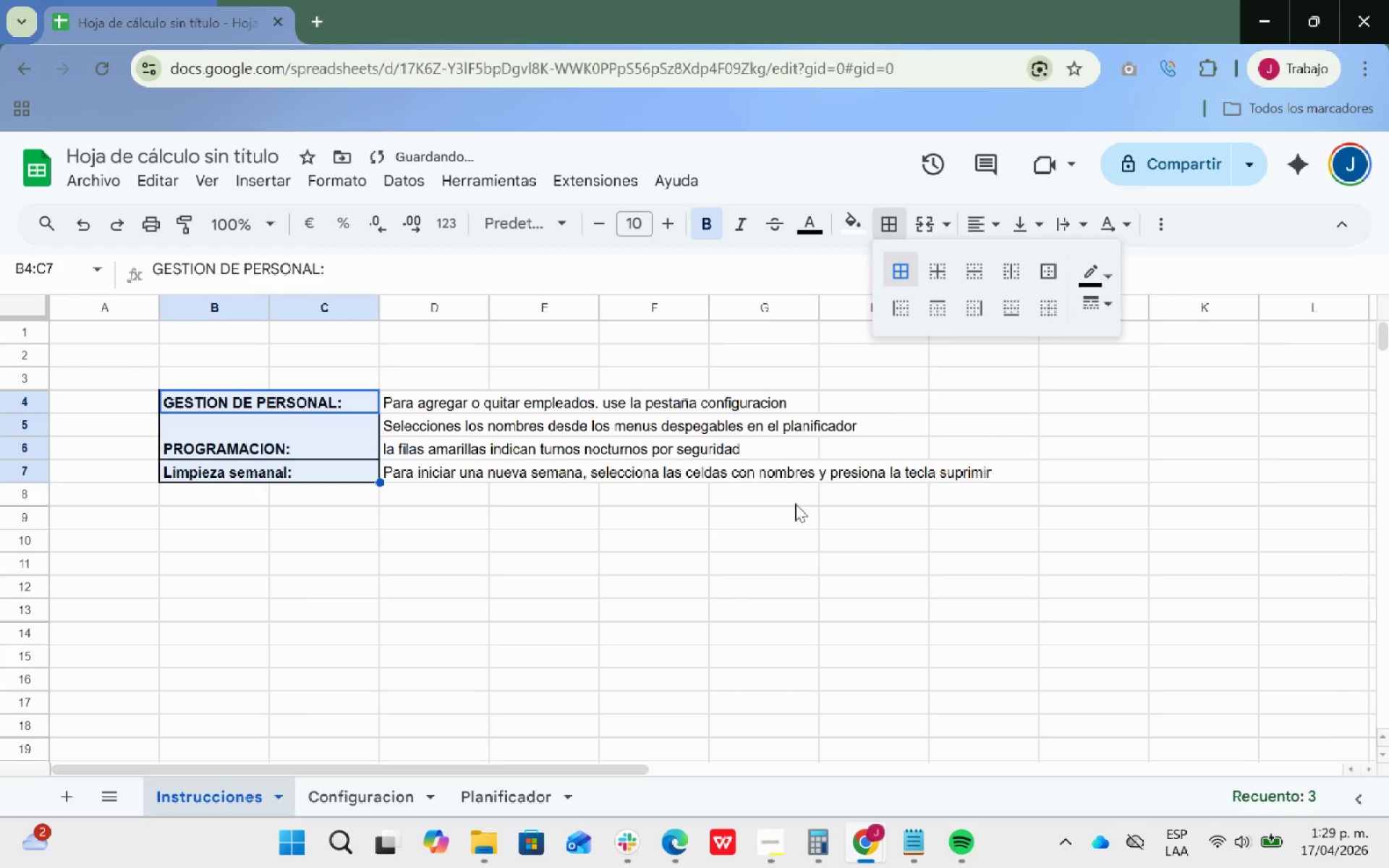 
double_click([717, 610])
 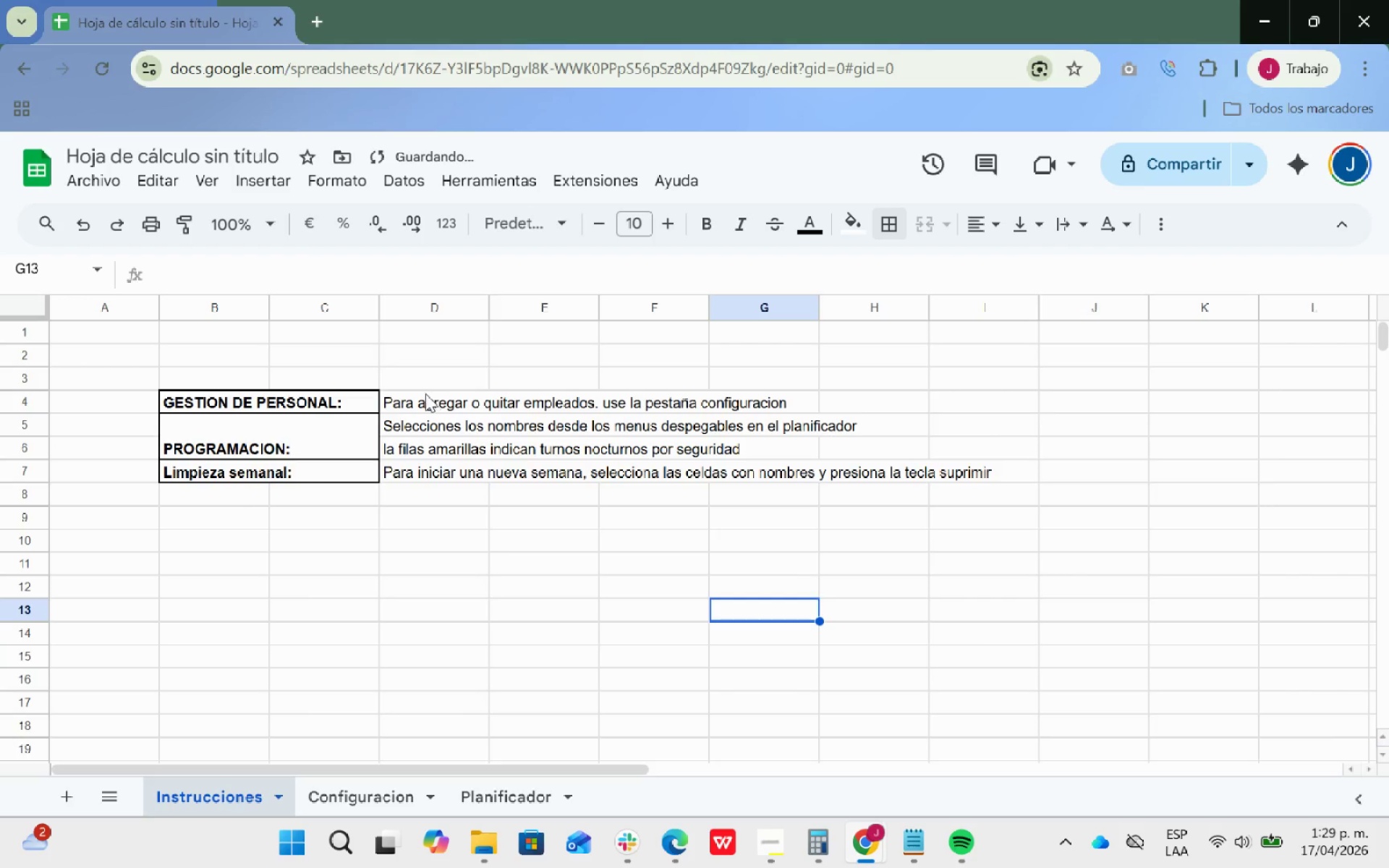 
left_click_drag(start_coordinate=[417, 399], to_coordinate=[705, 380])
 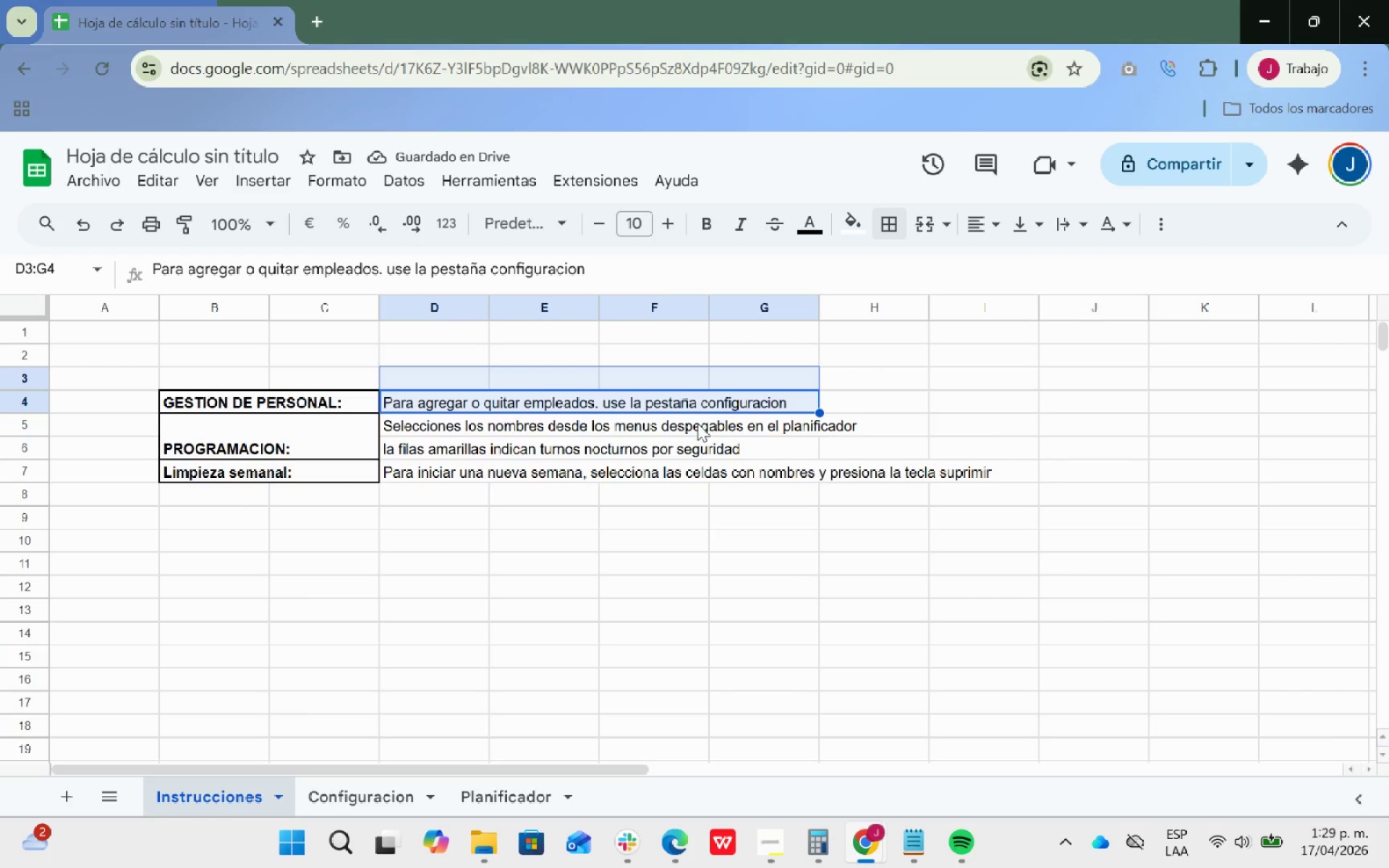 
left_click([684, 433])
 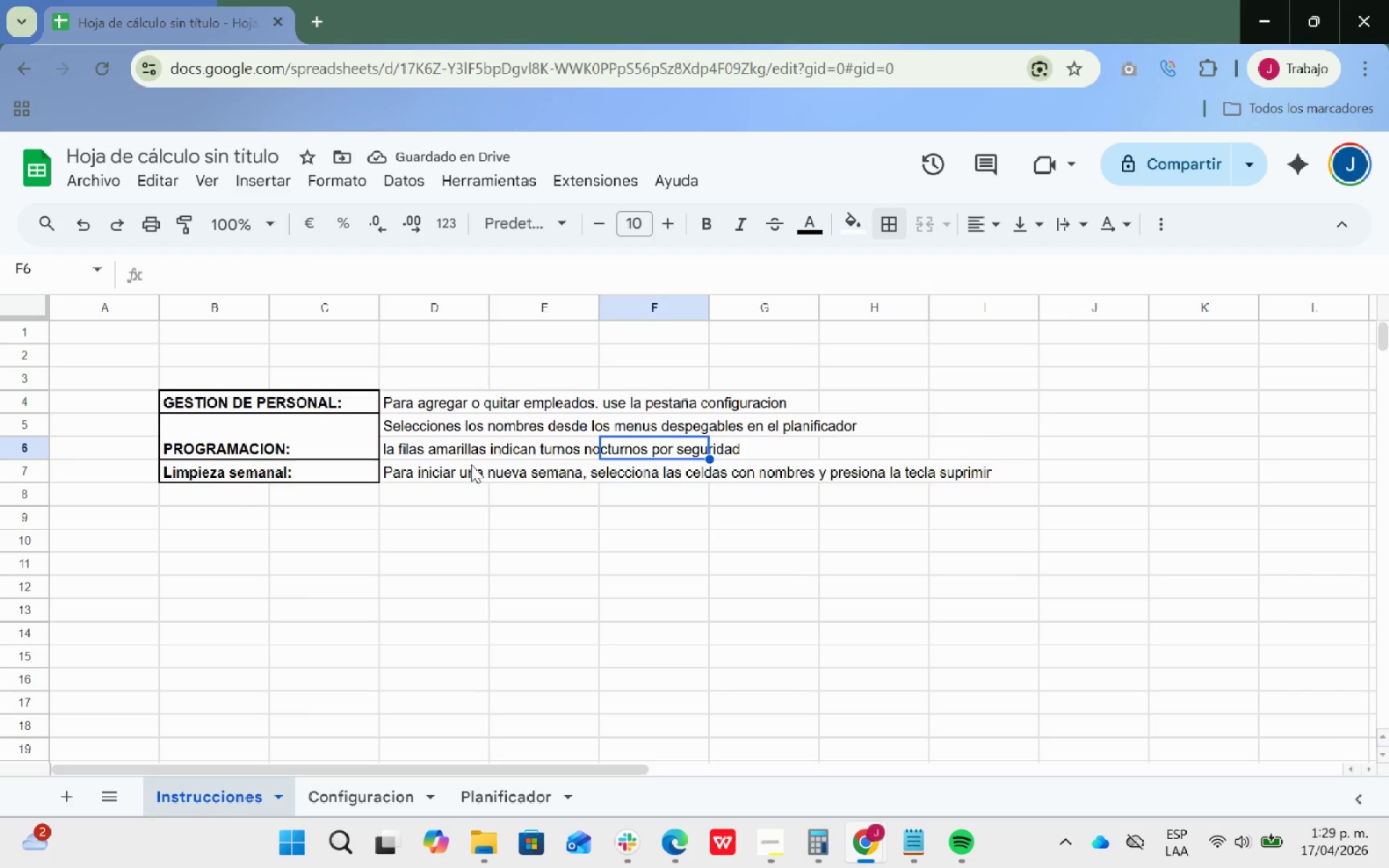 
left_click_drag(start_coordinate=[443, 462], to_coordinate=[979, 475])
 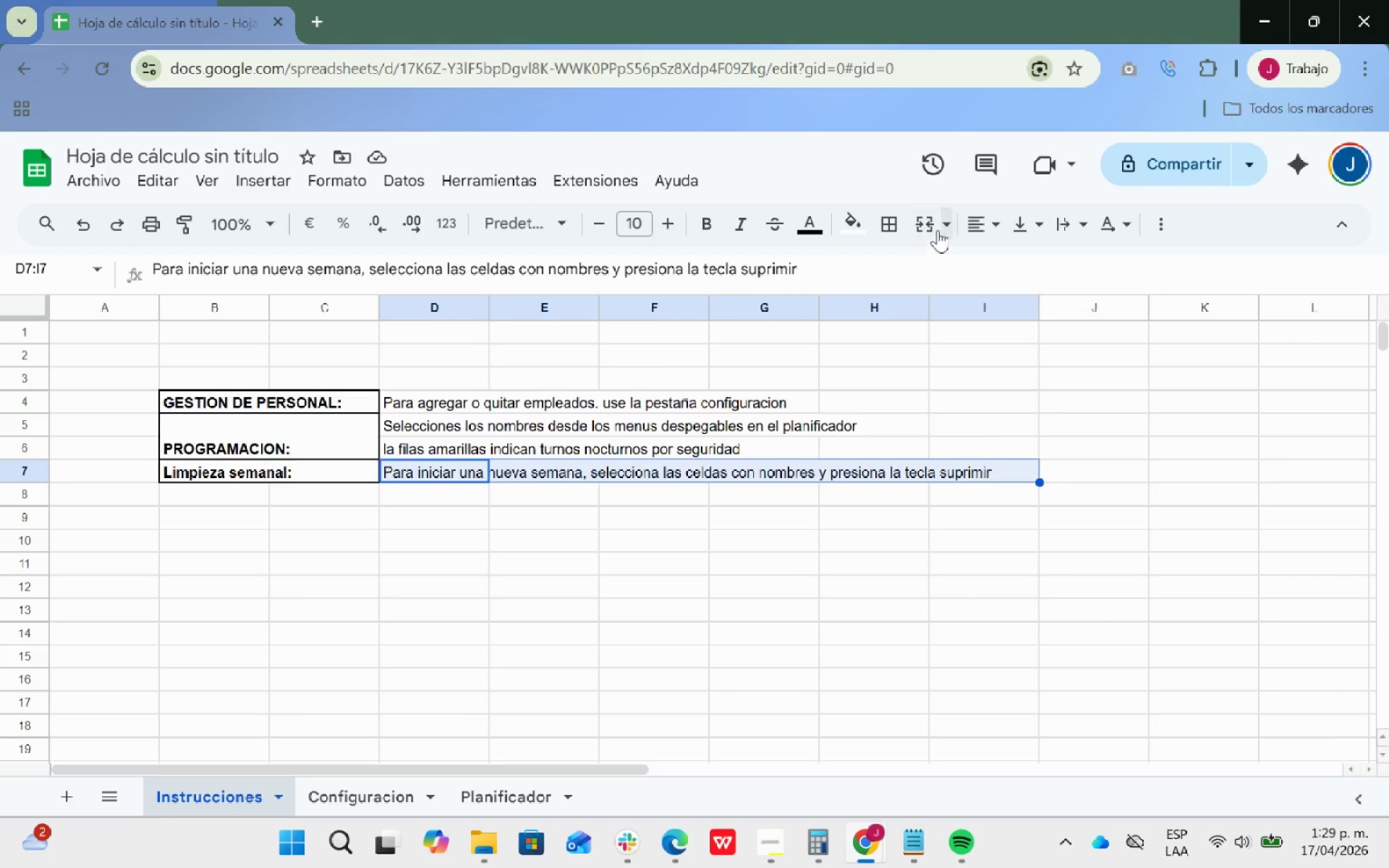 
left_click([922, 218])
 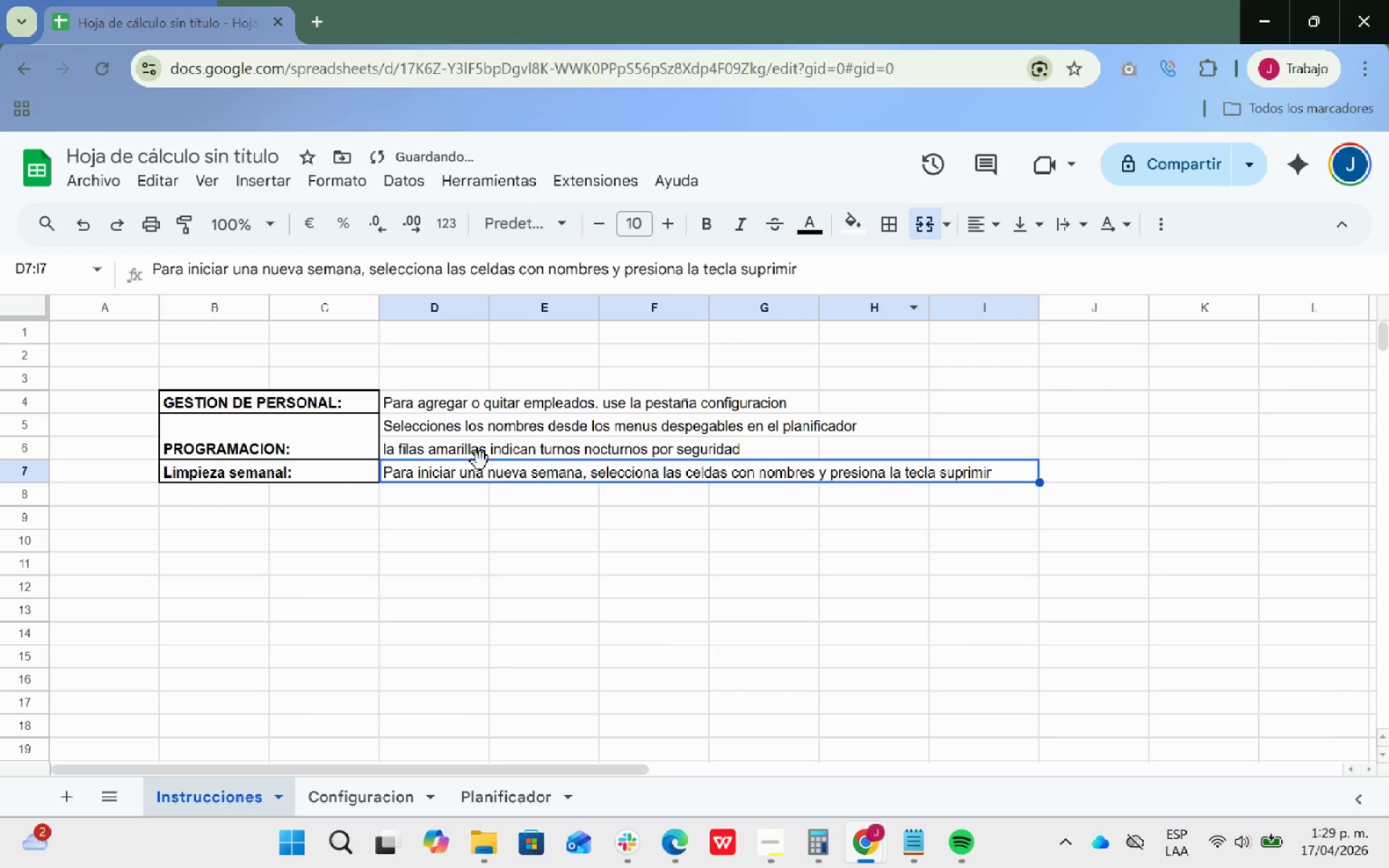 
left_click_drag(start_coordinate=[479, 452], to_coordinate=[800, 442])
 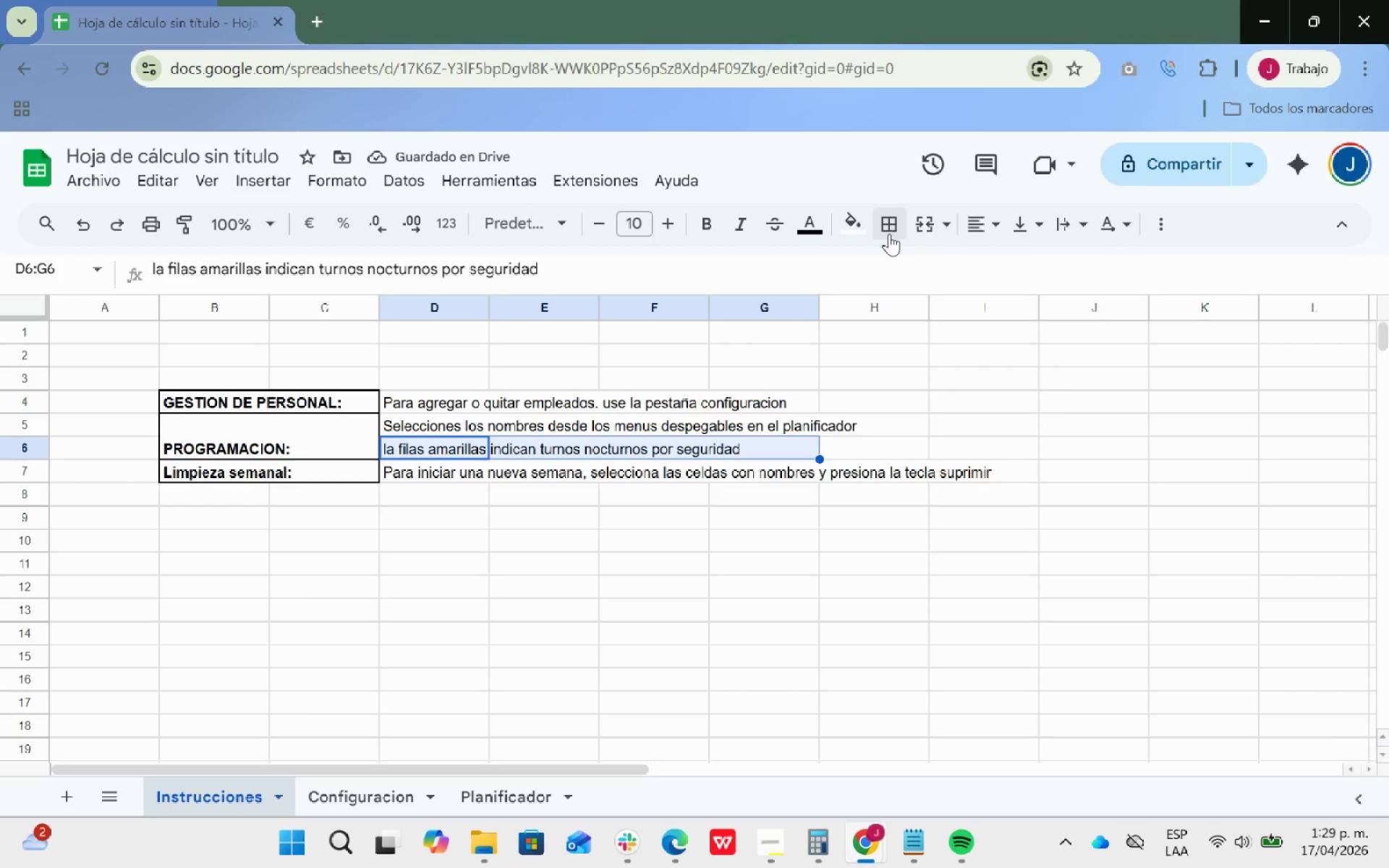 
left_click([924, 229])
 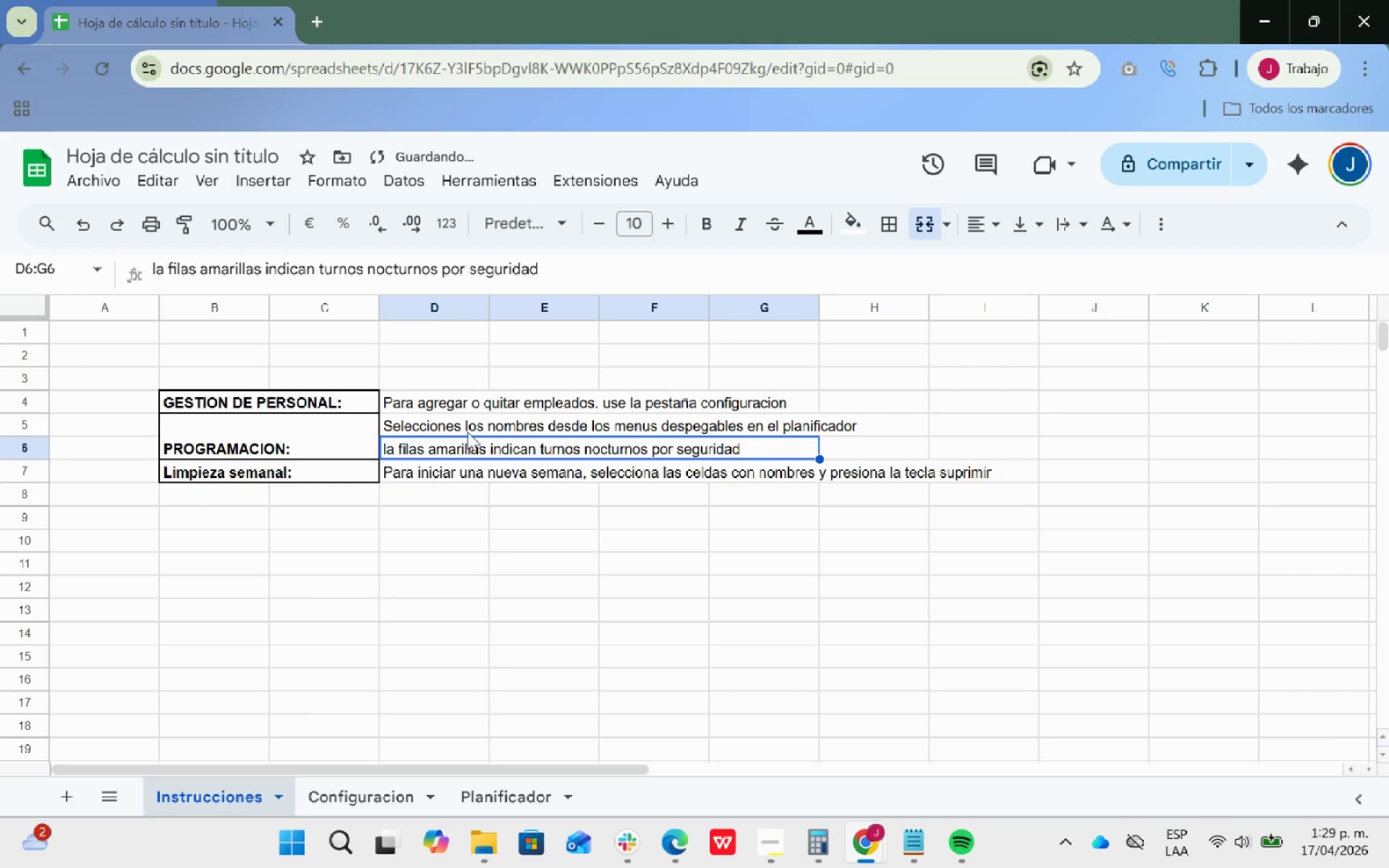 
left_click_drag(start_coordinate=[465, 425], to_coordinate=[851, 421])
 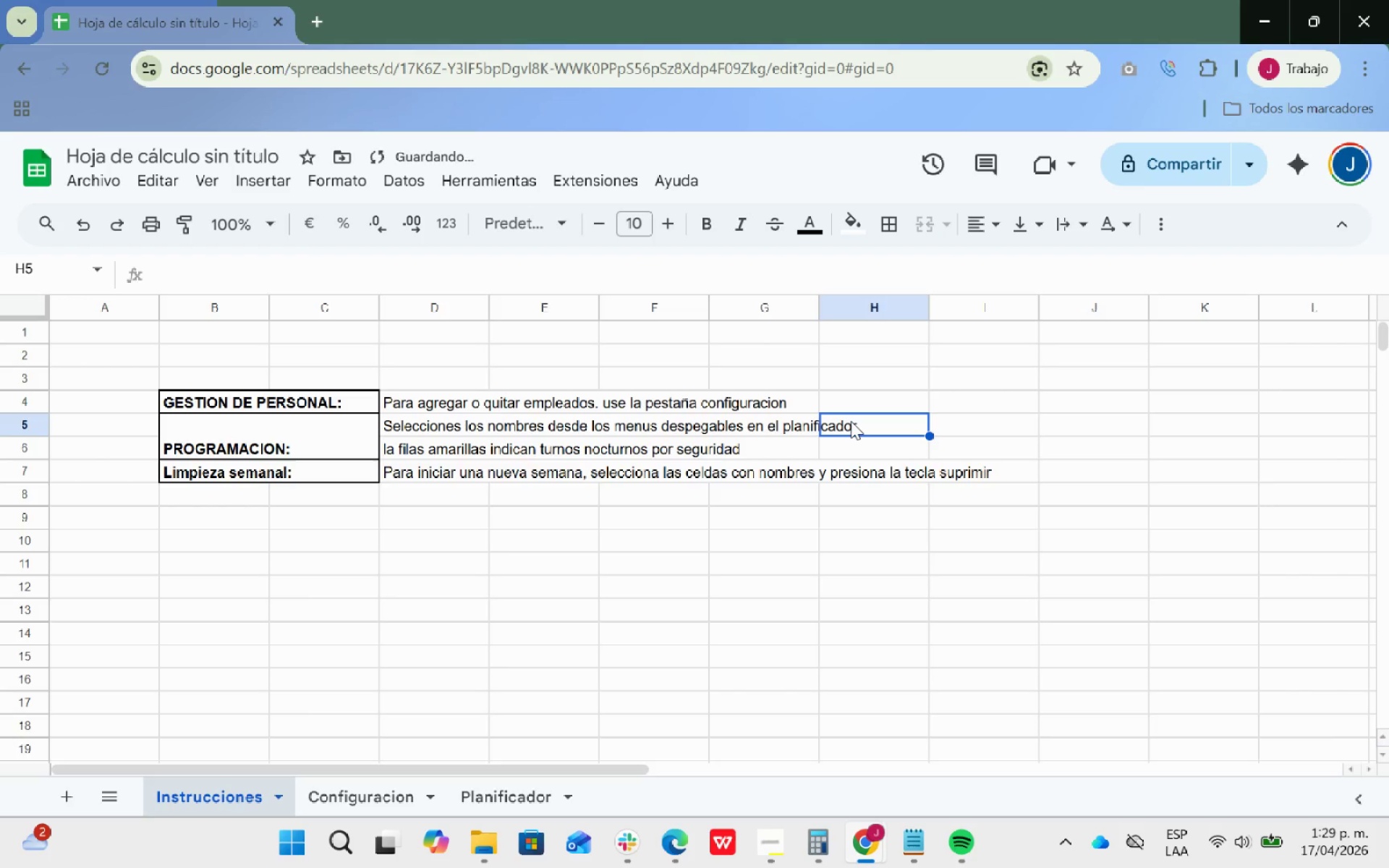 
left_click([851, 421])
 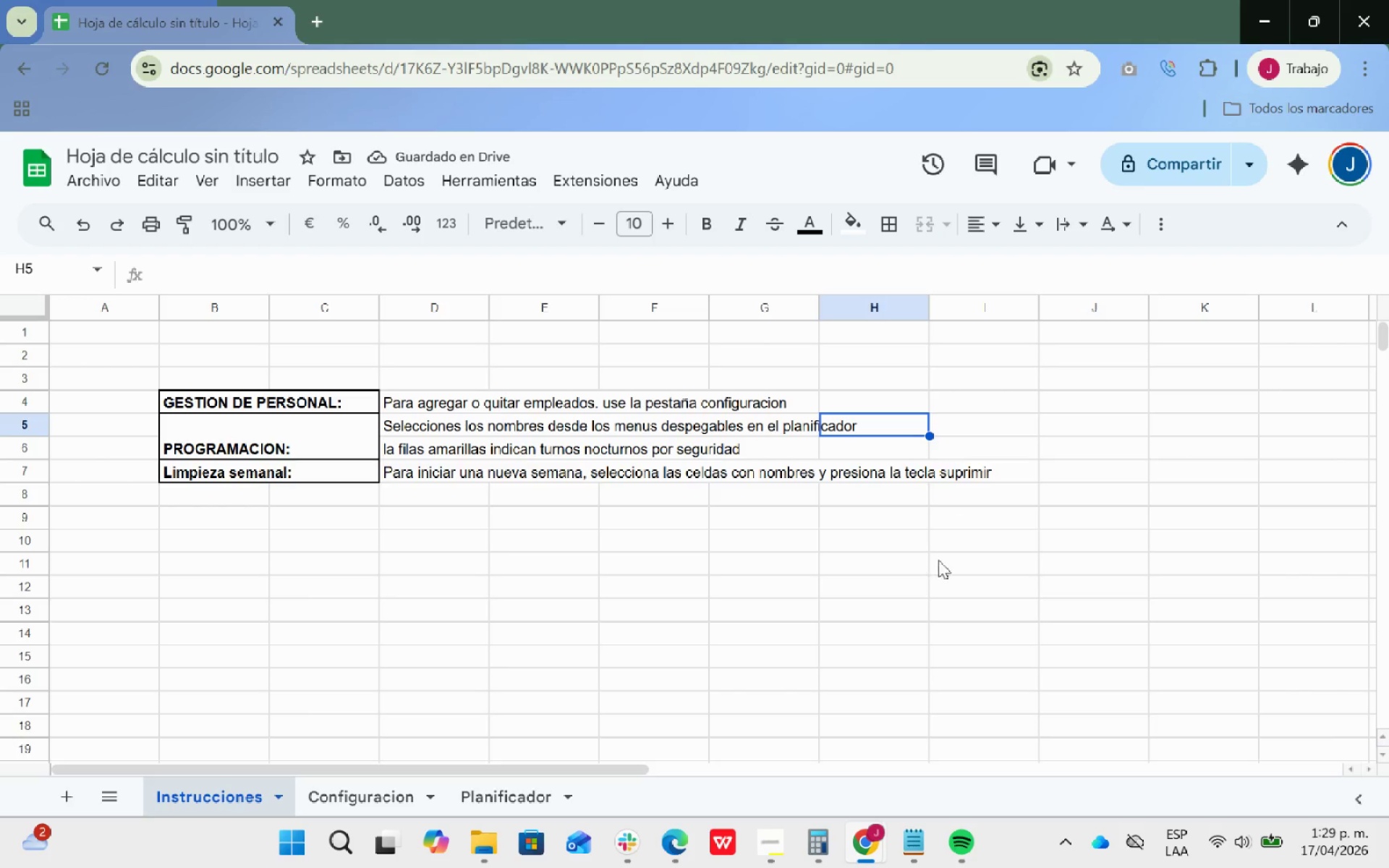 
left_click([878, 593])
 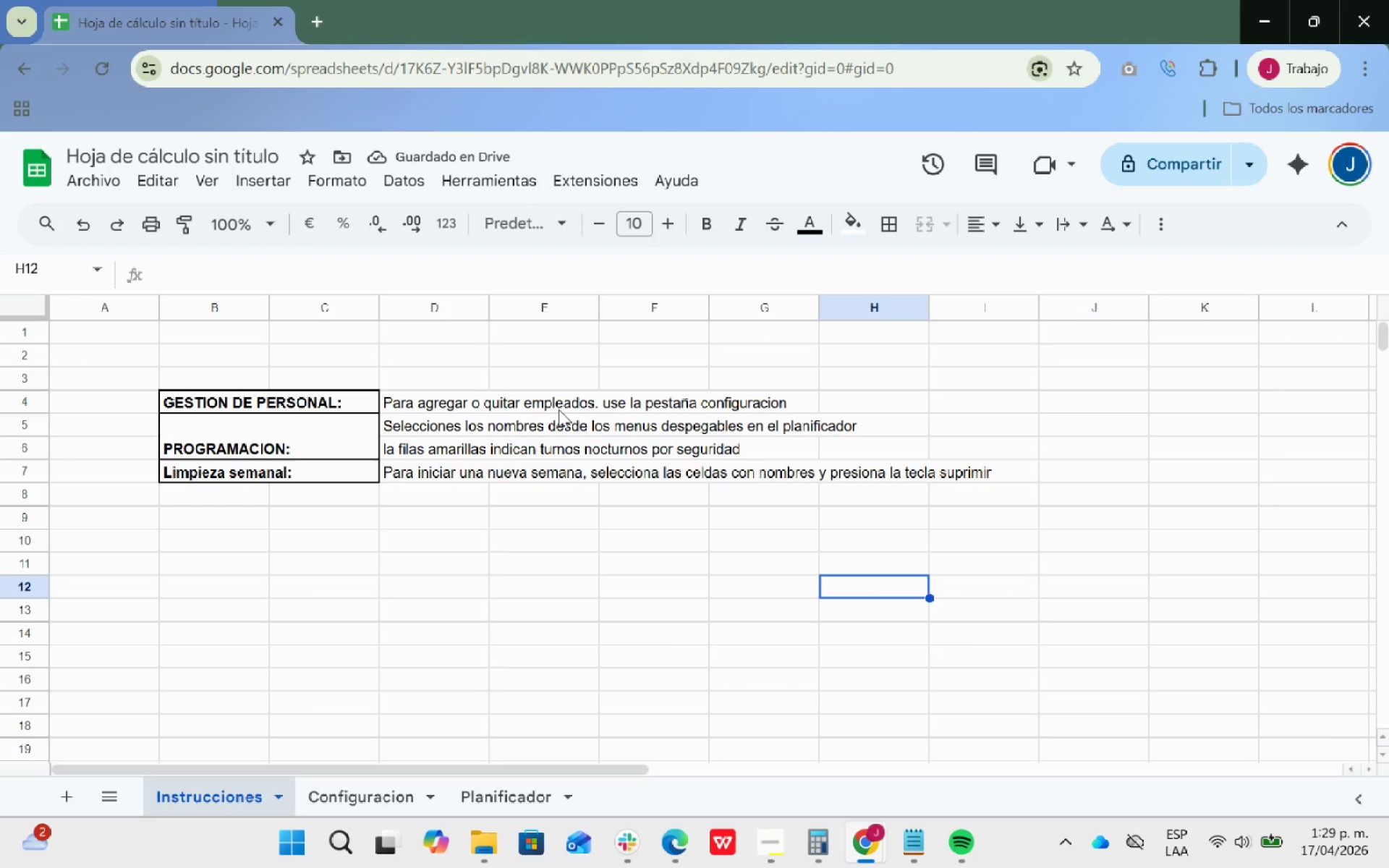 
left_click([534, 433])
 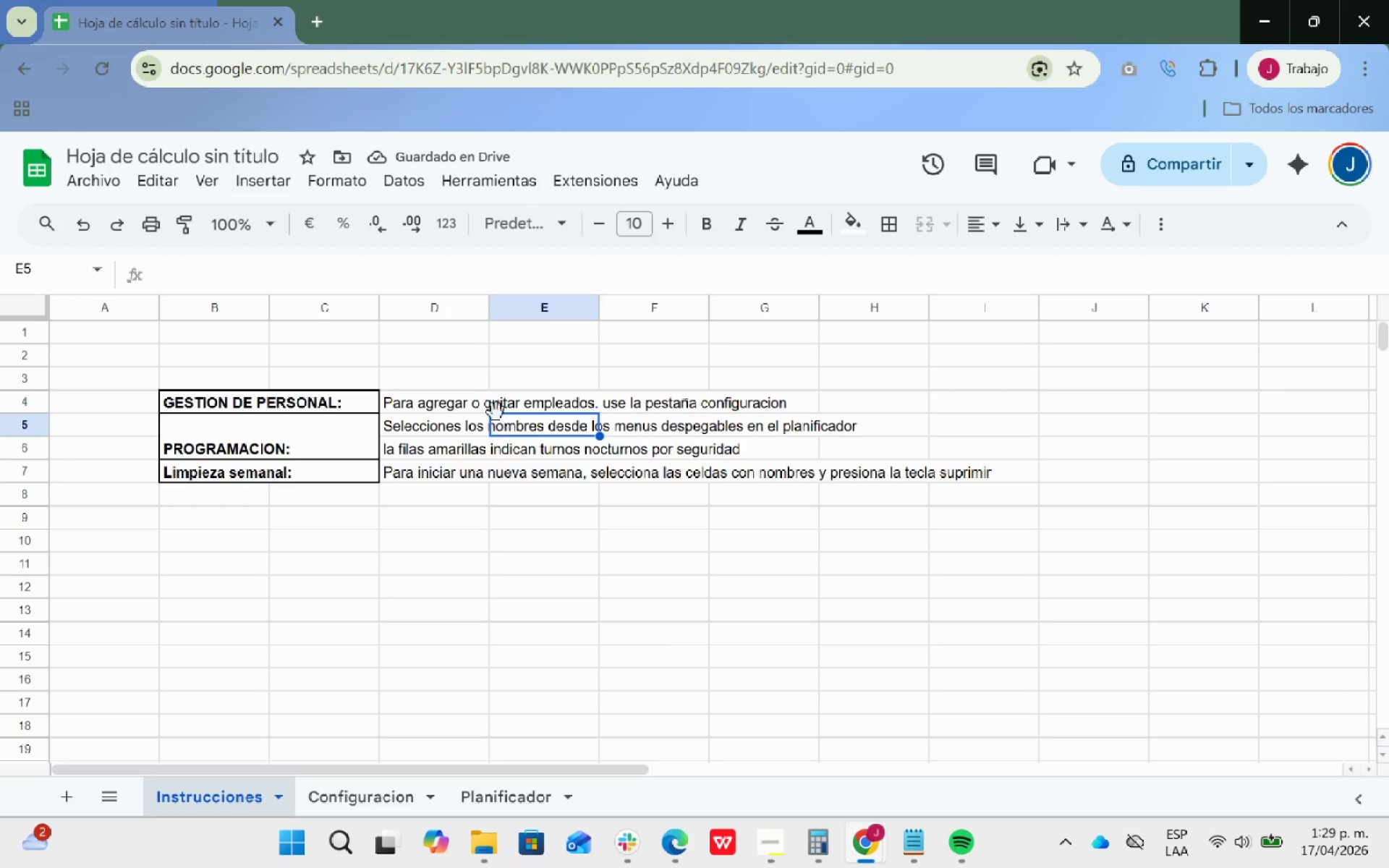 
left_click([478, 396])
 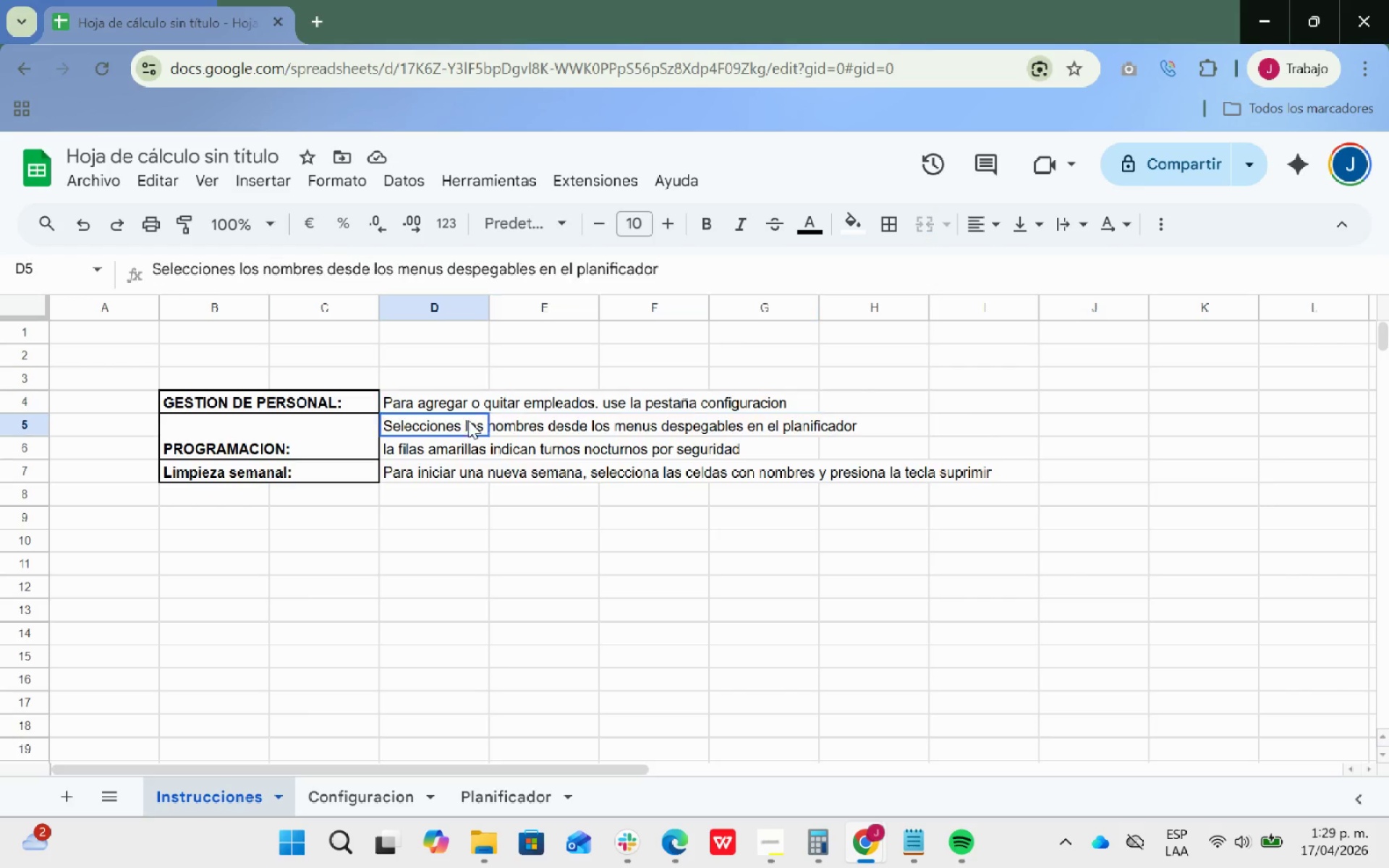 
double_click([459, 453])
 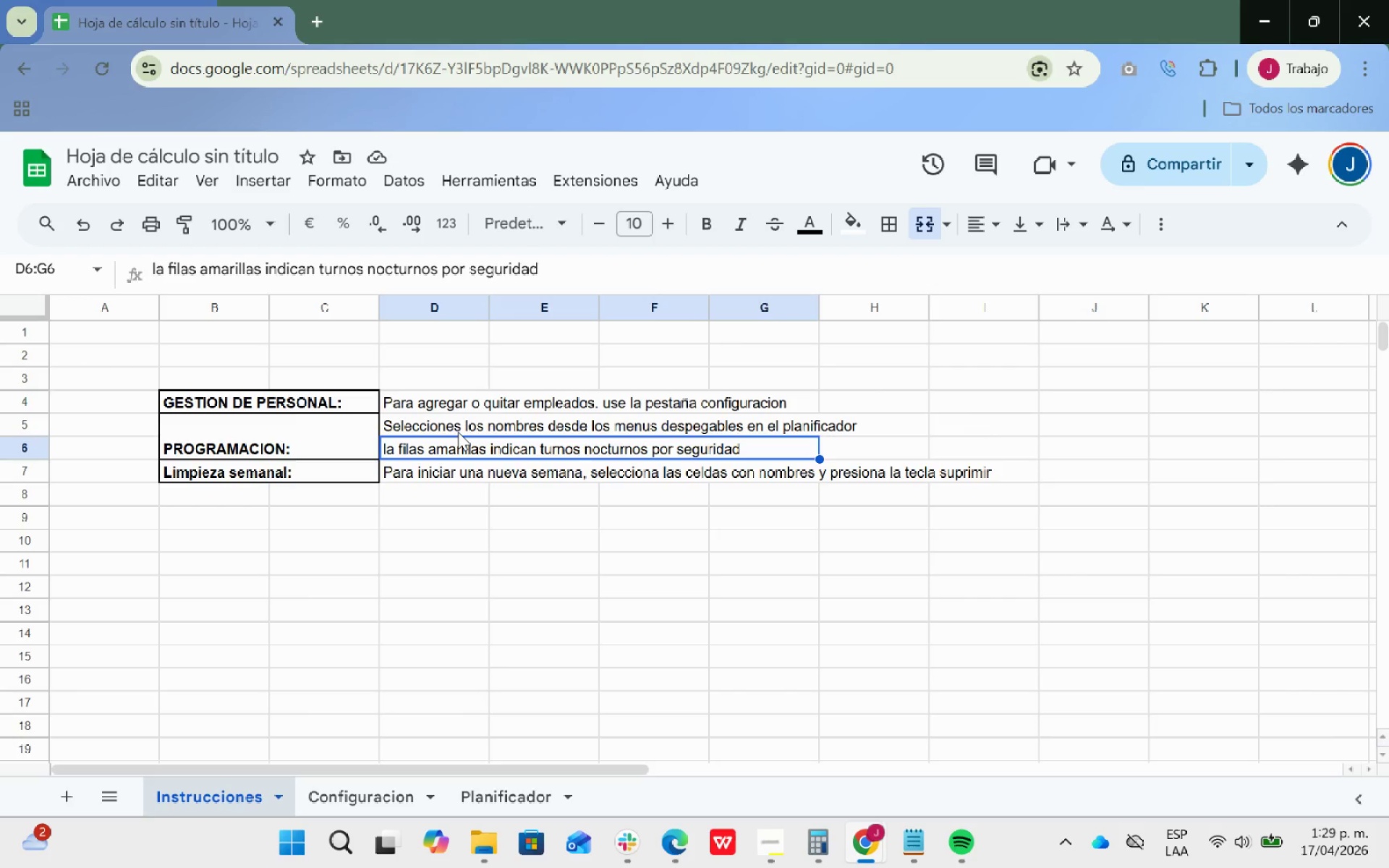 
left_click([458, 432])
 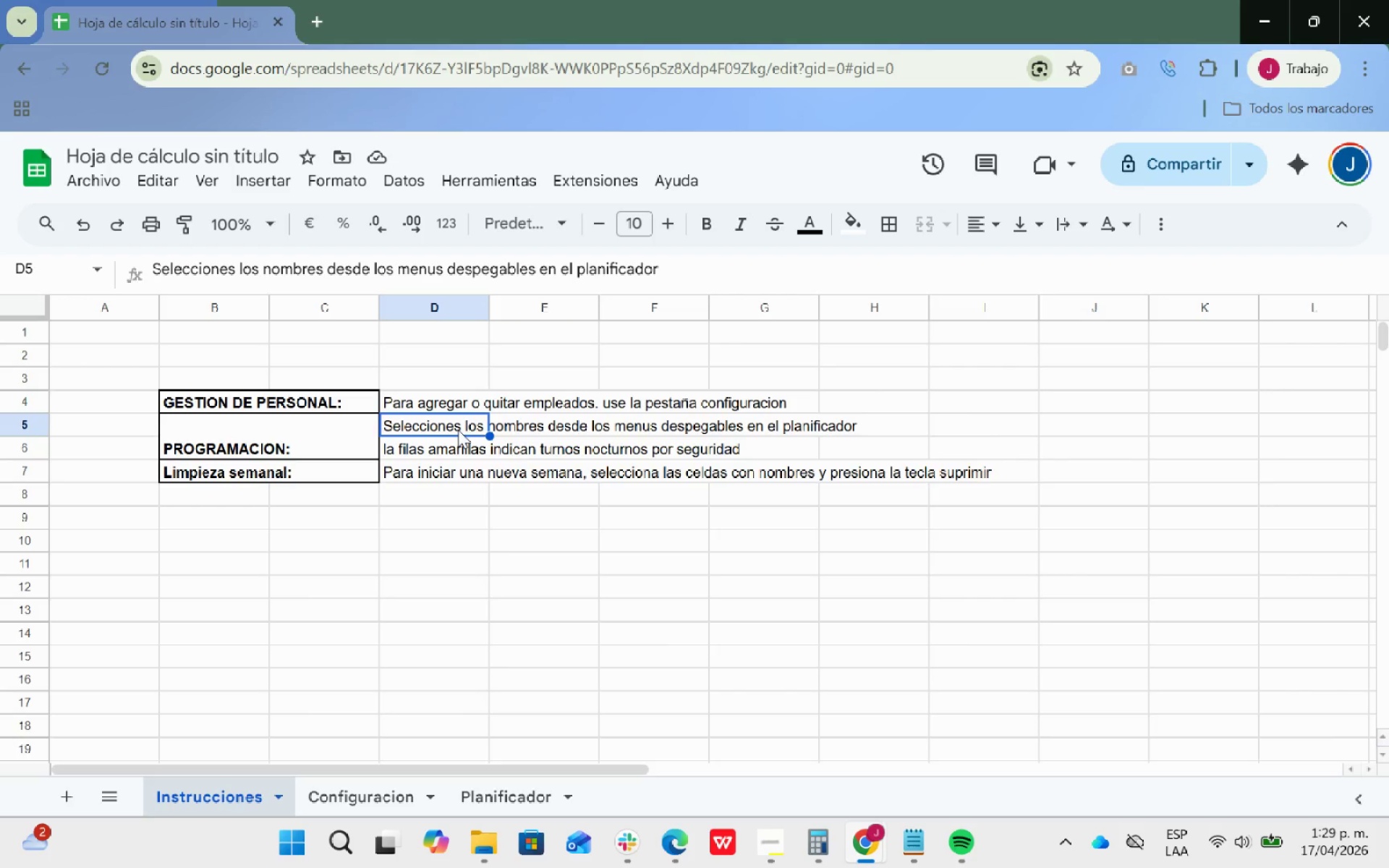 
left_click_drag(start_coordinate=[458, 427], to_coordinate=[848, 423])
 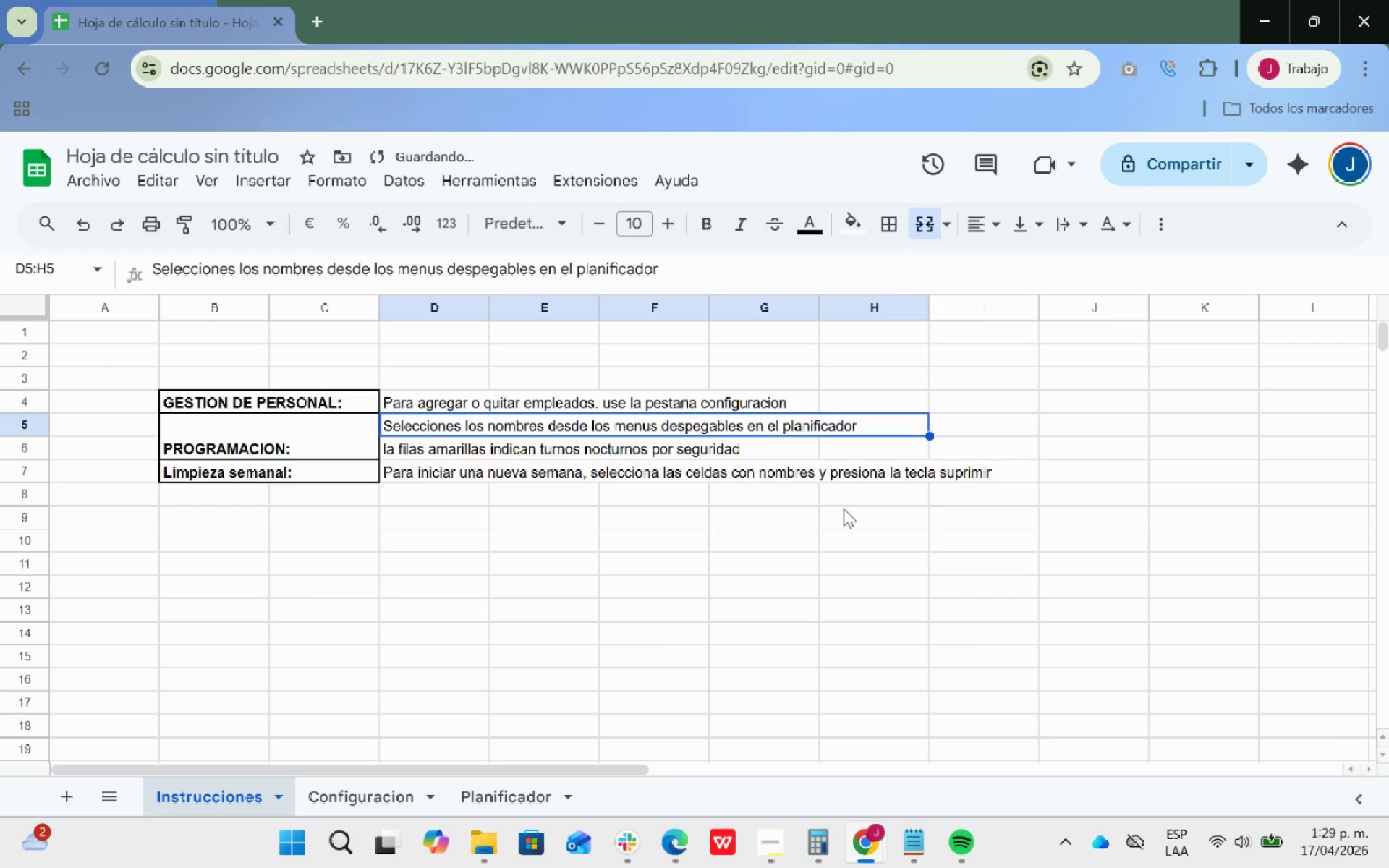 
double_click([781, 577])
 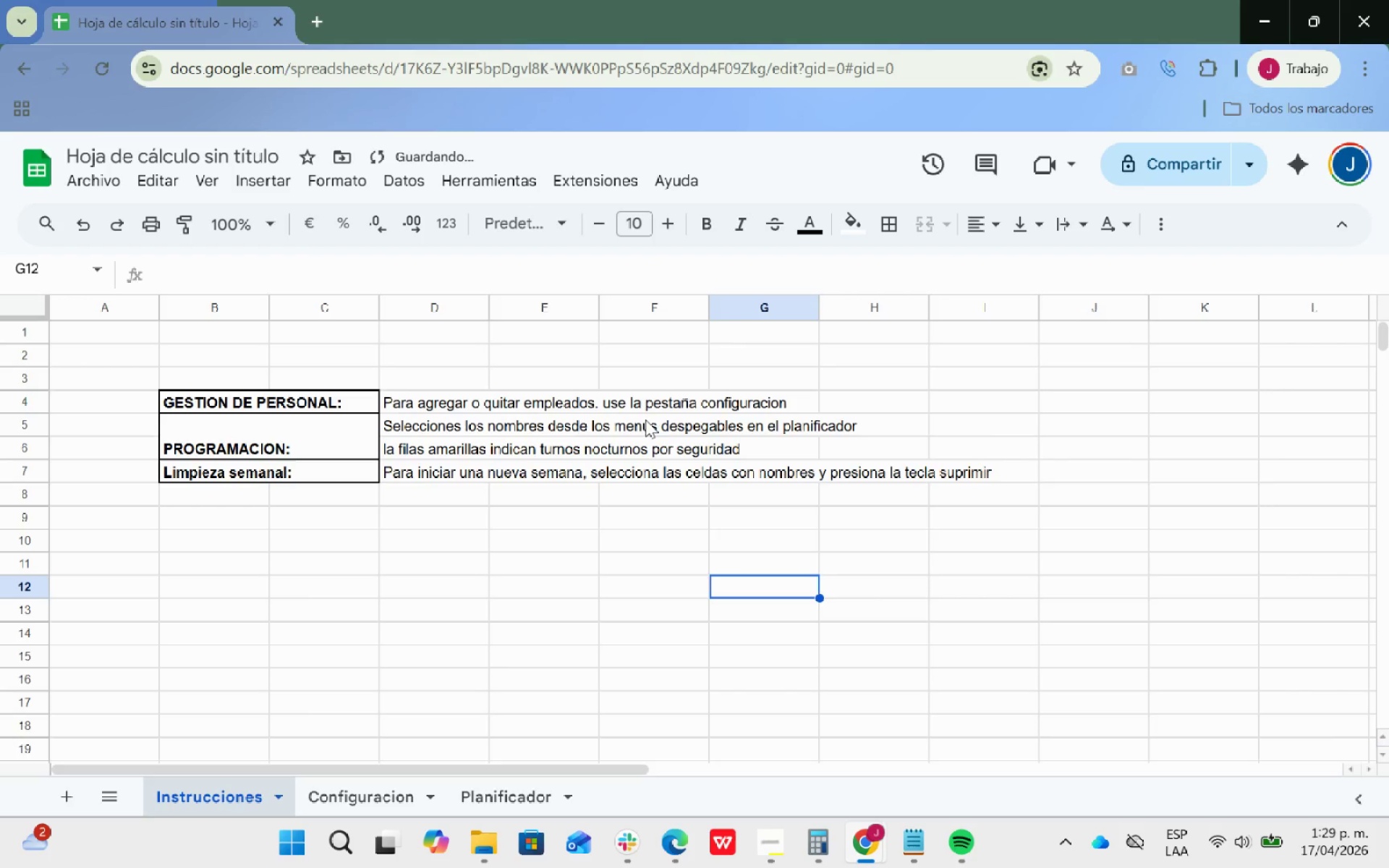 
left_click([548, 393])
 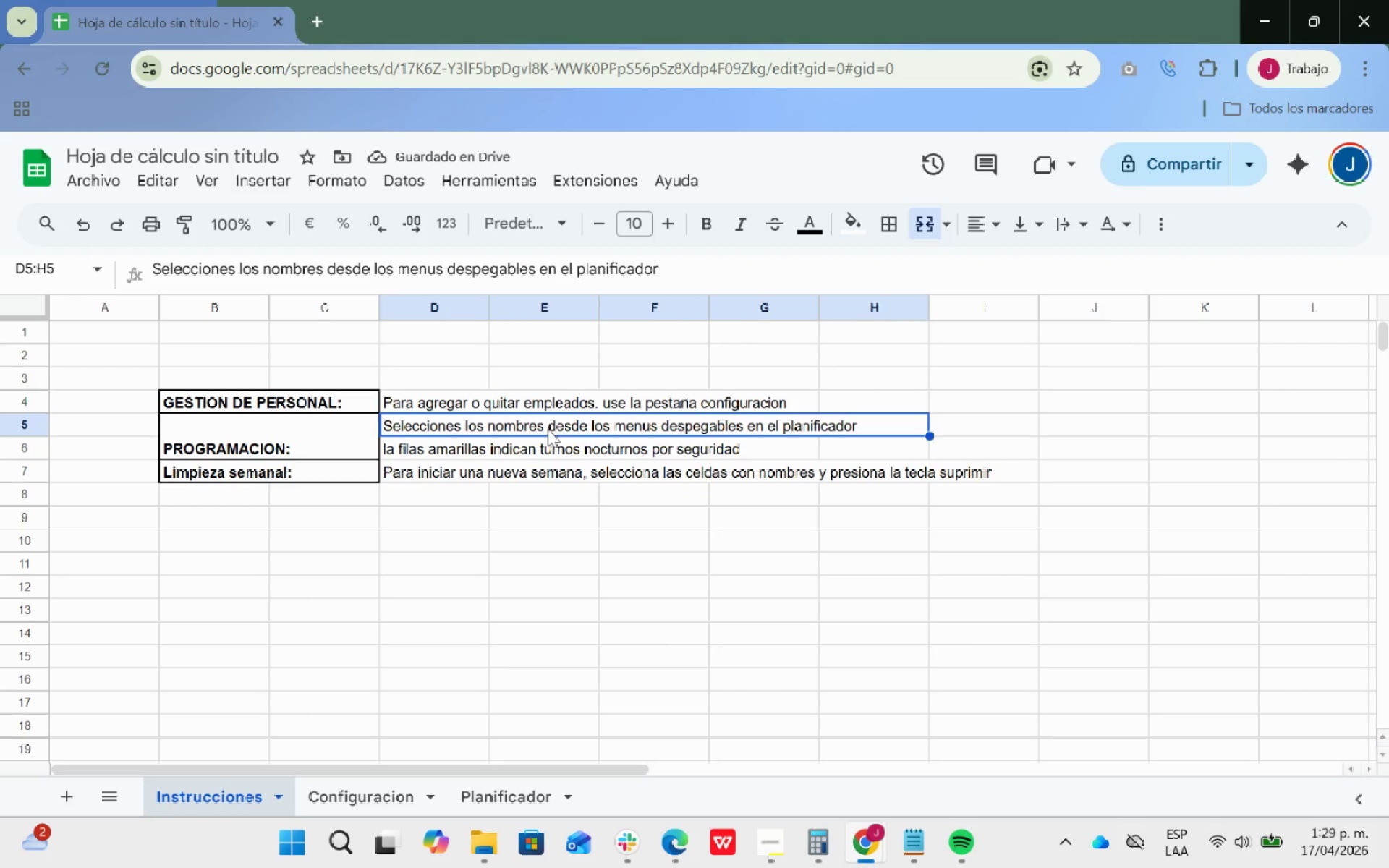 
double_click([537, 454])
 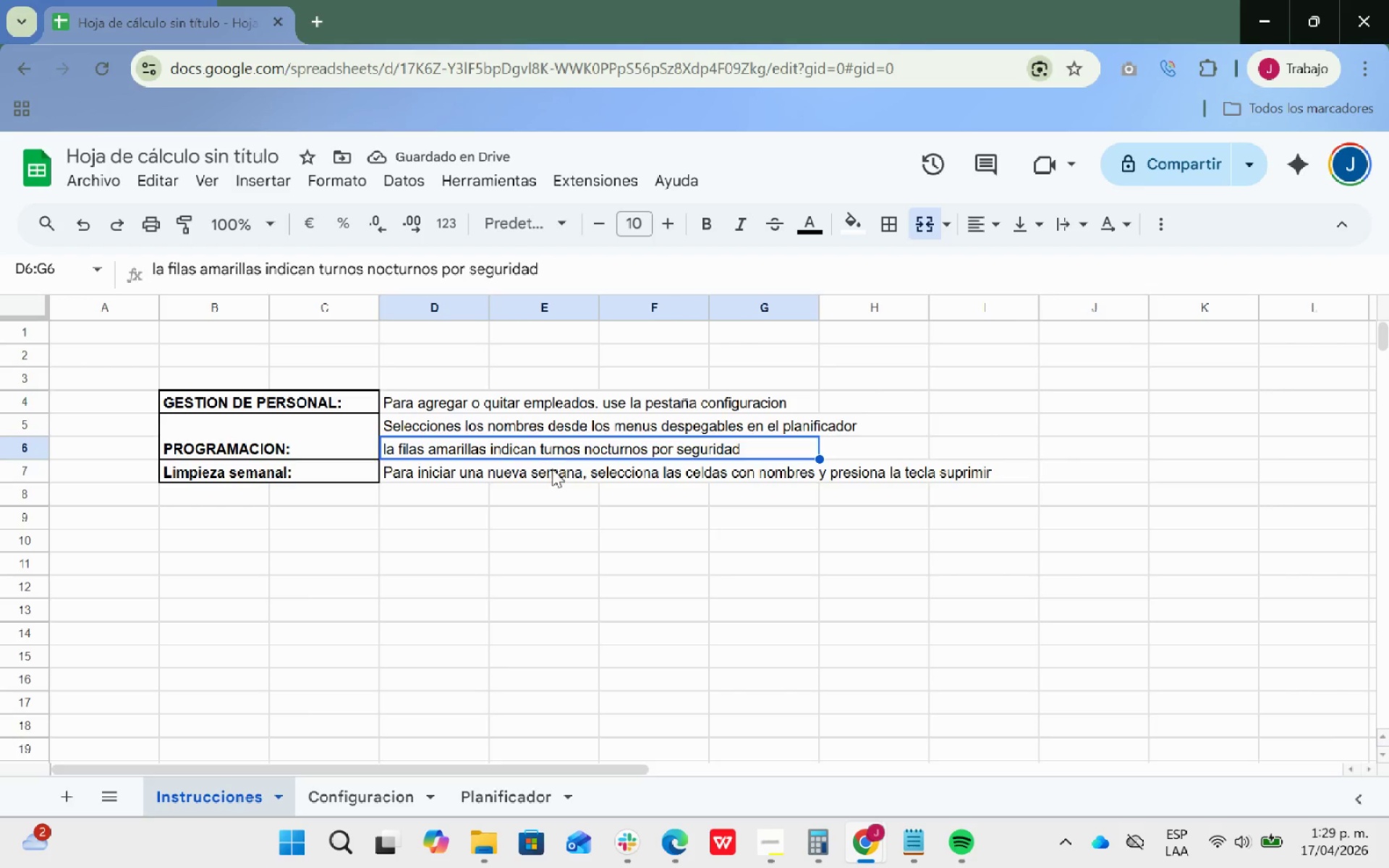 
left_click([552, 469])
 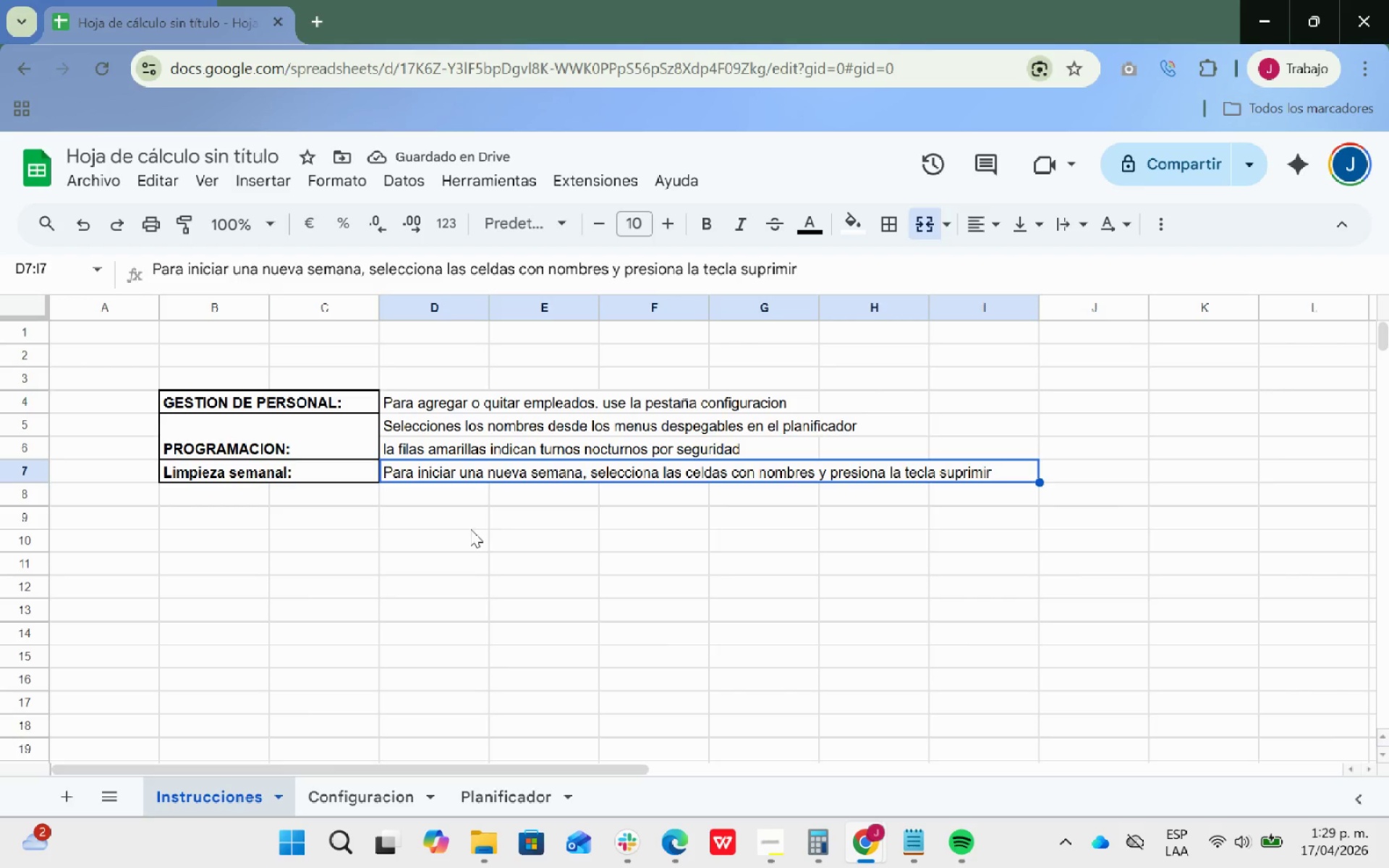 
left_click([470, 529])
 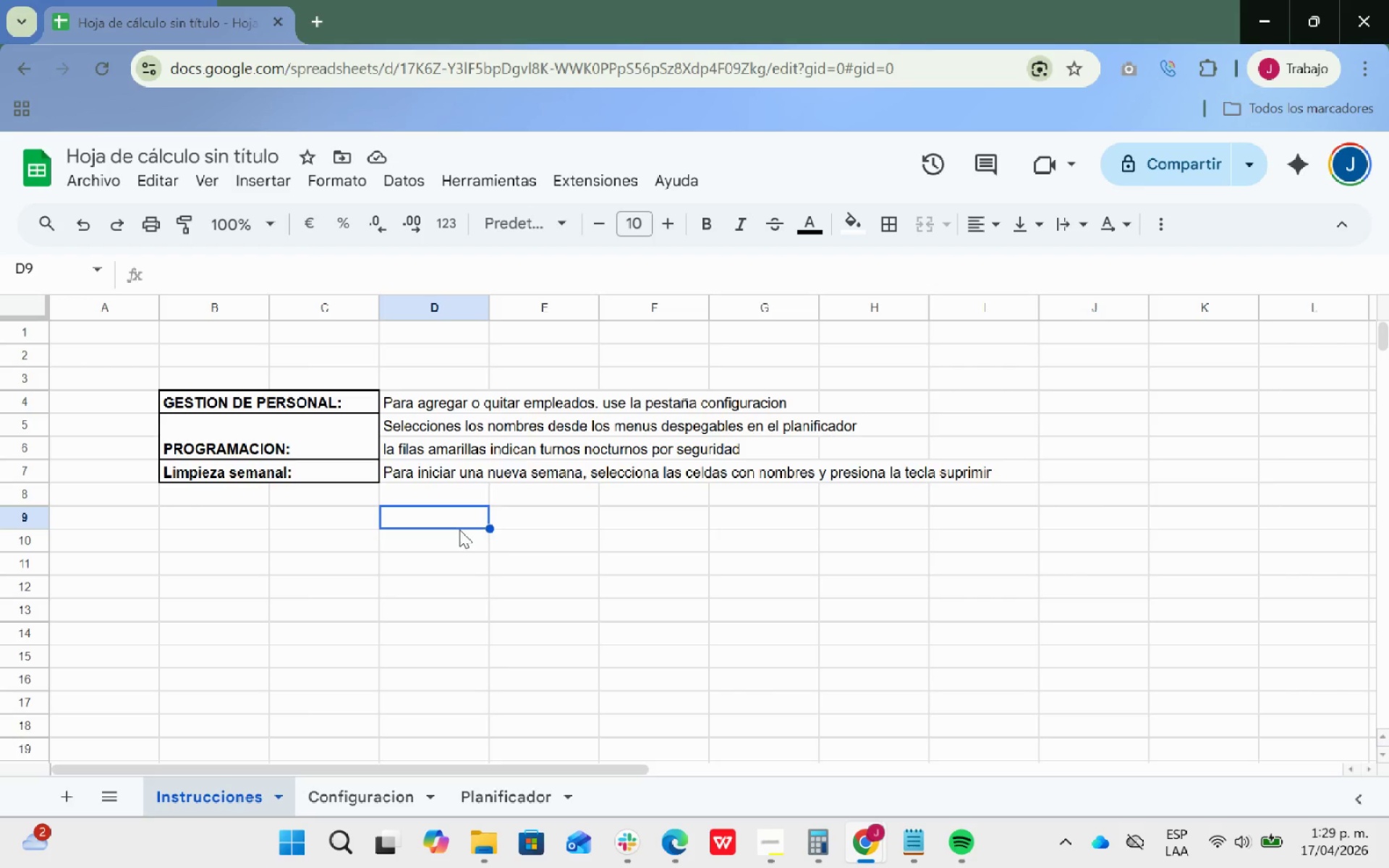 
wait(9.27)
 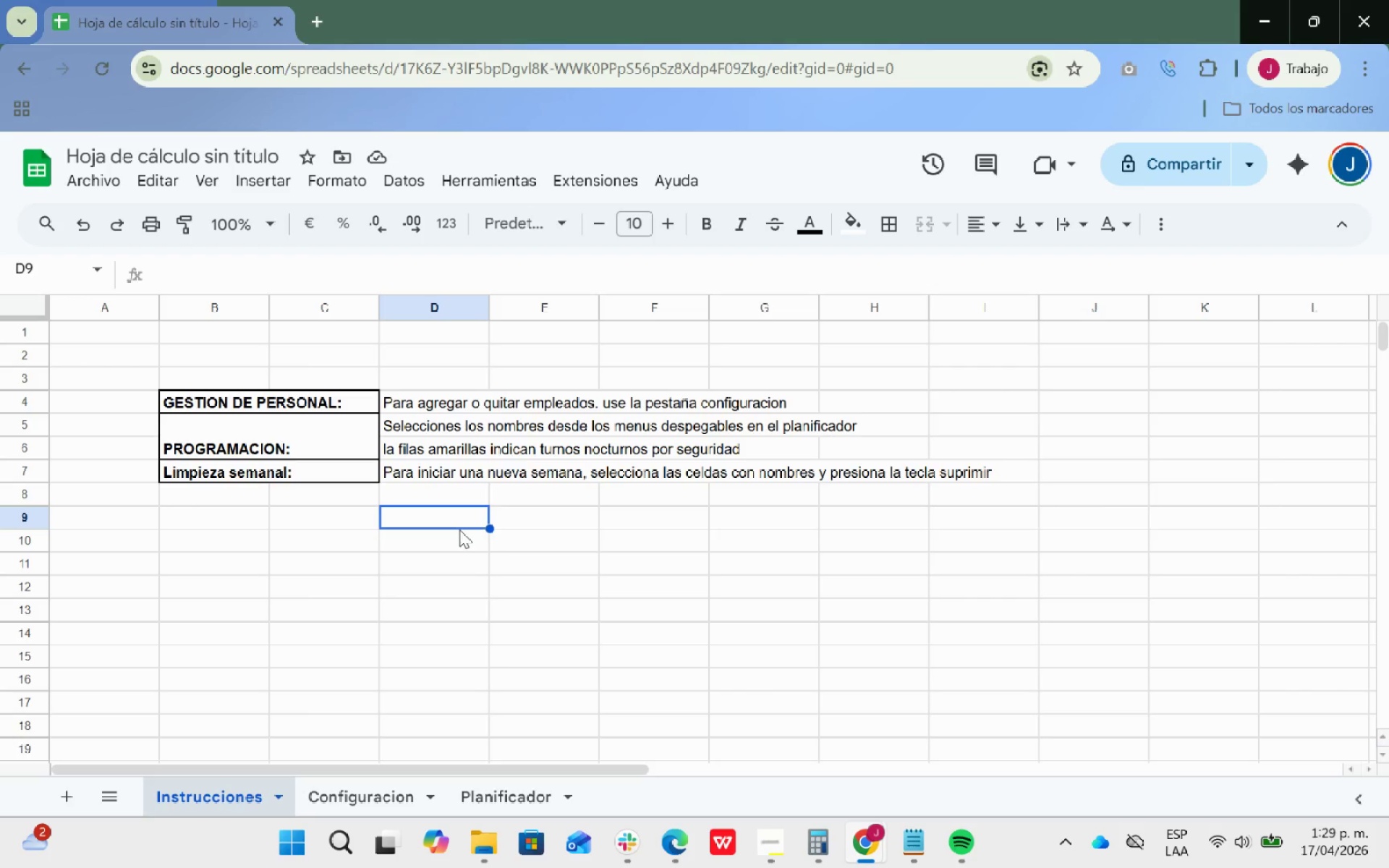 
left_click([344, 801])
 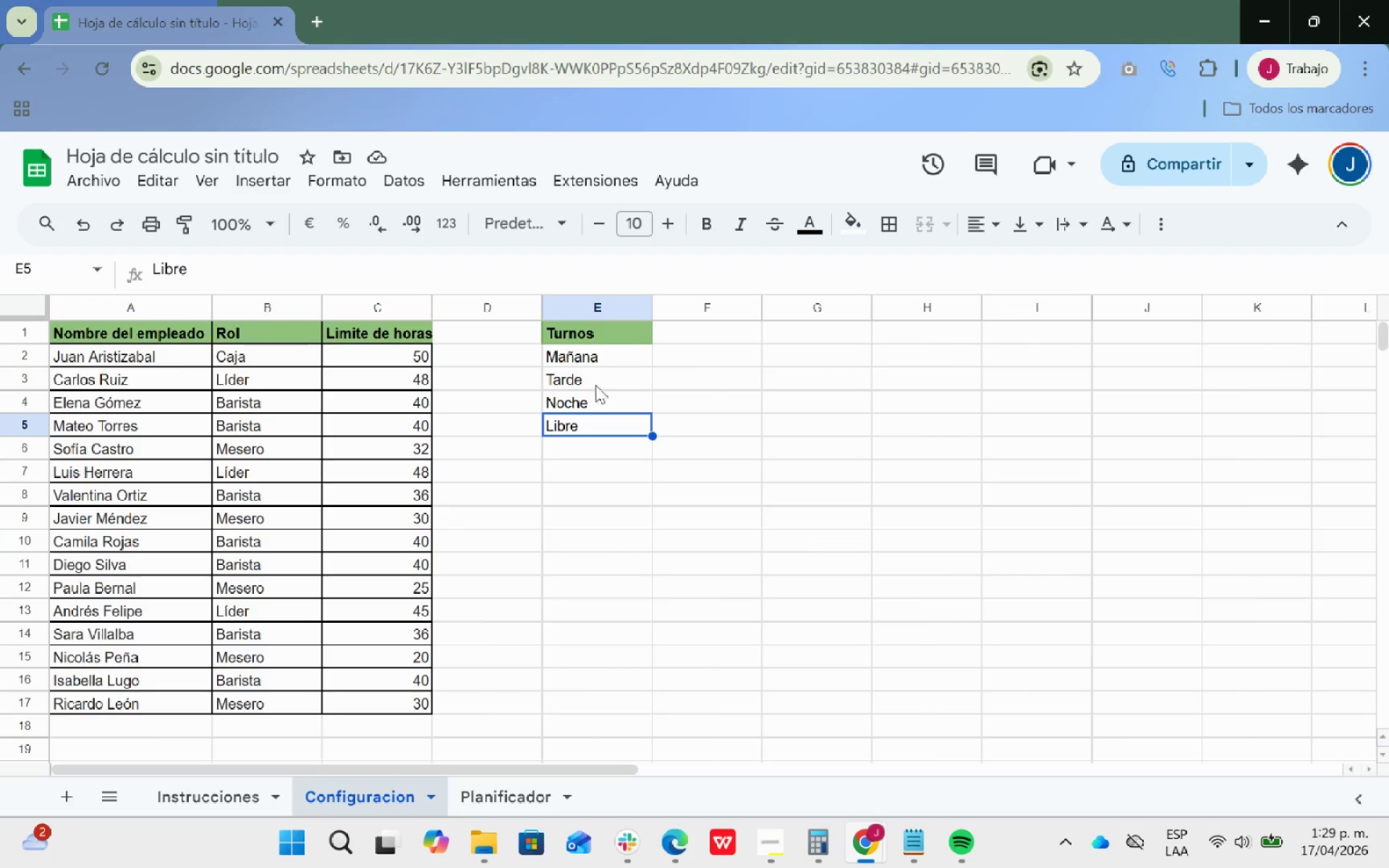 
left_click_drag(start_coordinate=[608, 361], to_coordinate=[609, 425])
 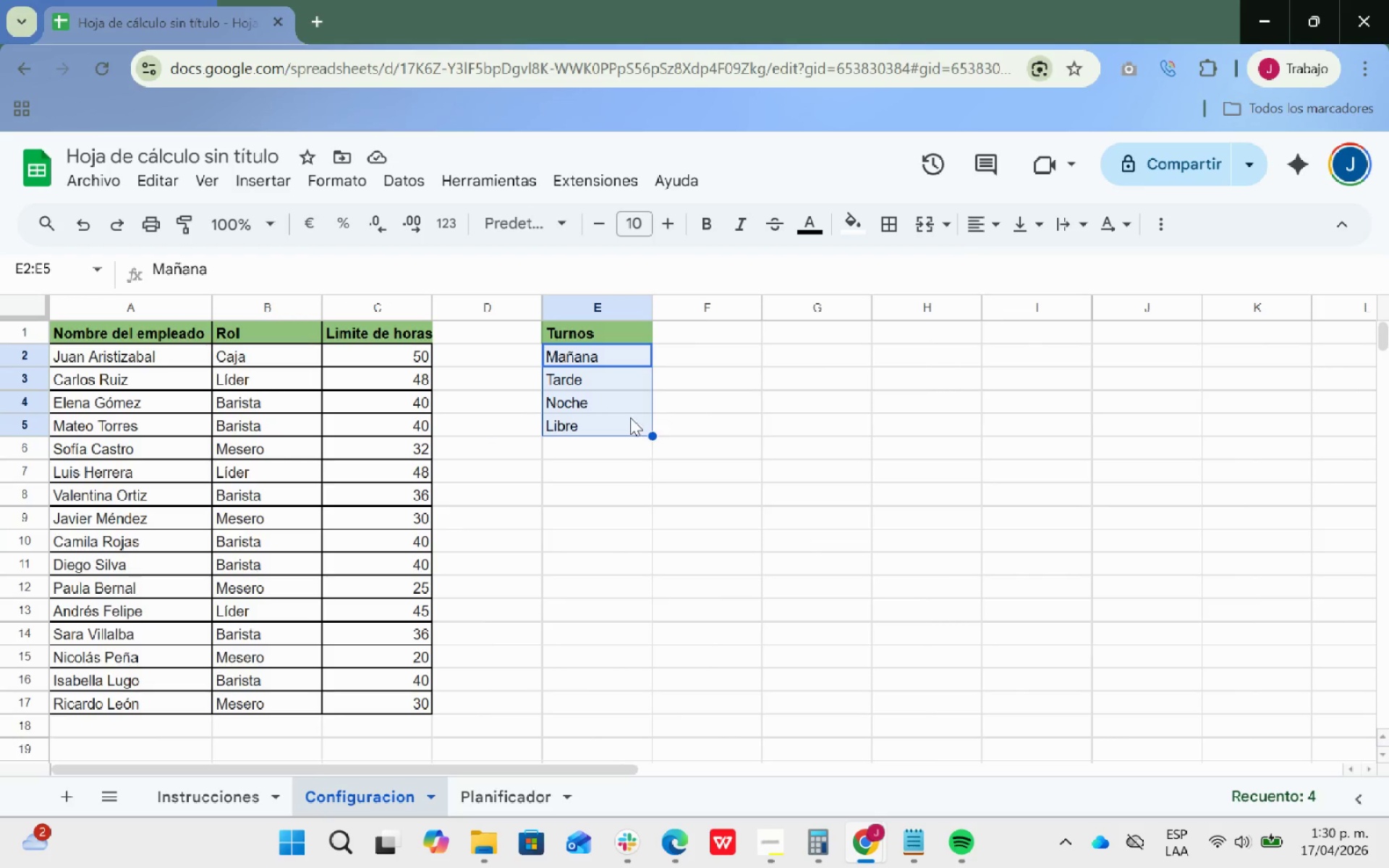 
left_click([596, 420])
 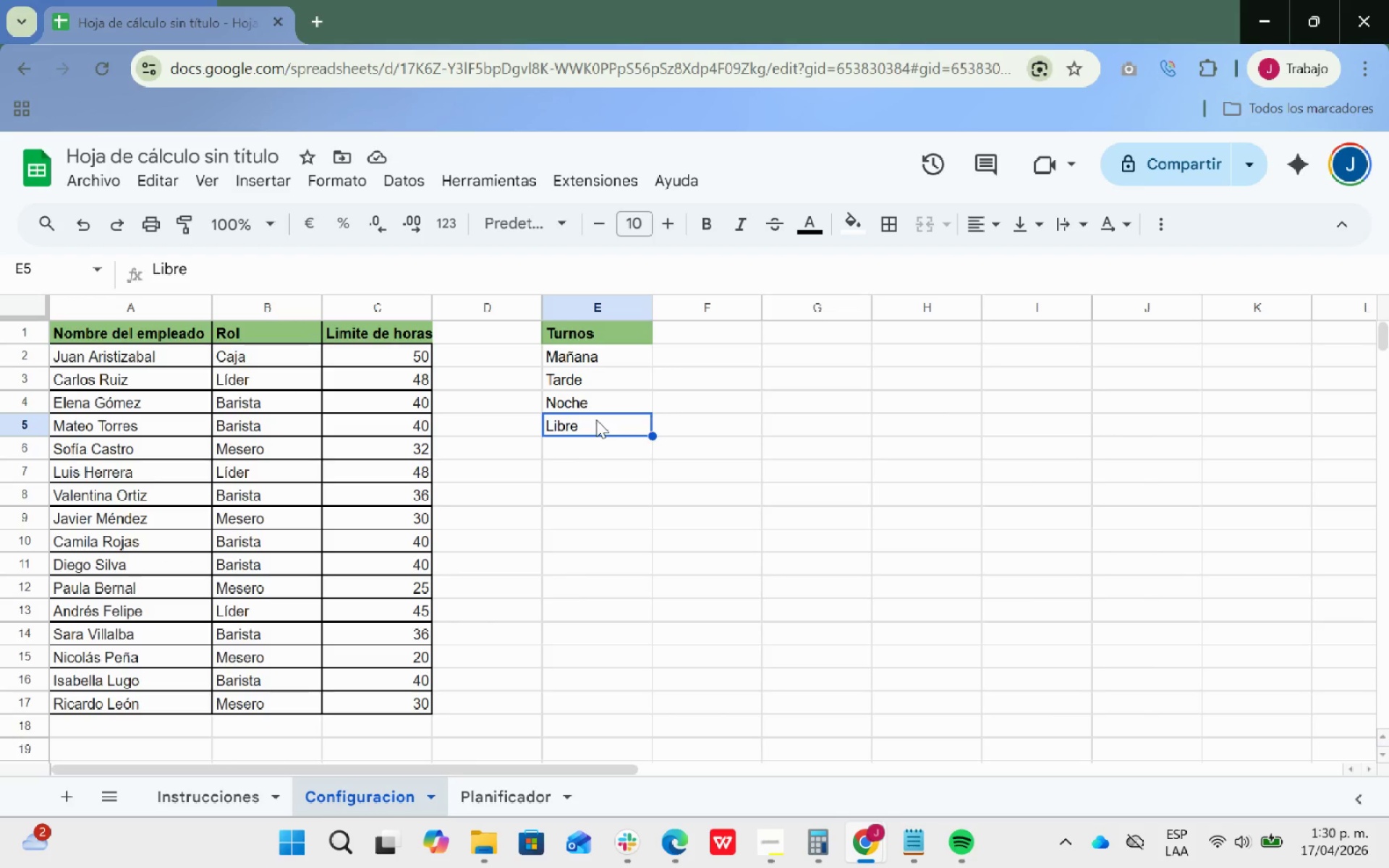 
key(Backspace)
 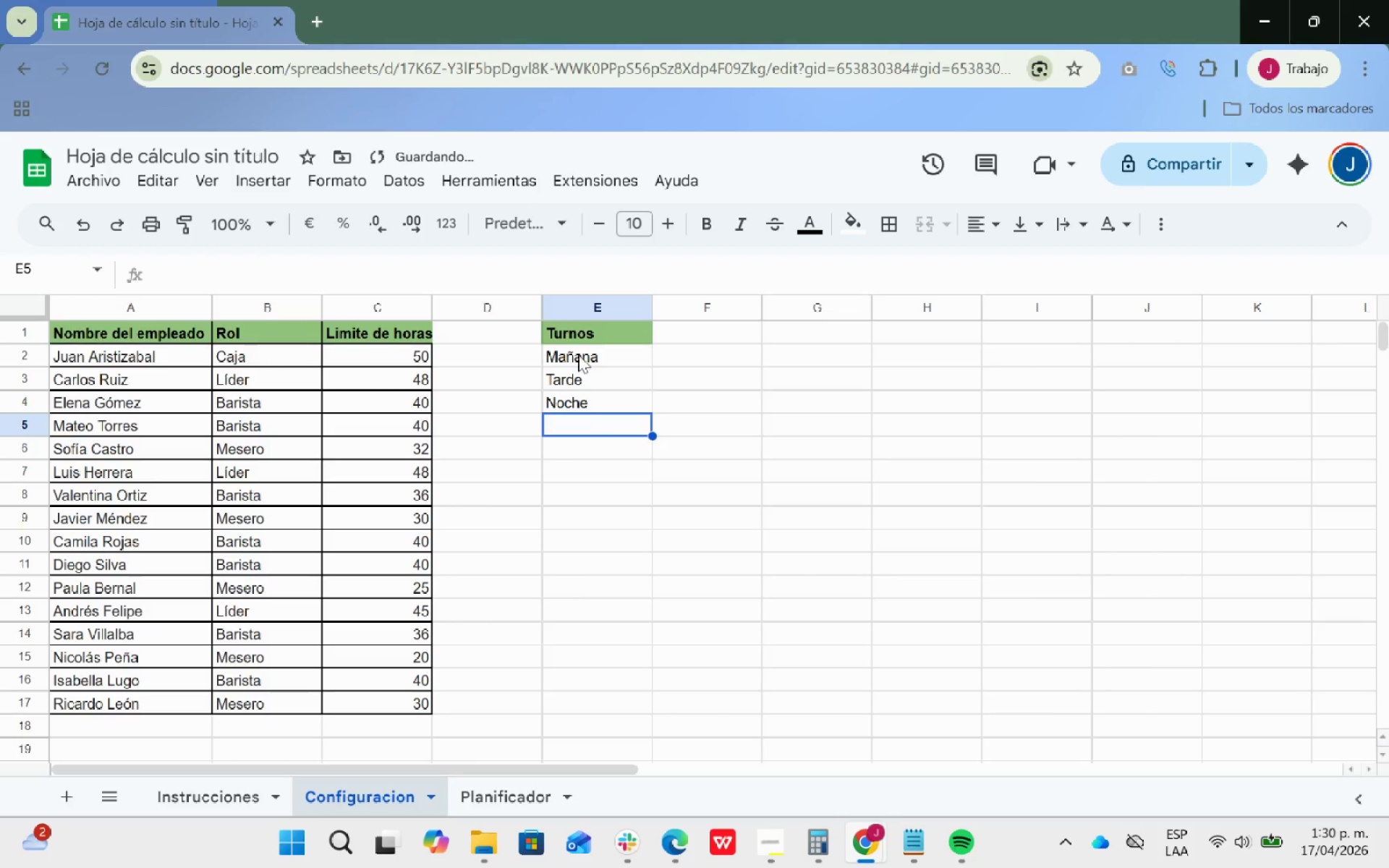 
left_click_drag(start_coordinate=[578, 352], to_coordinate=[590, 406])
 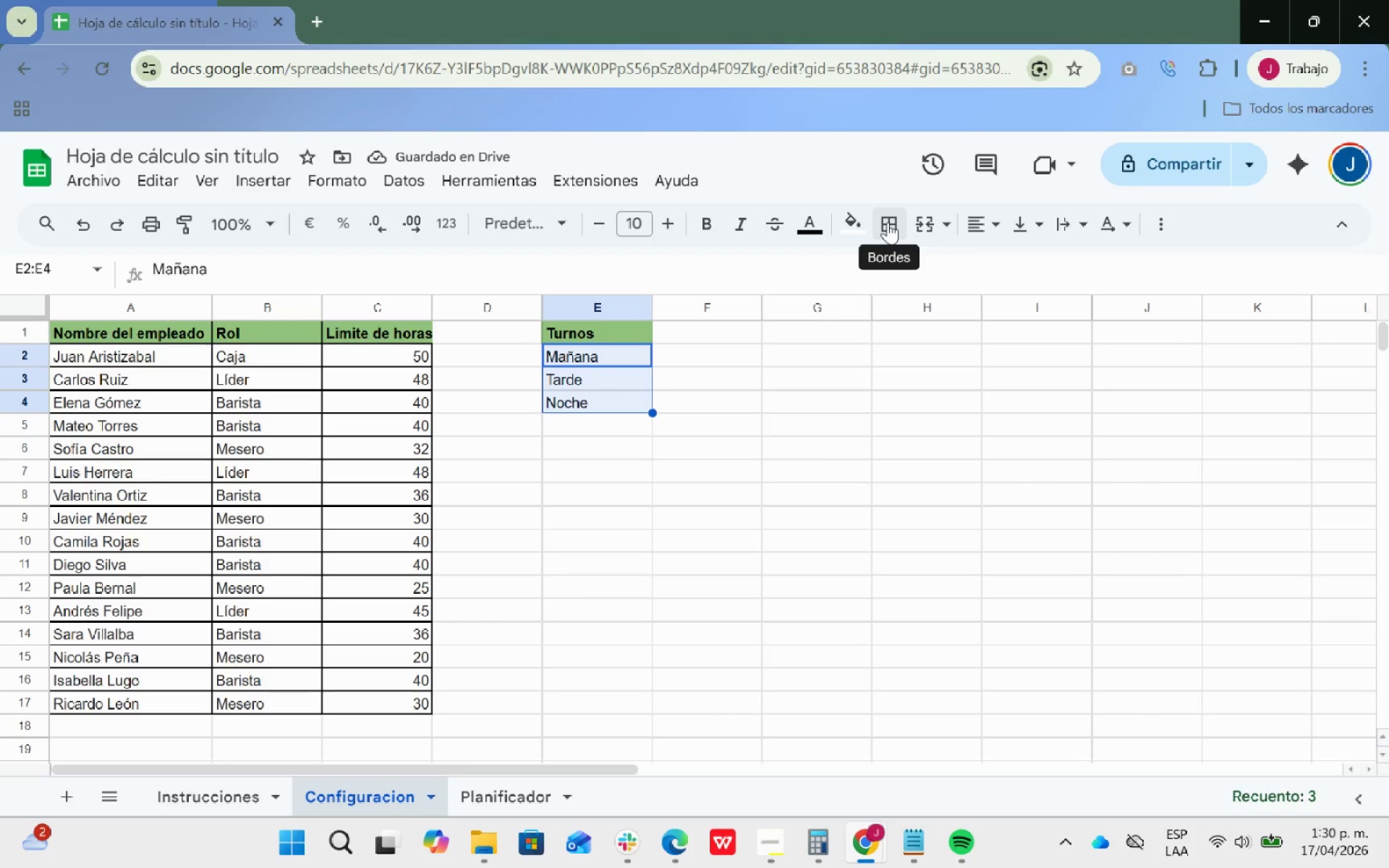 
left_click([888, 222])
 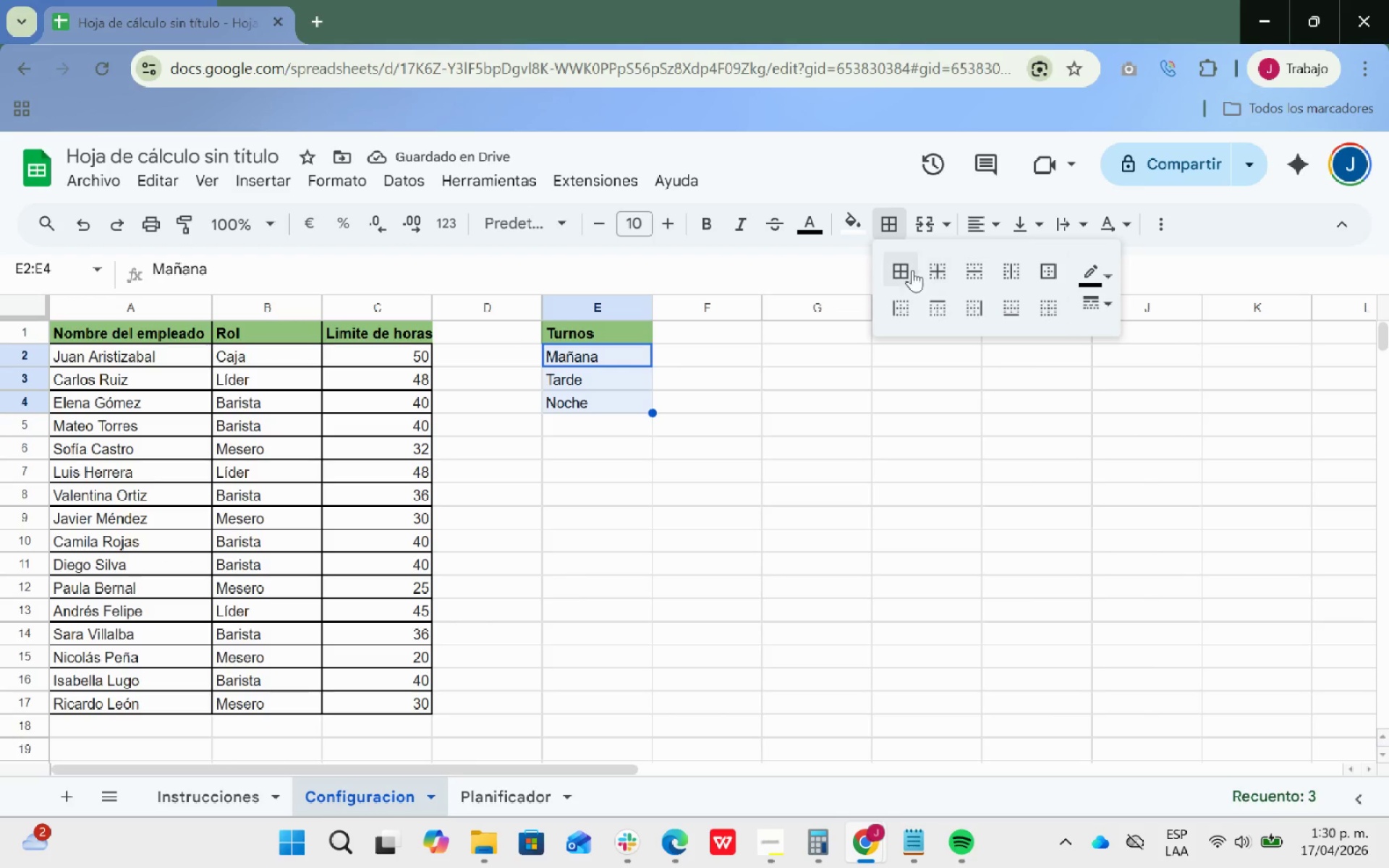 
left_click([901, 267])
 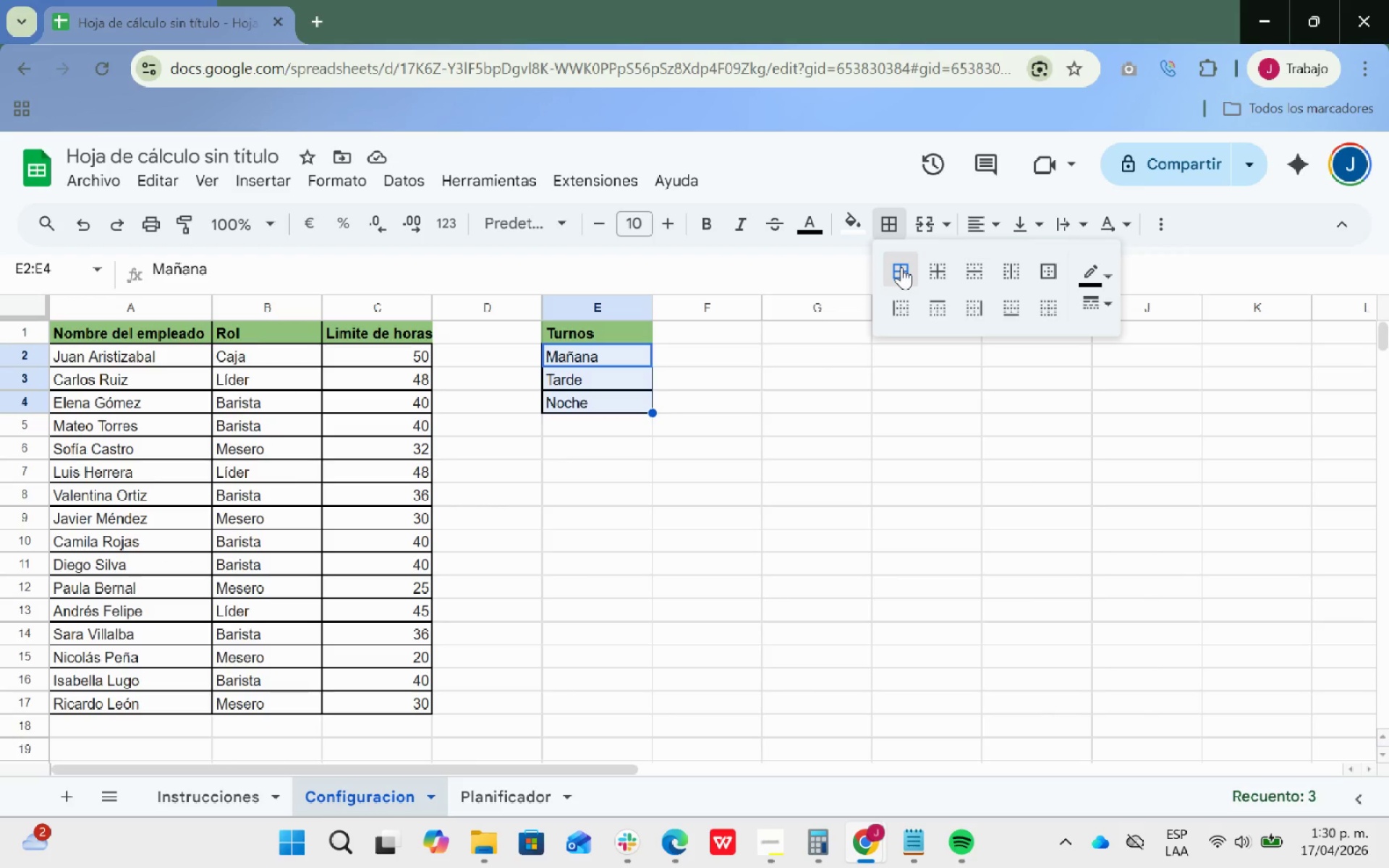 
wait(16.09)
 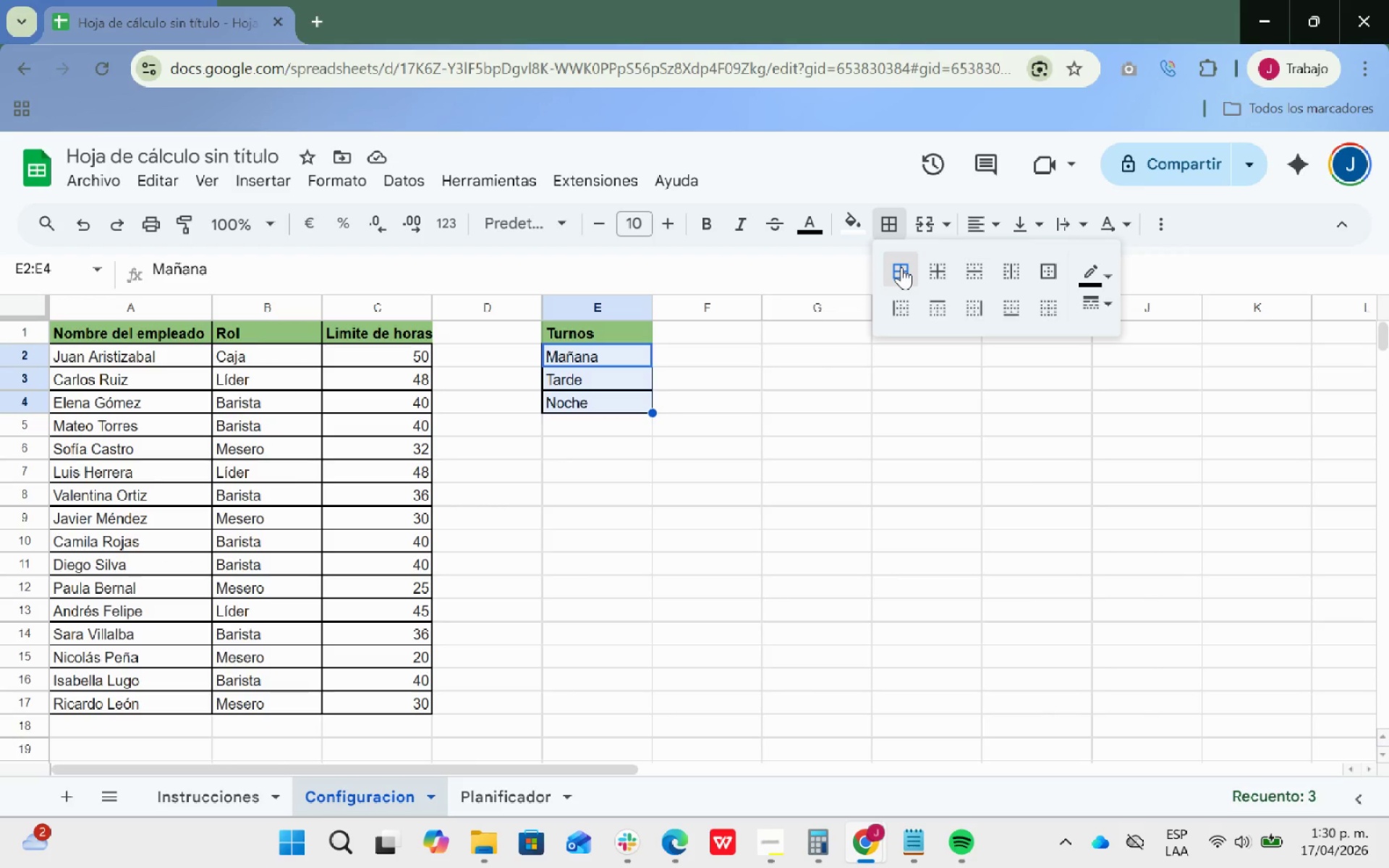 
left_click([722, 439])
 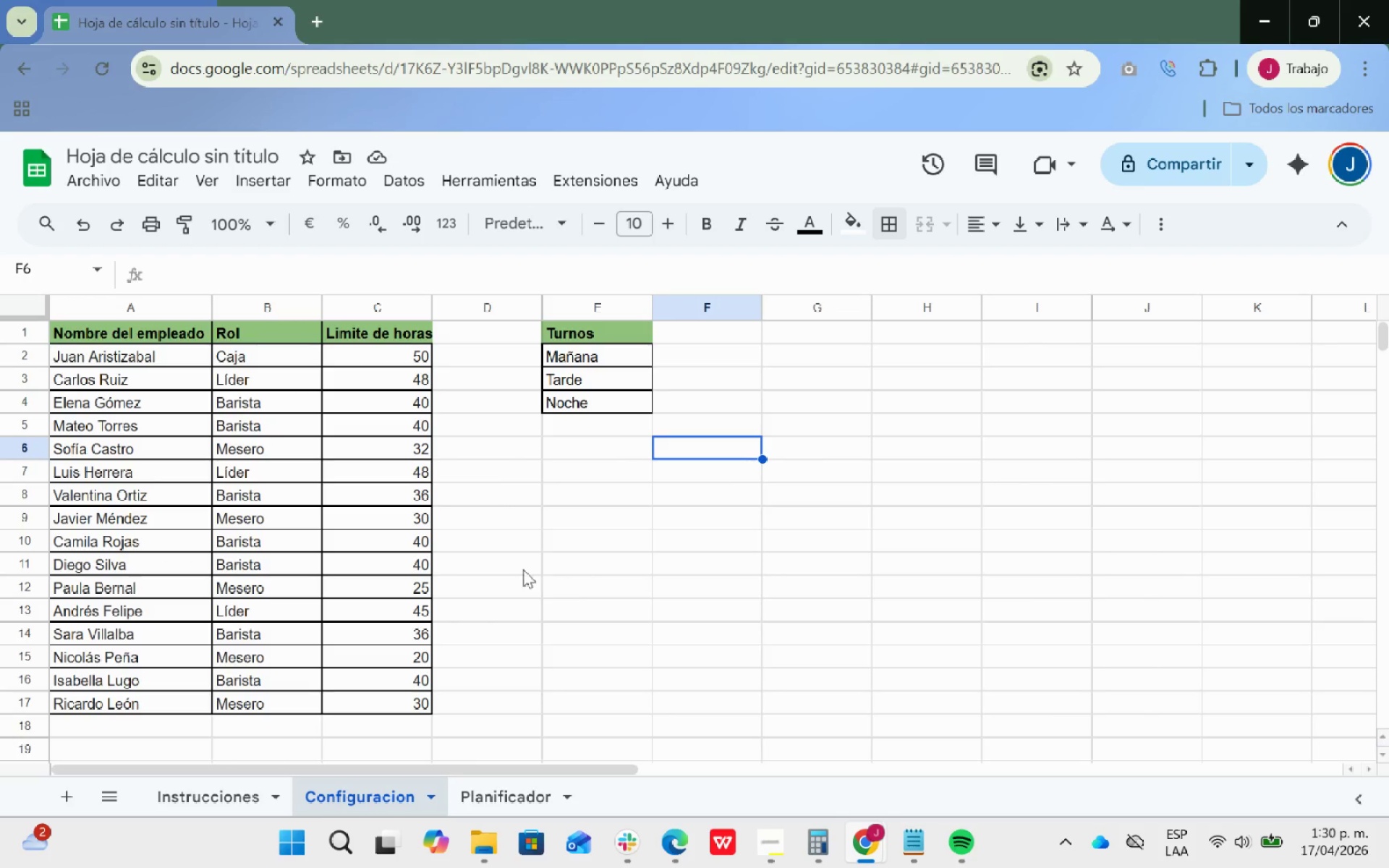 
scroll: coordinate [532, 528], scroll_direction: up, amount: 2.0
 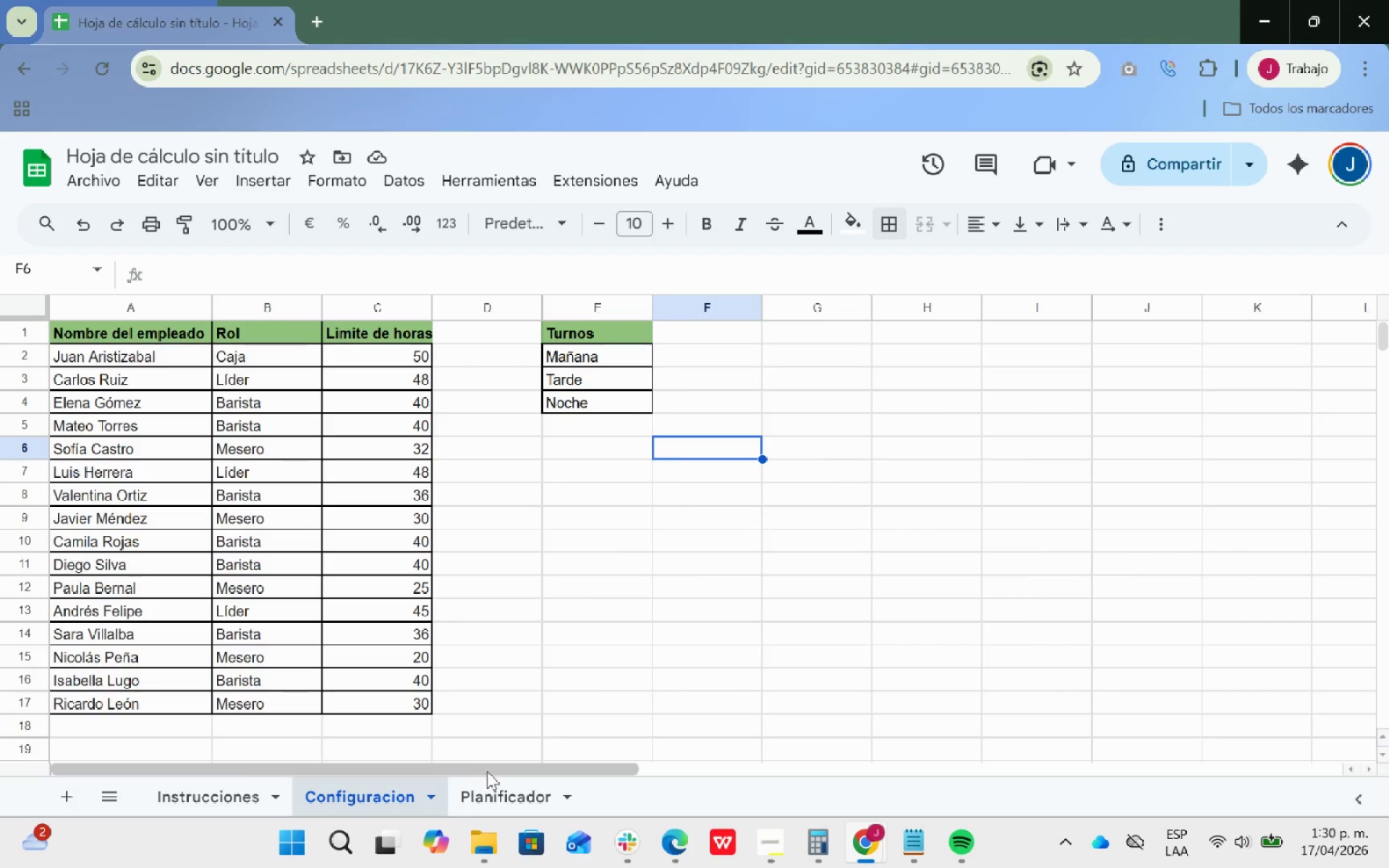 
left_click([477, 790])
 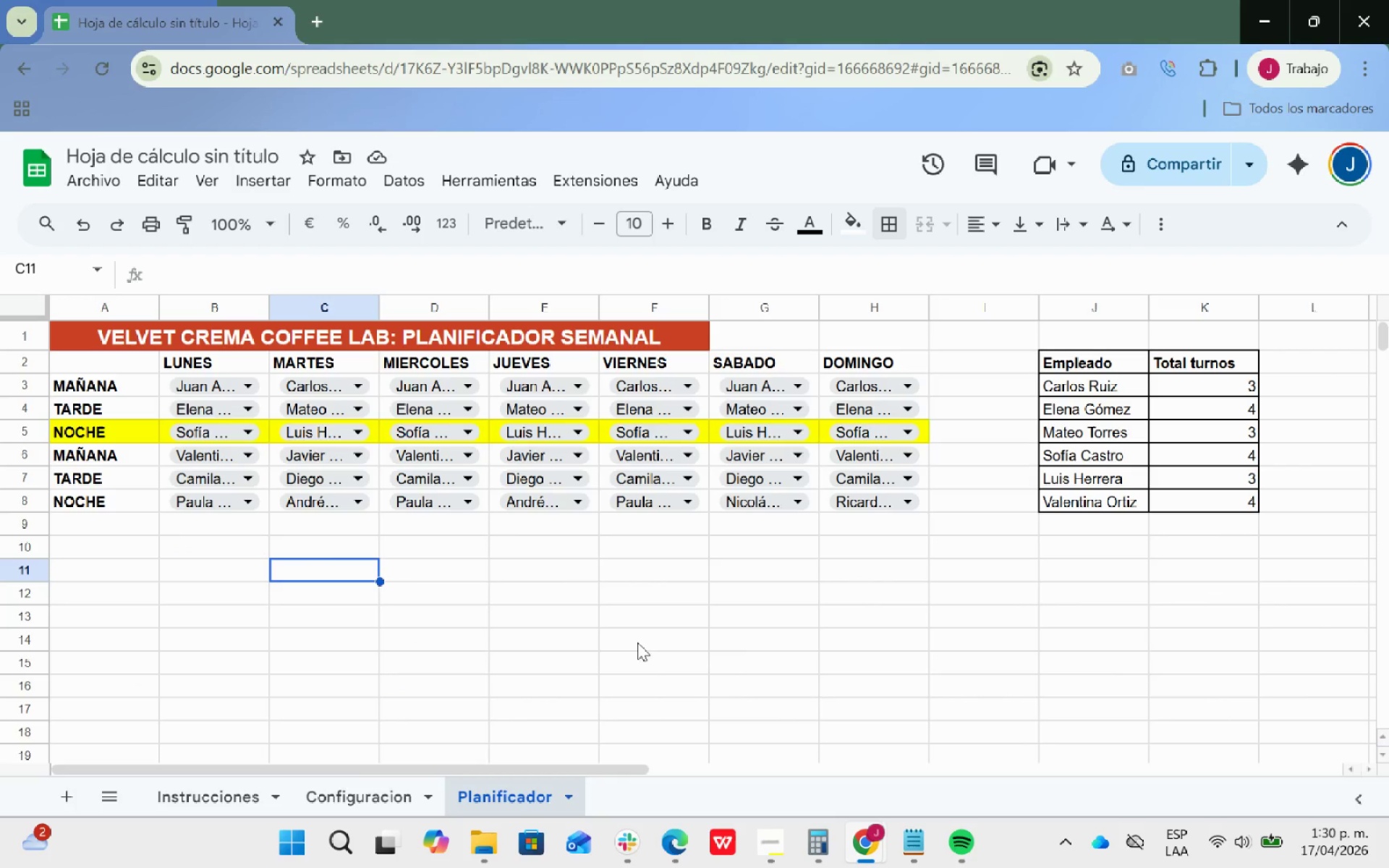 
left_click([653, 632])
 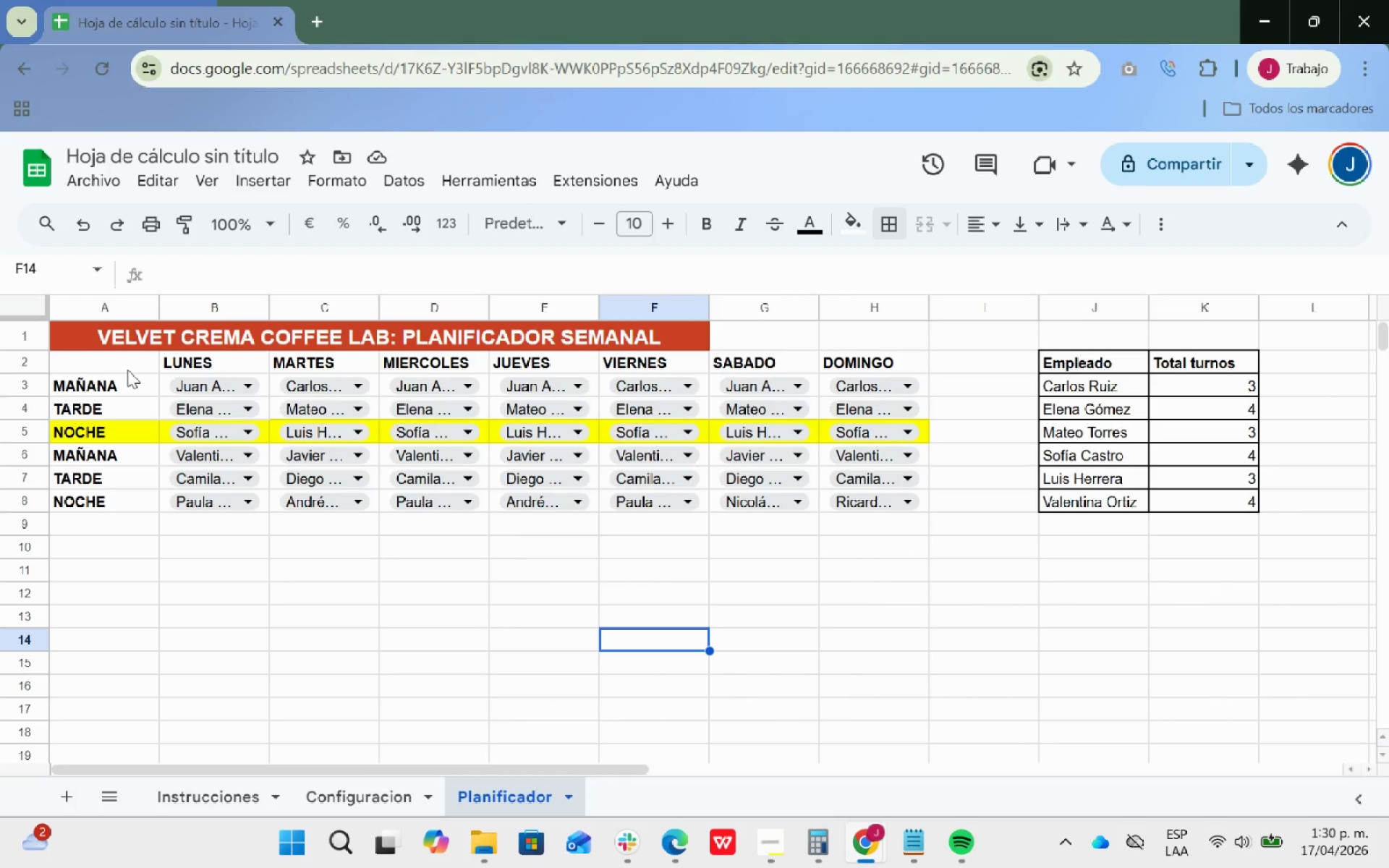 
left_click_drag(start_coordinate=[128, 367], to_coordinate=[897, 501])
 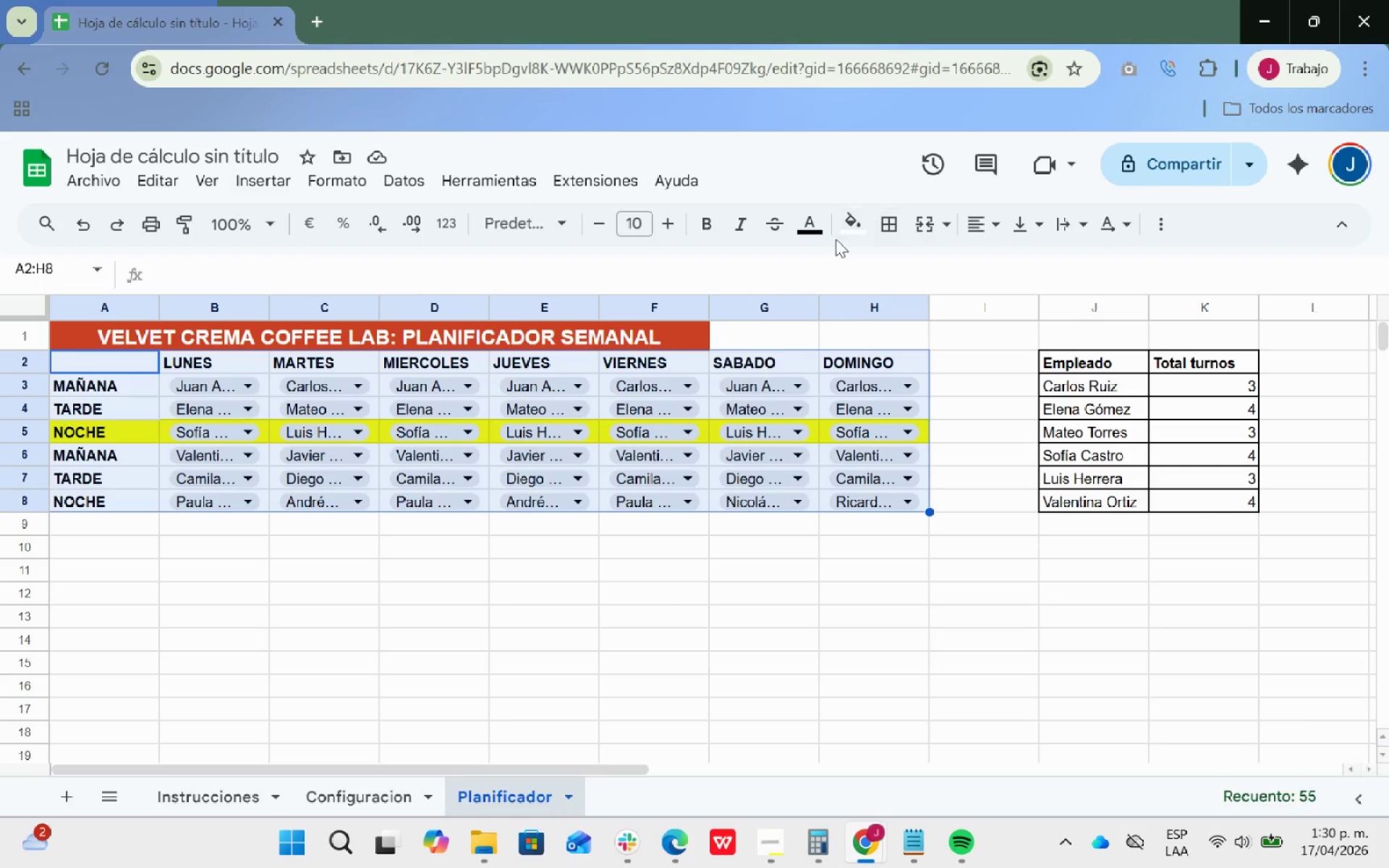 
left_click([892, 231])
 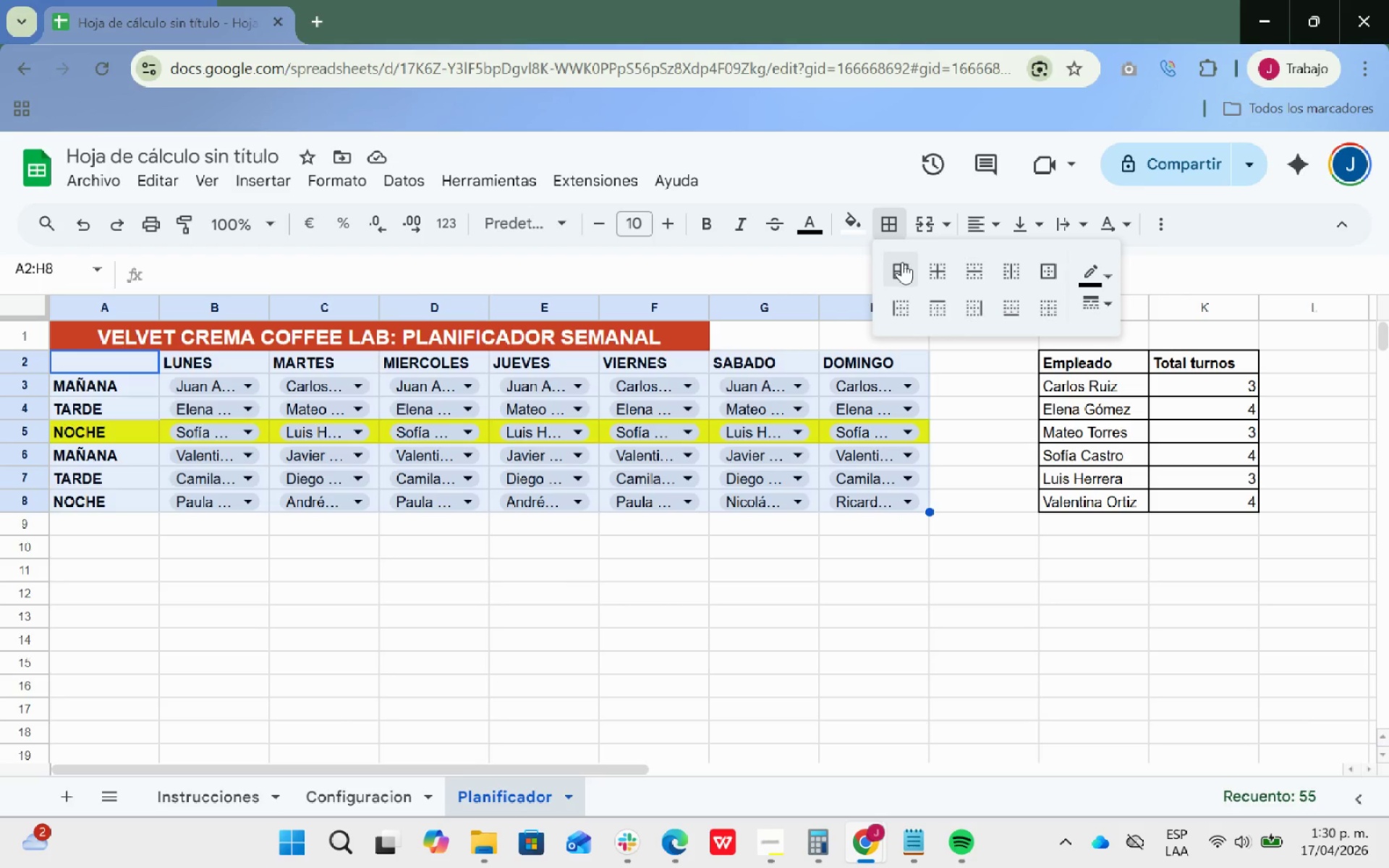 
left_click([903, 263])
 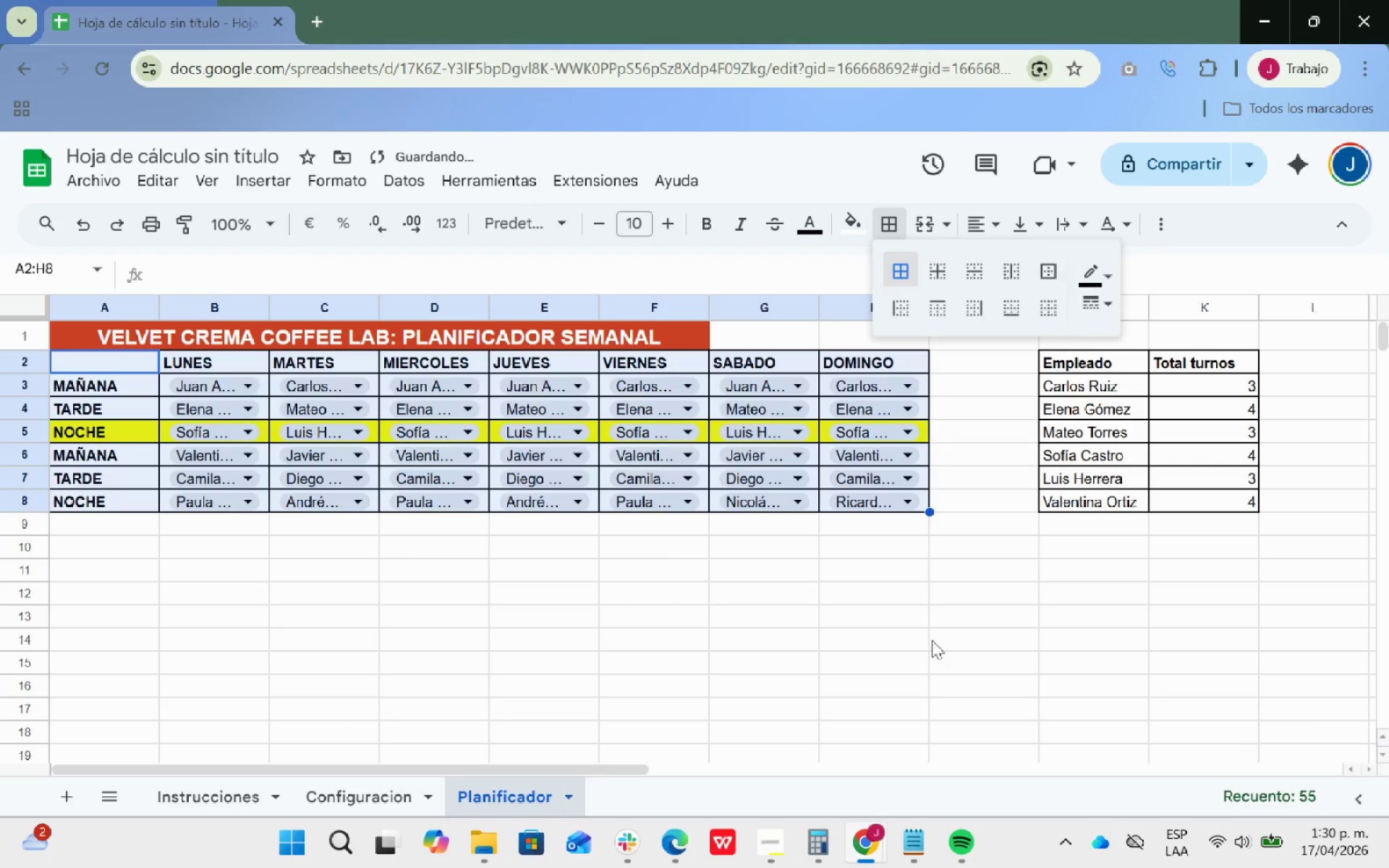 
left_click([931, 641])
 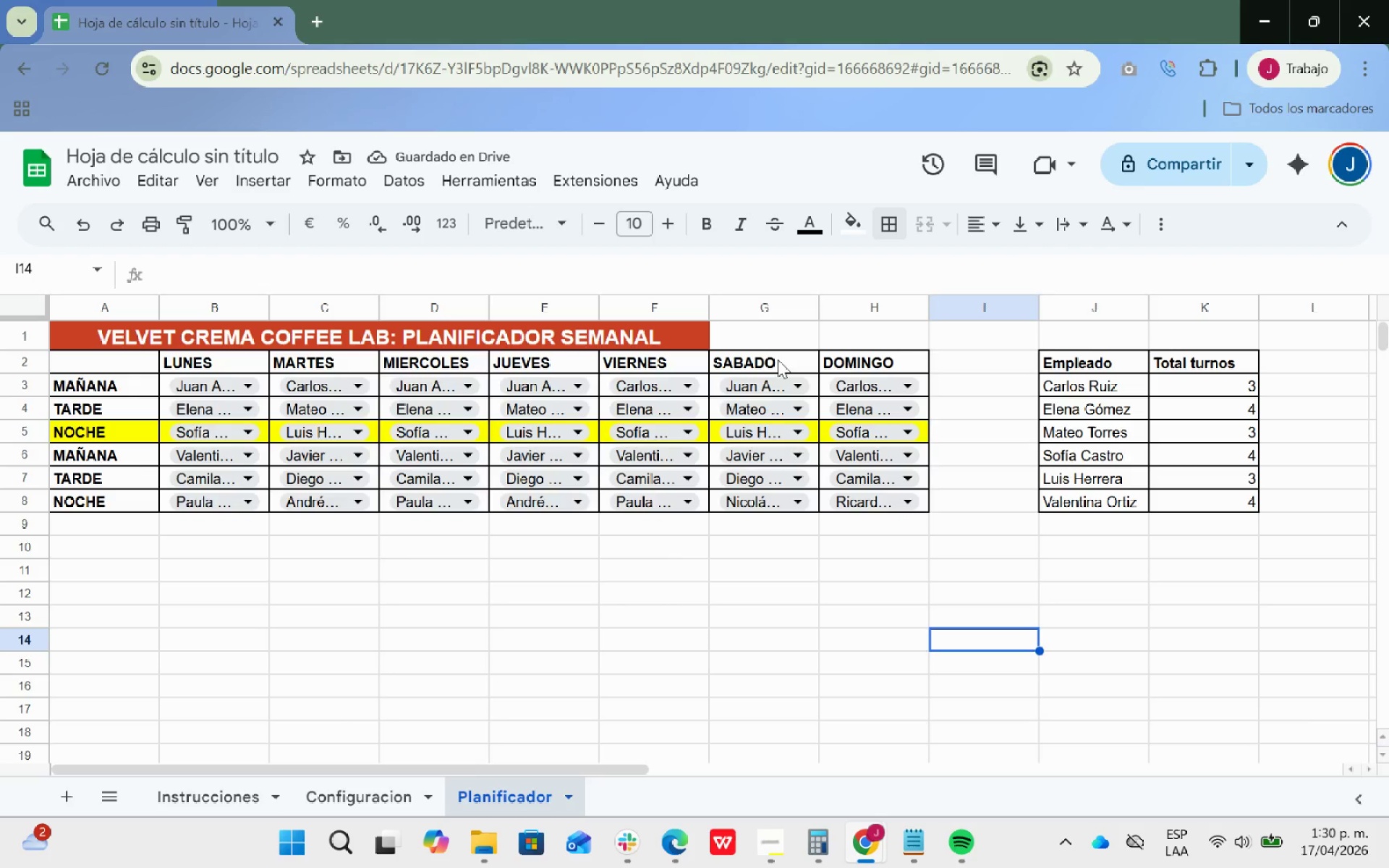 
left_click([361, 816])
 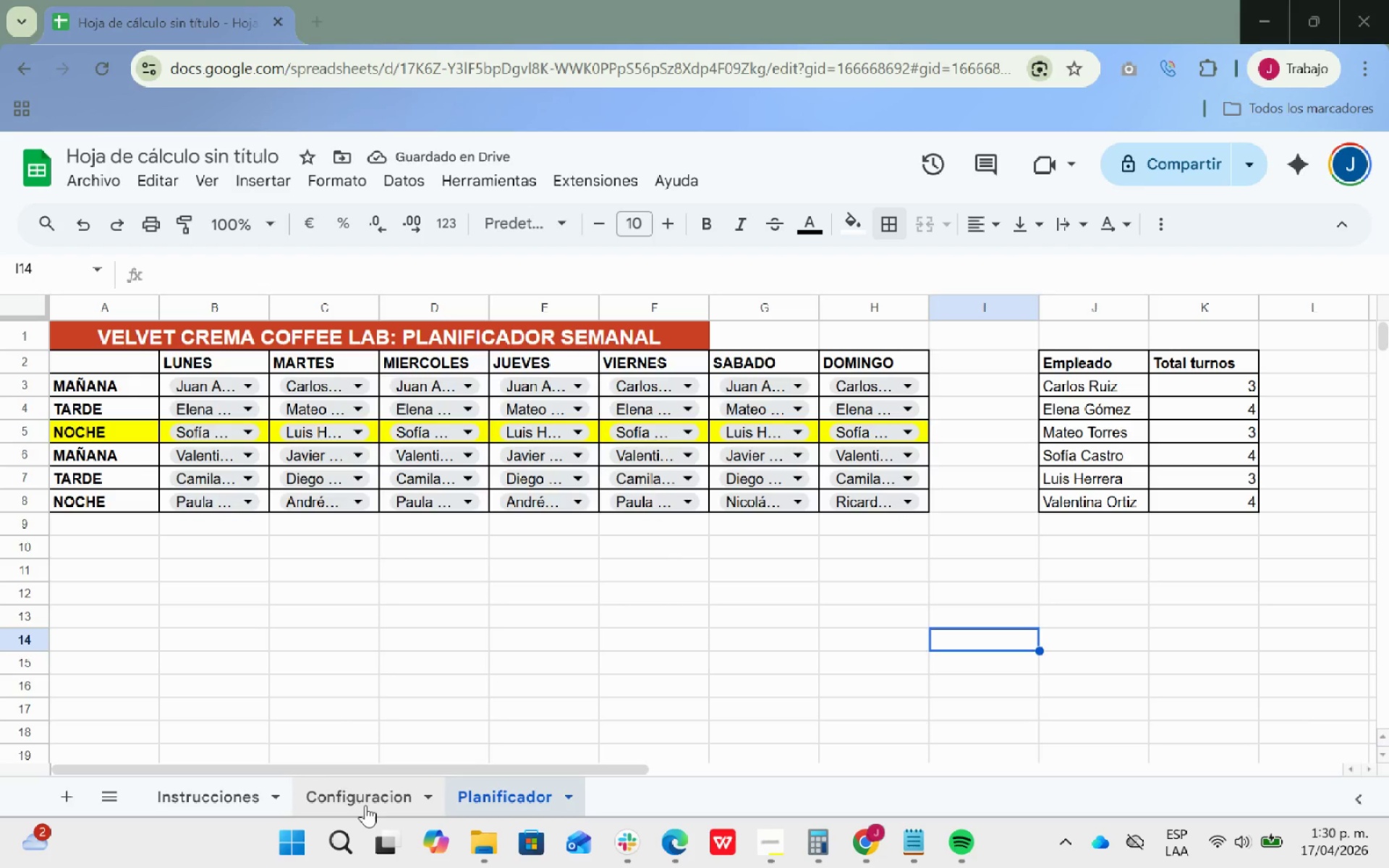 
left_click([365, 800])
 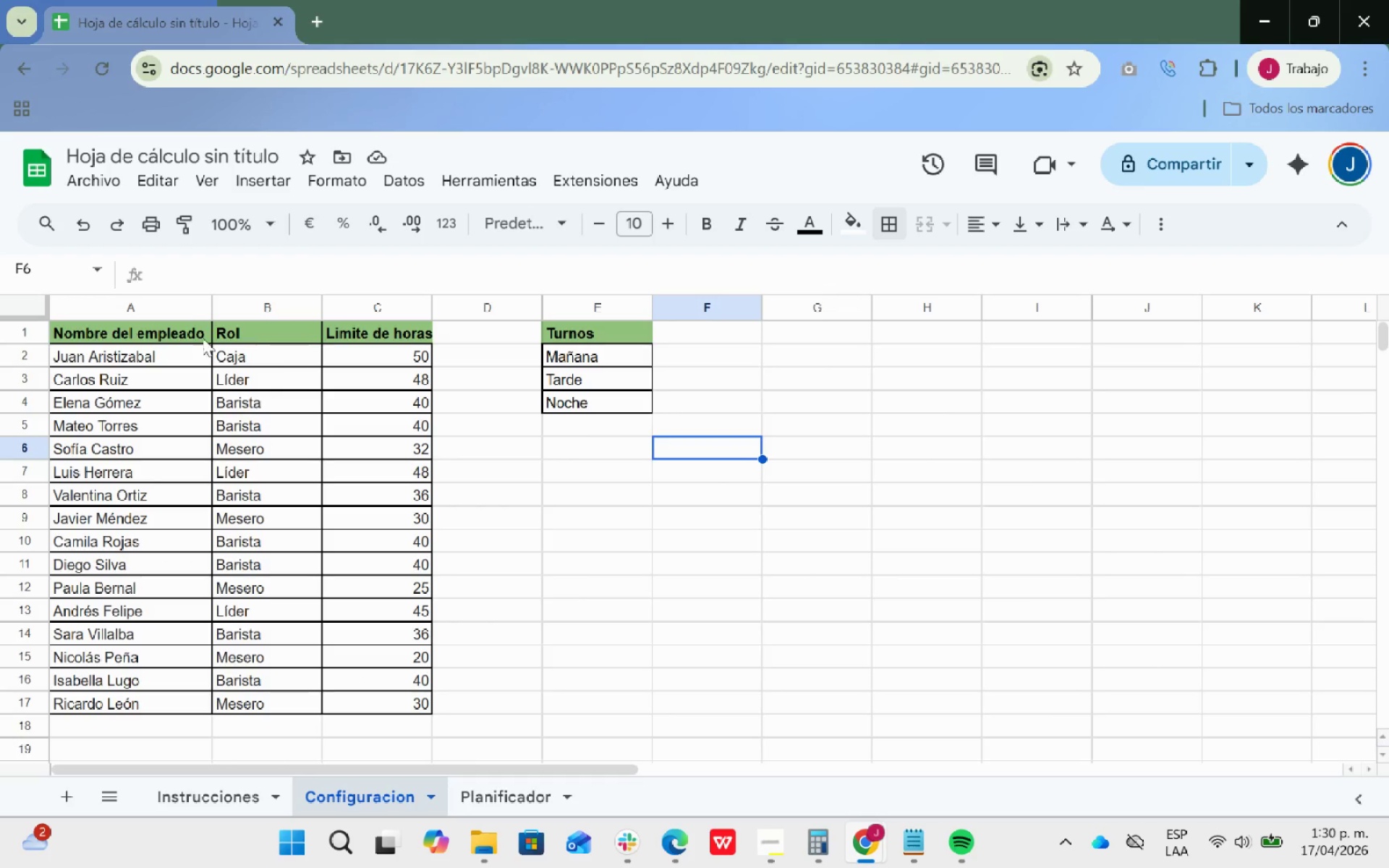 
left_click_drag(start_coordinate=[141, 333], to_coordinate=[403, 328])
 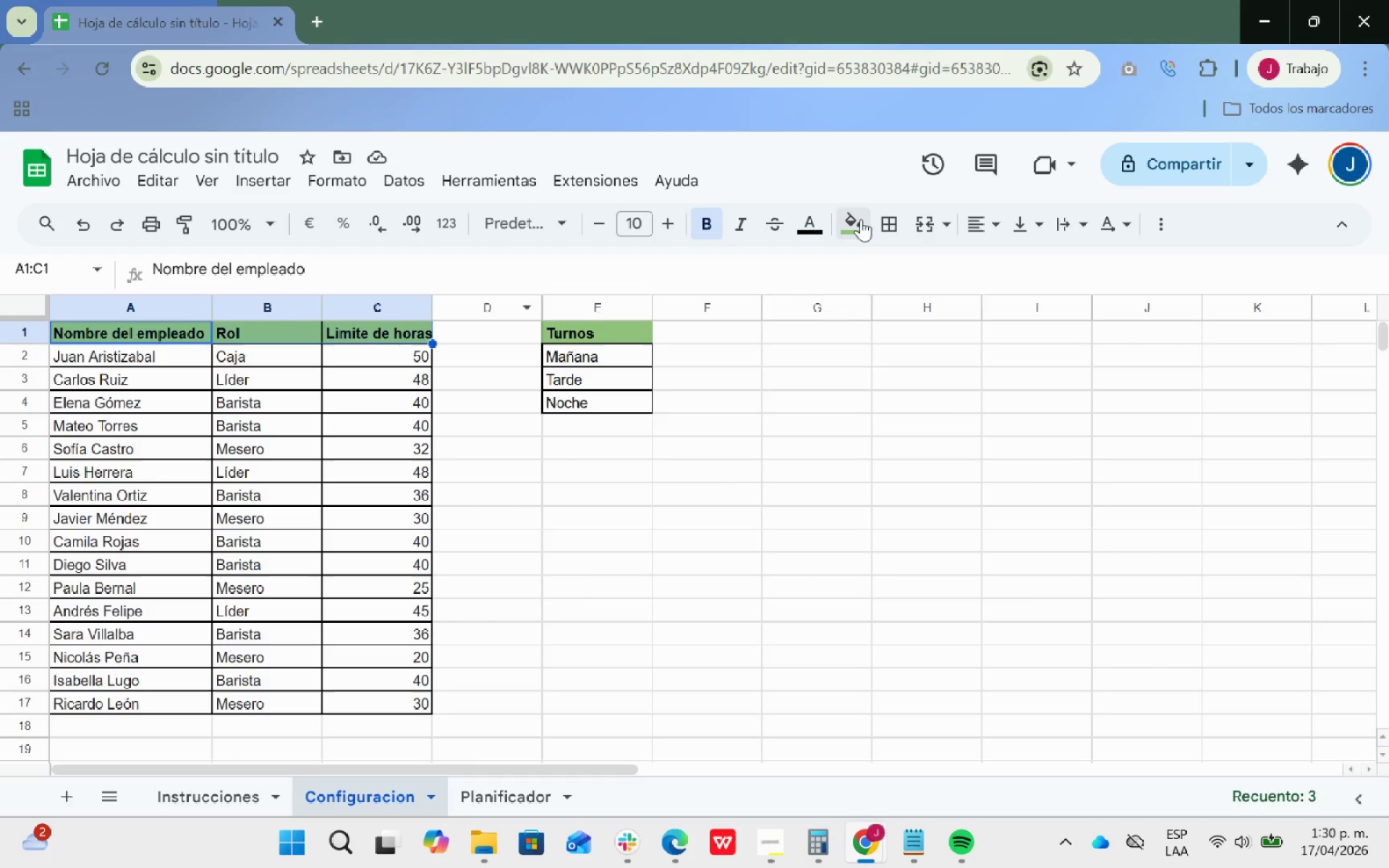 
left_click([862, 218])
 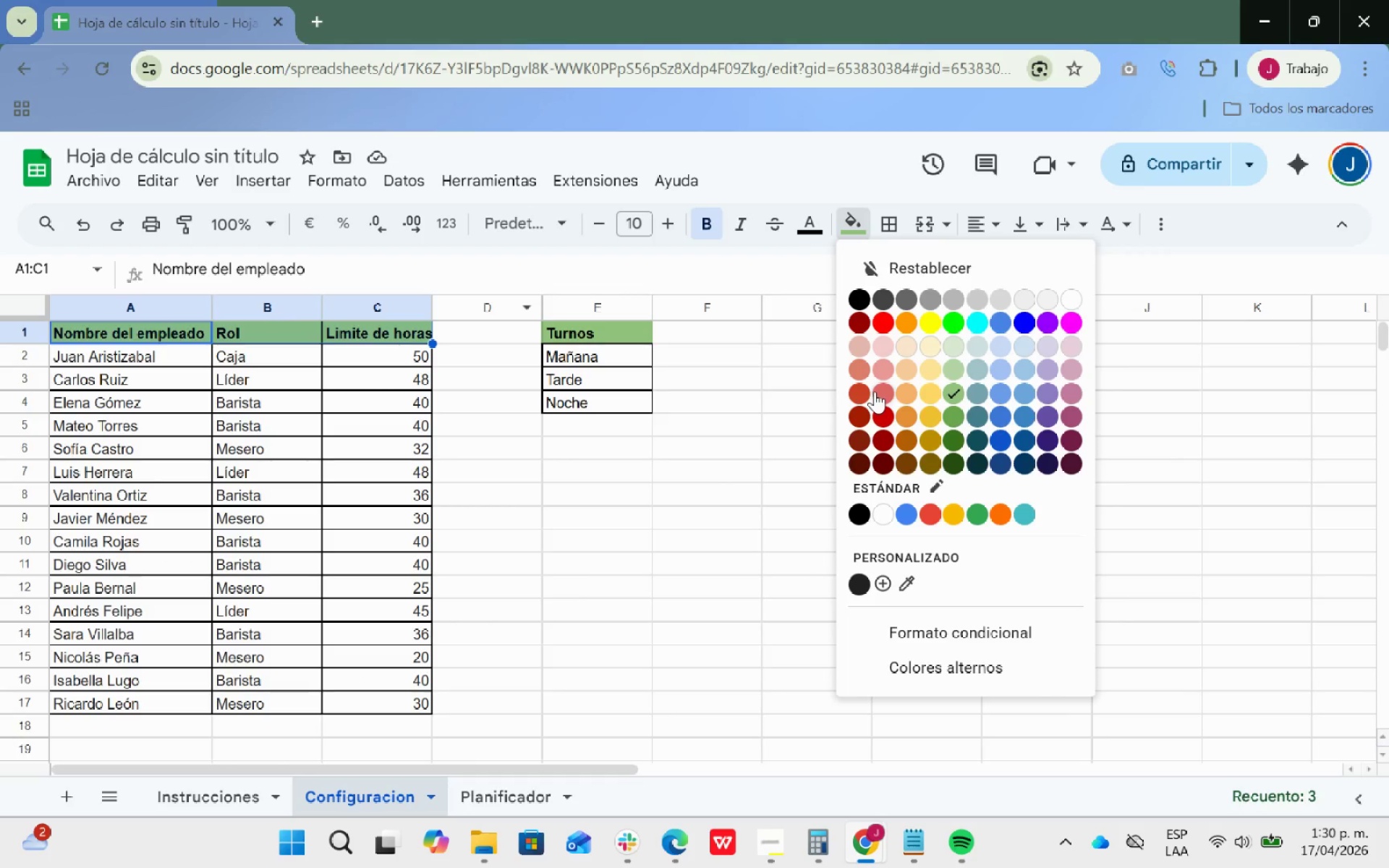 
left_click([881, 391])
 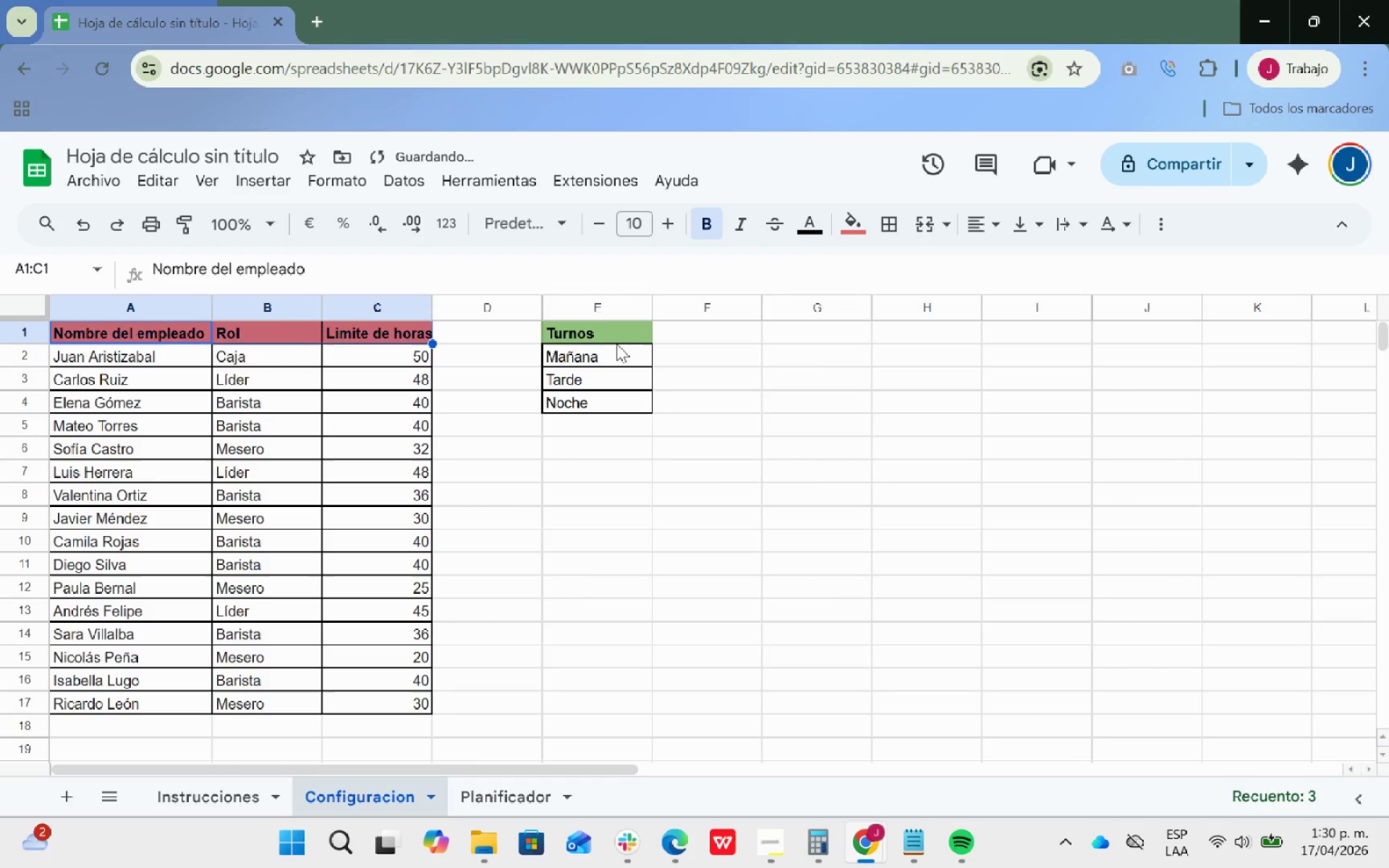 
left_click_drag(start_coordinate=[616, 339], to_coordinate=[611, 339])
 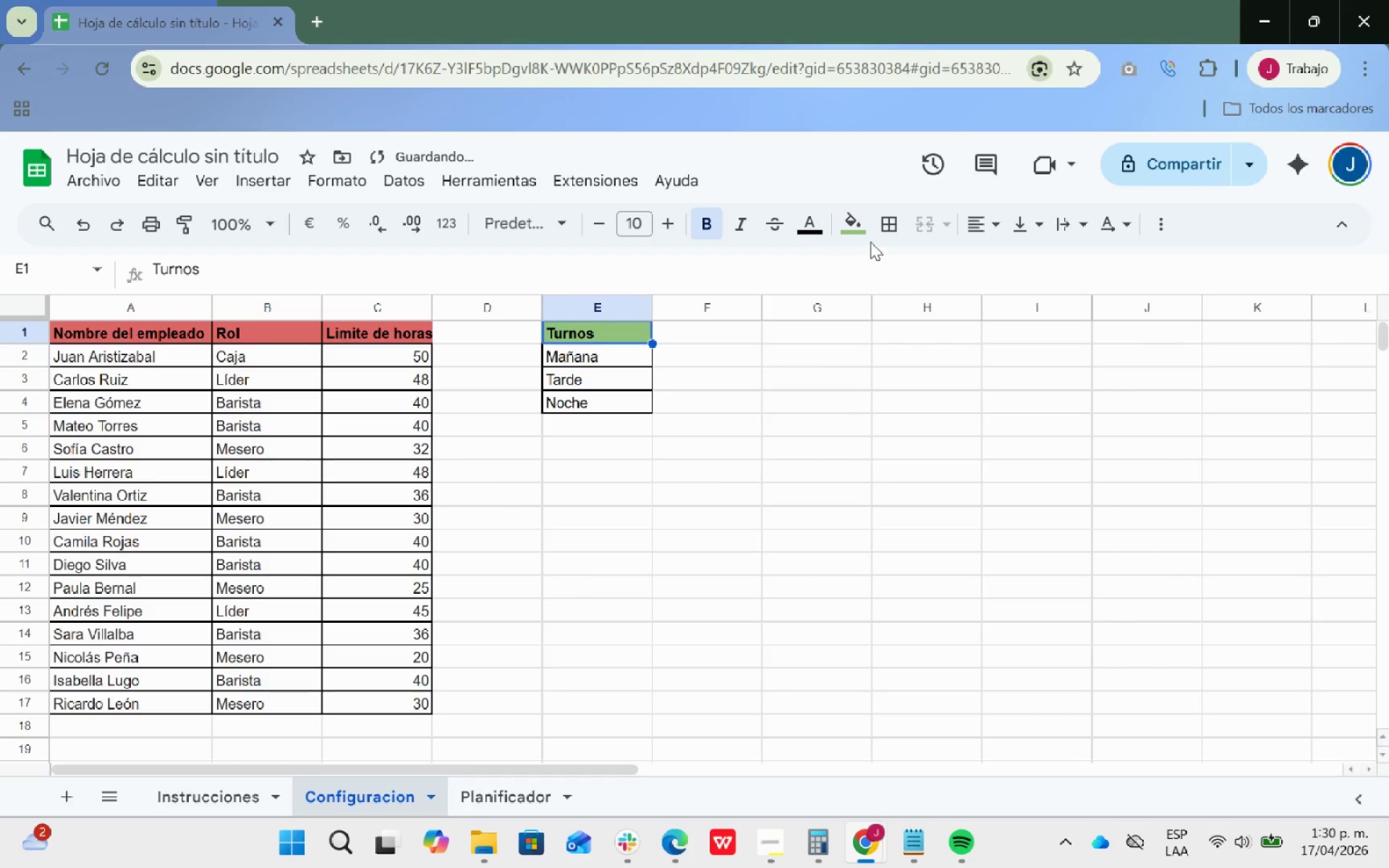 
left_click([857, 224])
 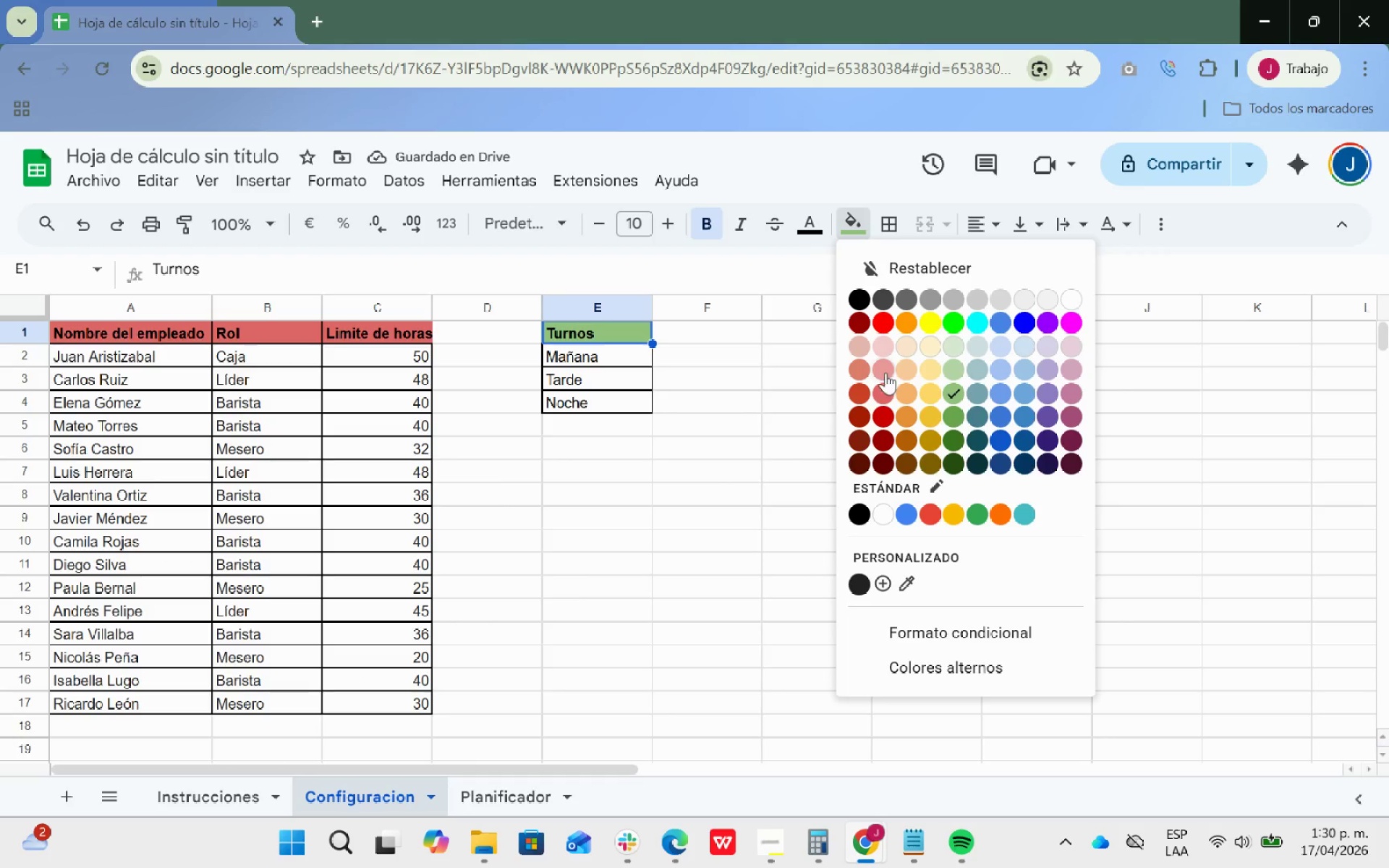 
left_click([884, 378])
 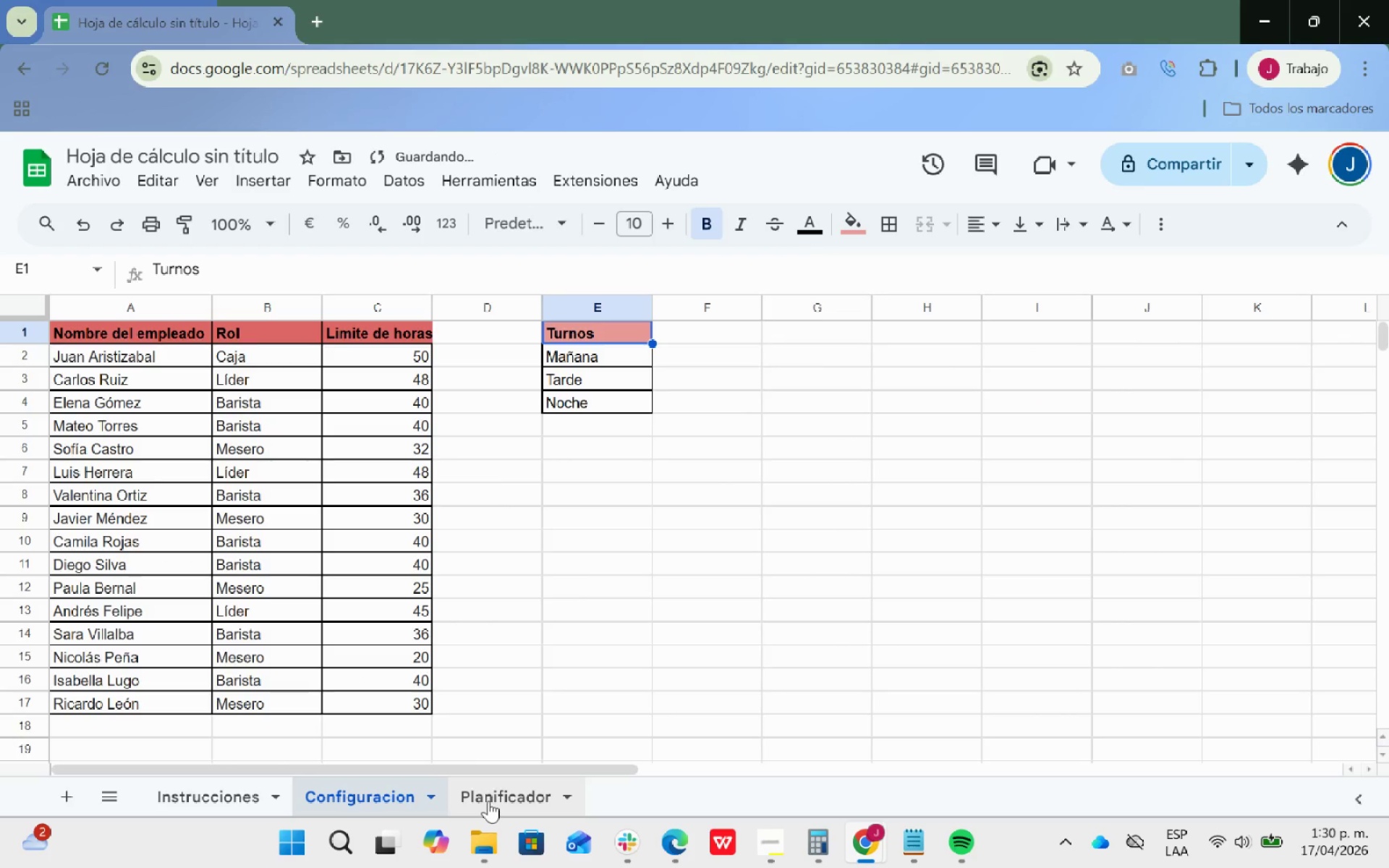 
left_click([488, 801])
 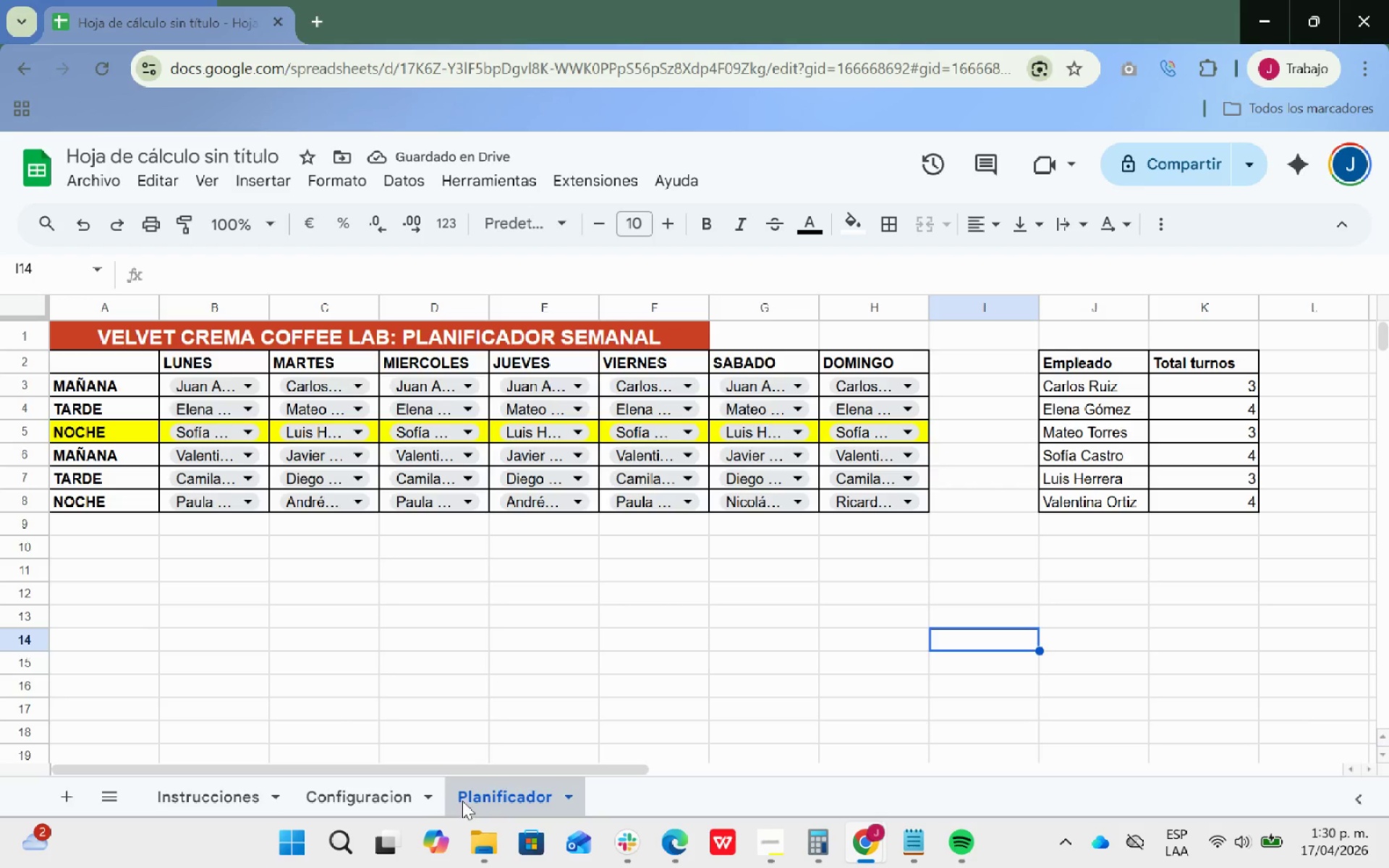 
left_click([365, 780])
 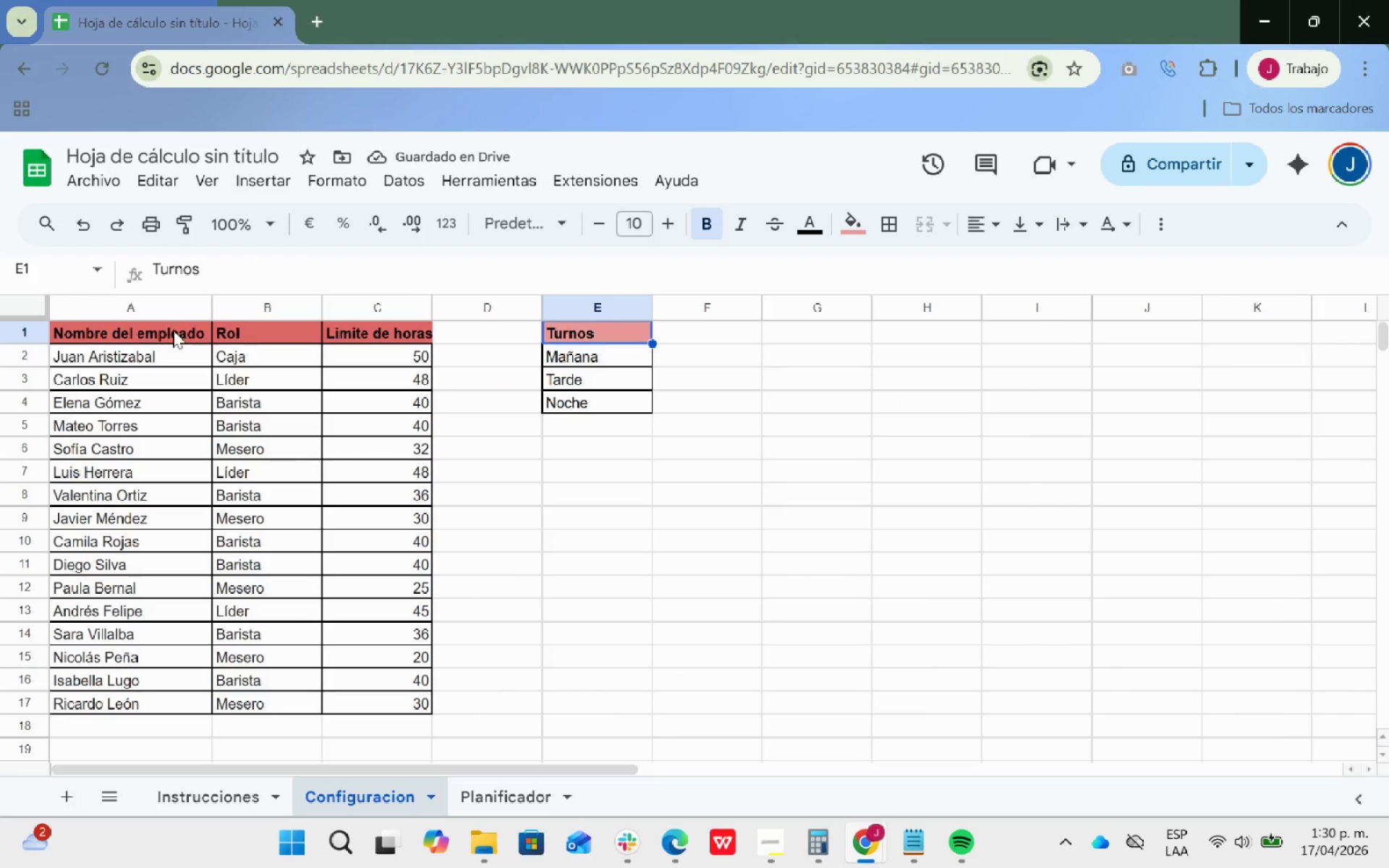 
left_click_drag(start_coordinate=[164, 331], to_coordinate=[385, 336])
 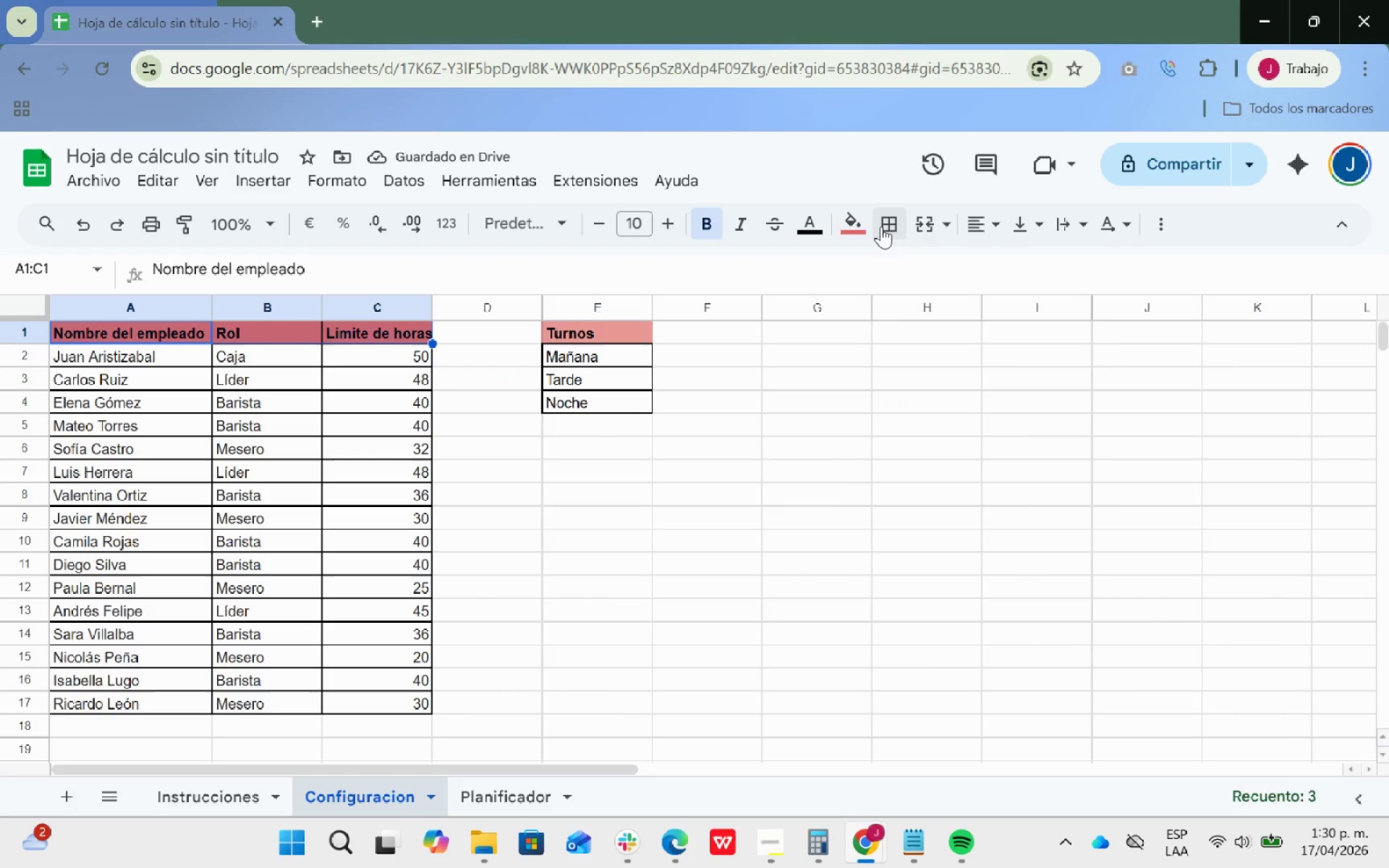 
left_click([859, 221])
 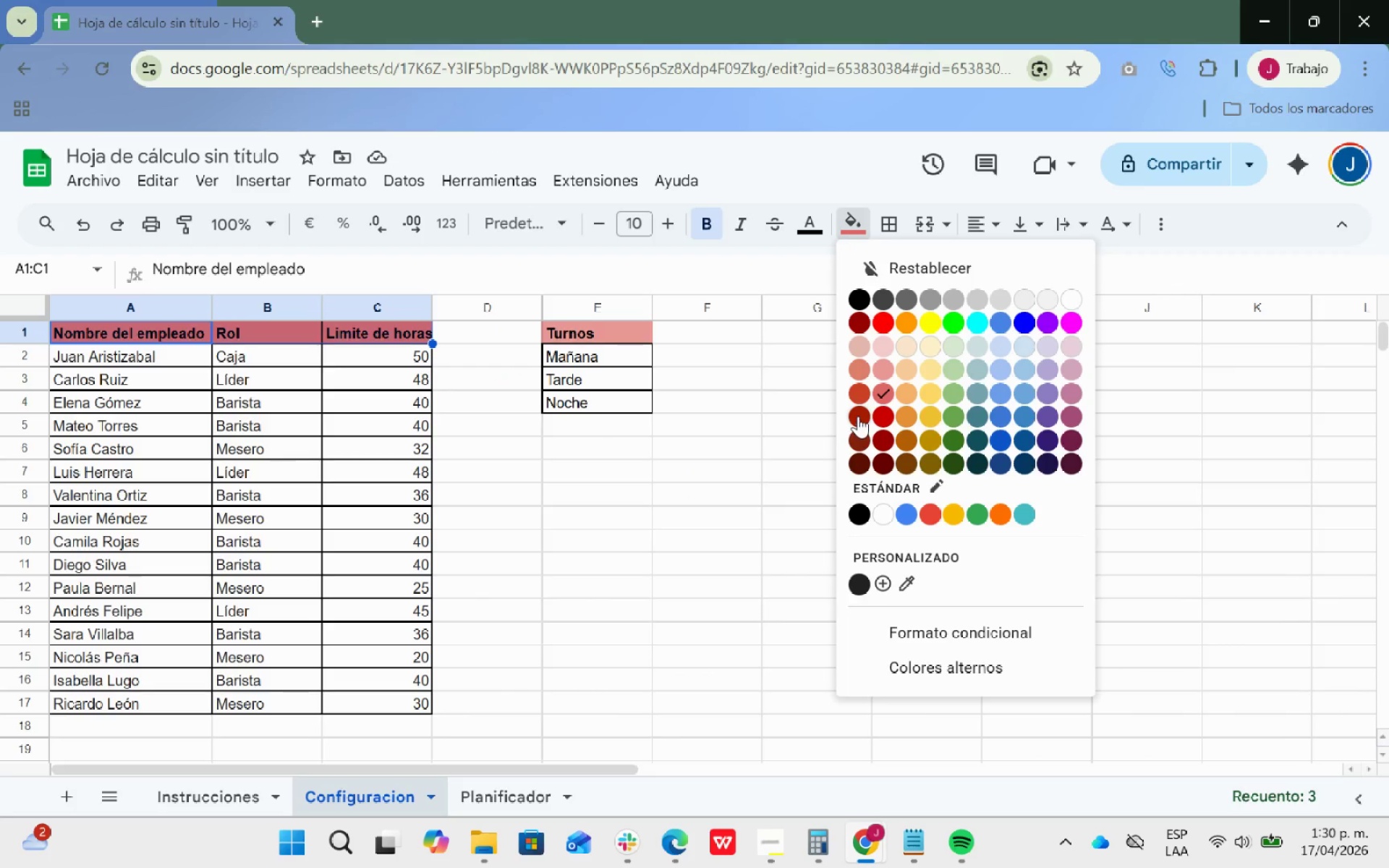 
left_click([861, 397])
 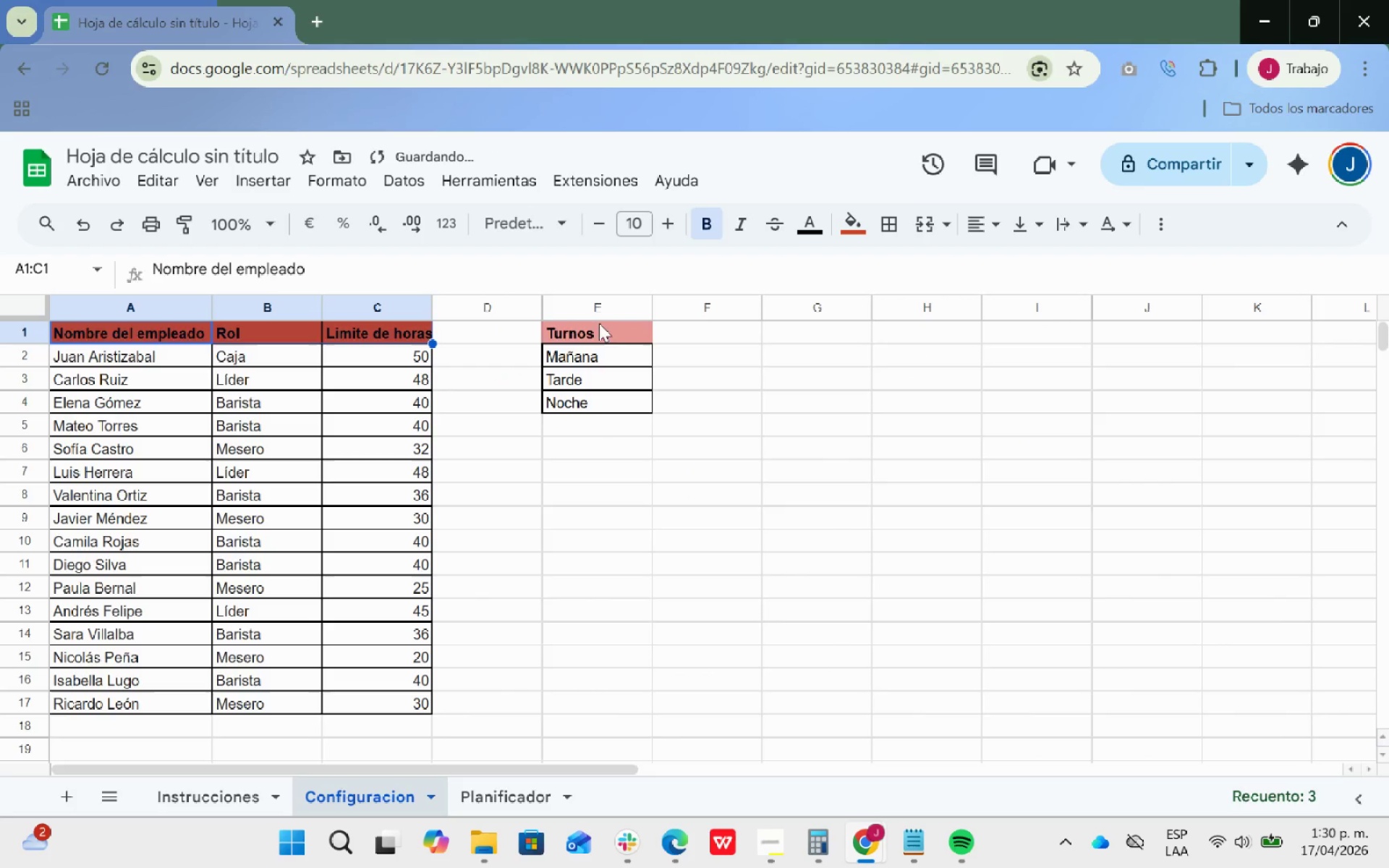 
left_click([596, 328])
 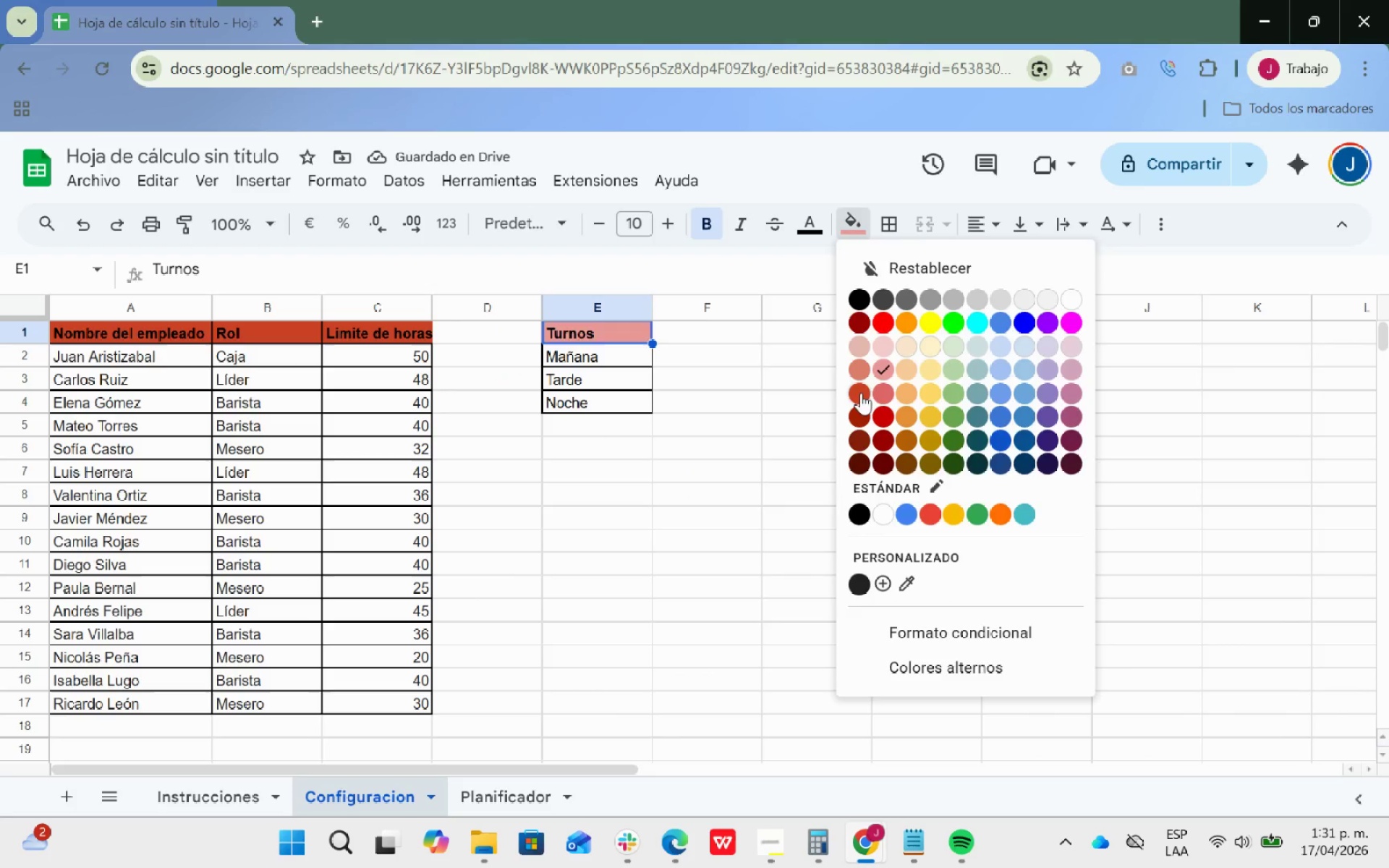 
double_click([742, 479])
 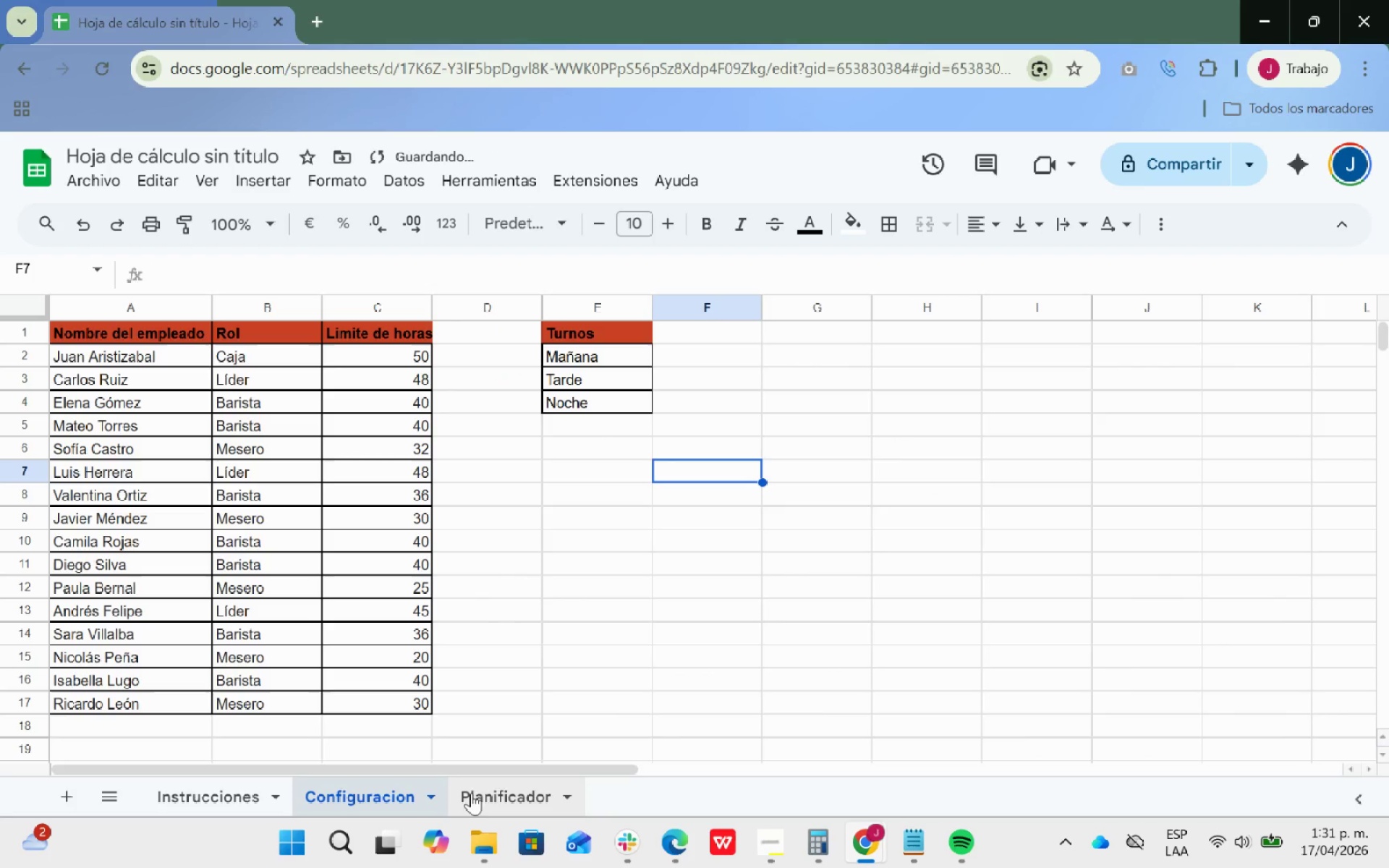 
left_click([478, 799])
 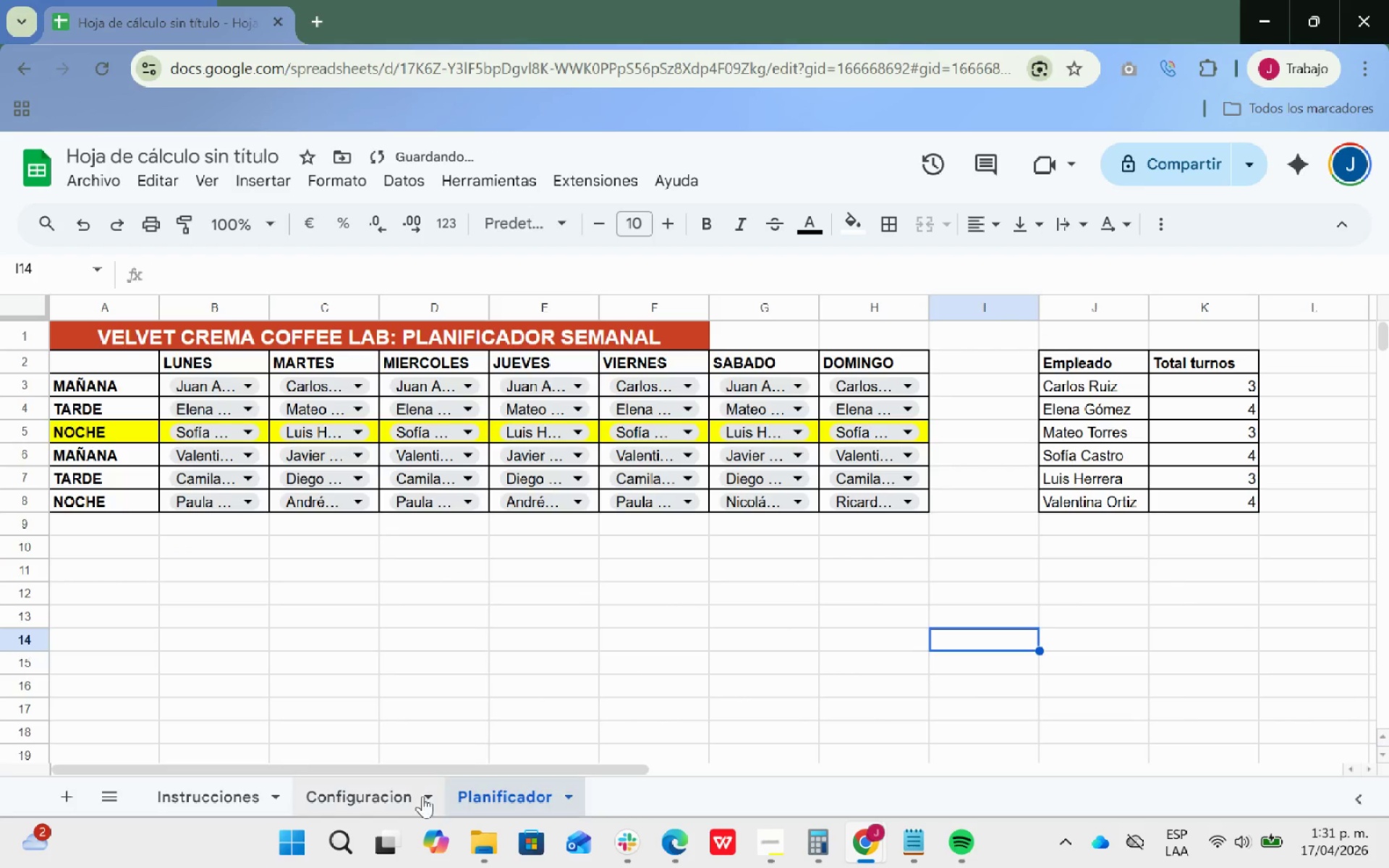 
left_click([384, 786])
 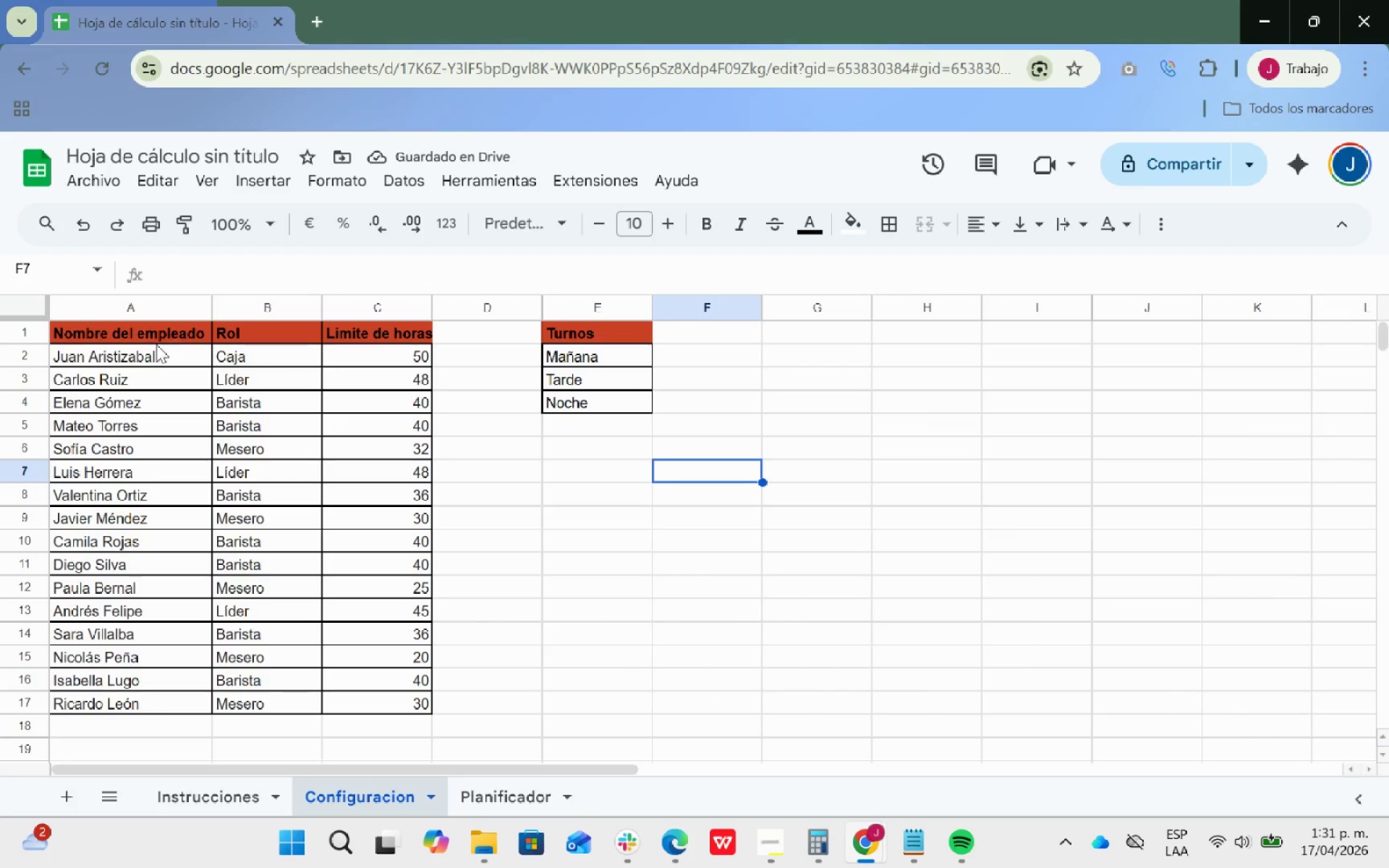 
left_click_drag(start_coordinate=[148, 336], to_coordinate=[381, 331])
 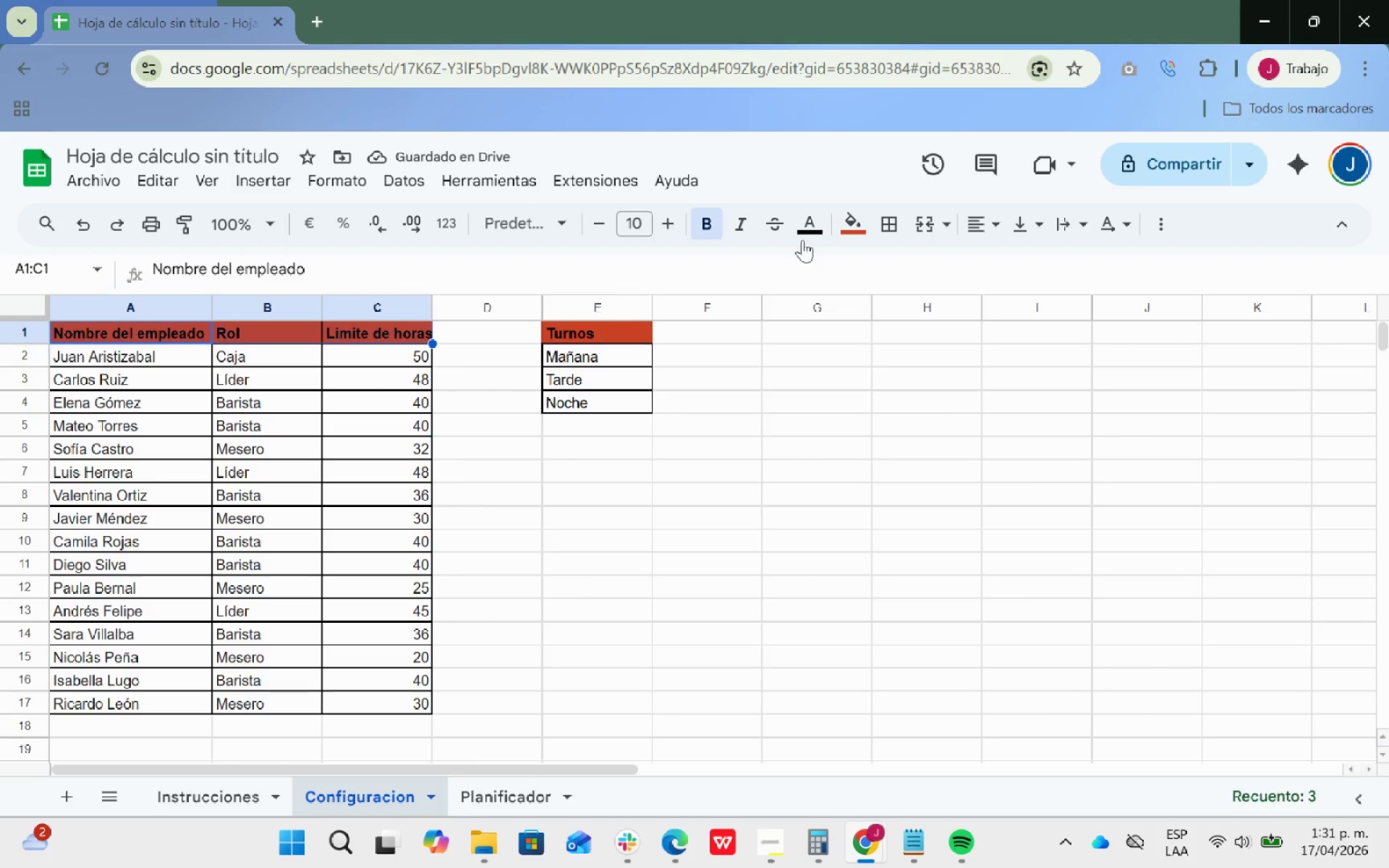 
left_click([805, 225])
 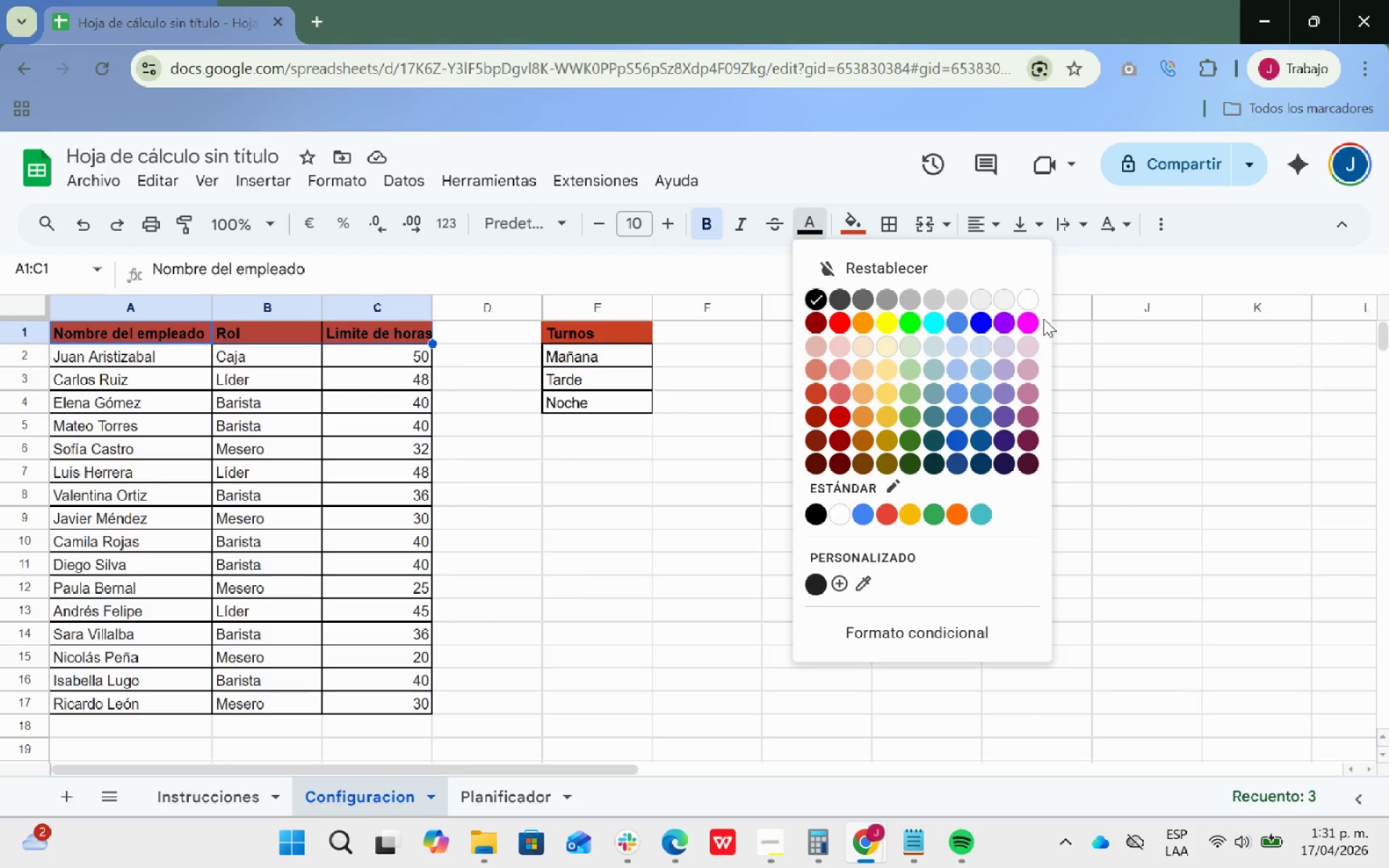 
left_click([1024, 298])
 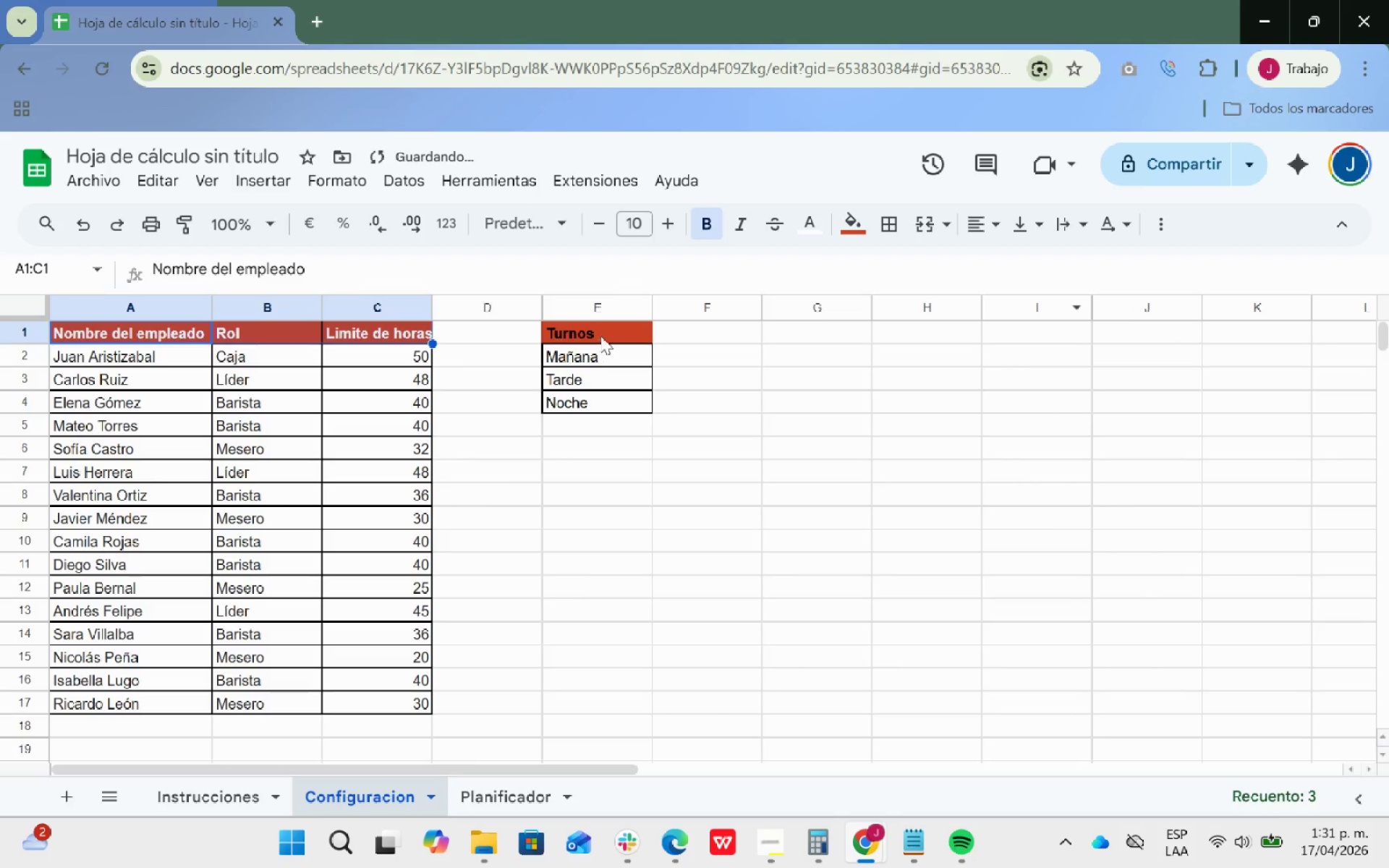 
left_click([600, 336])
 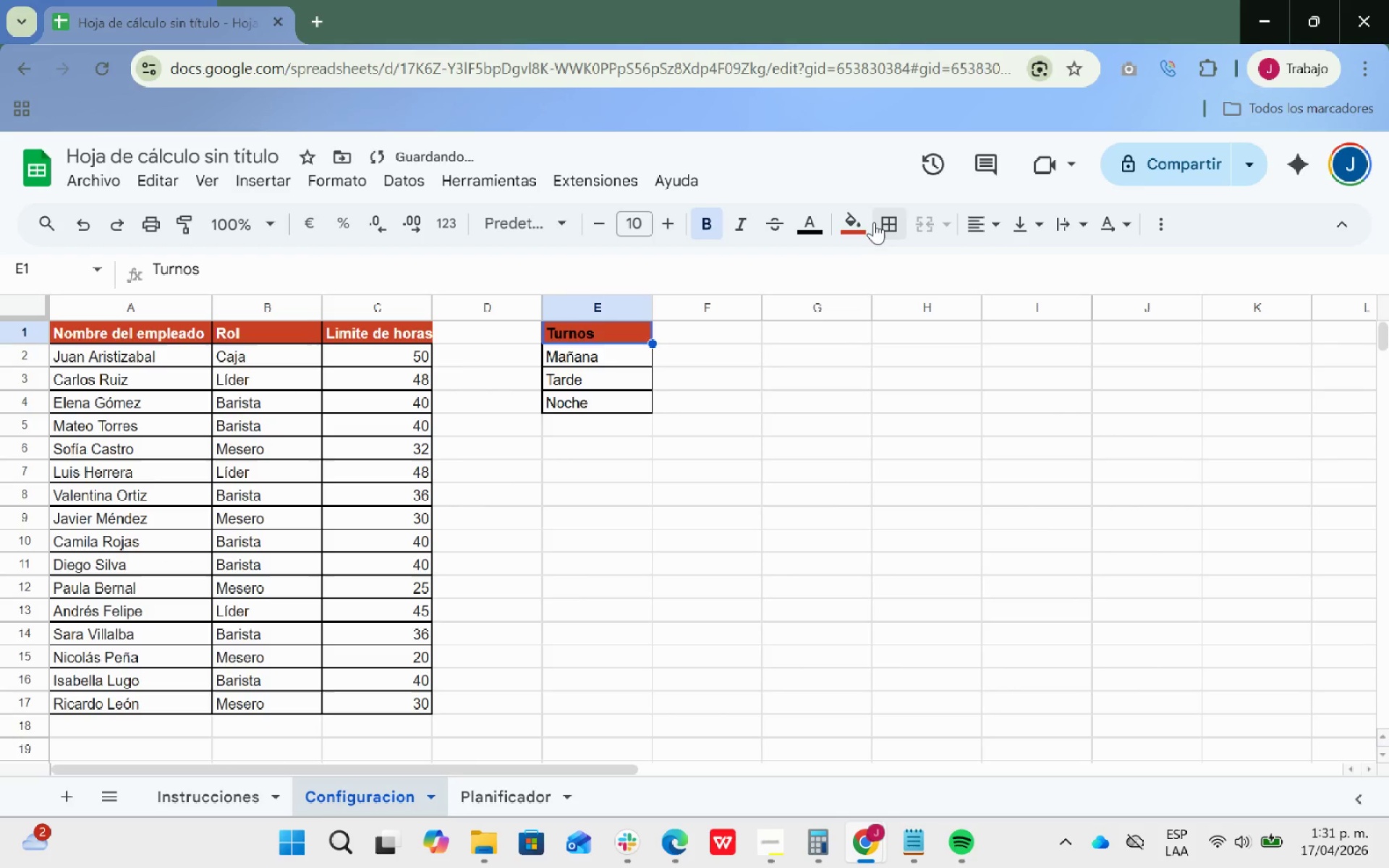 
left_click([857, 216])
 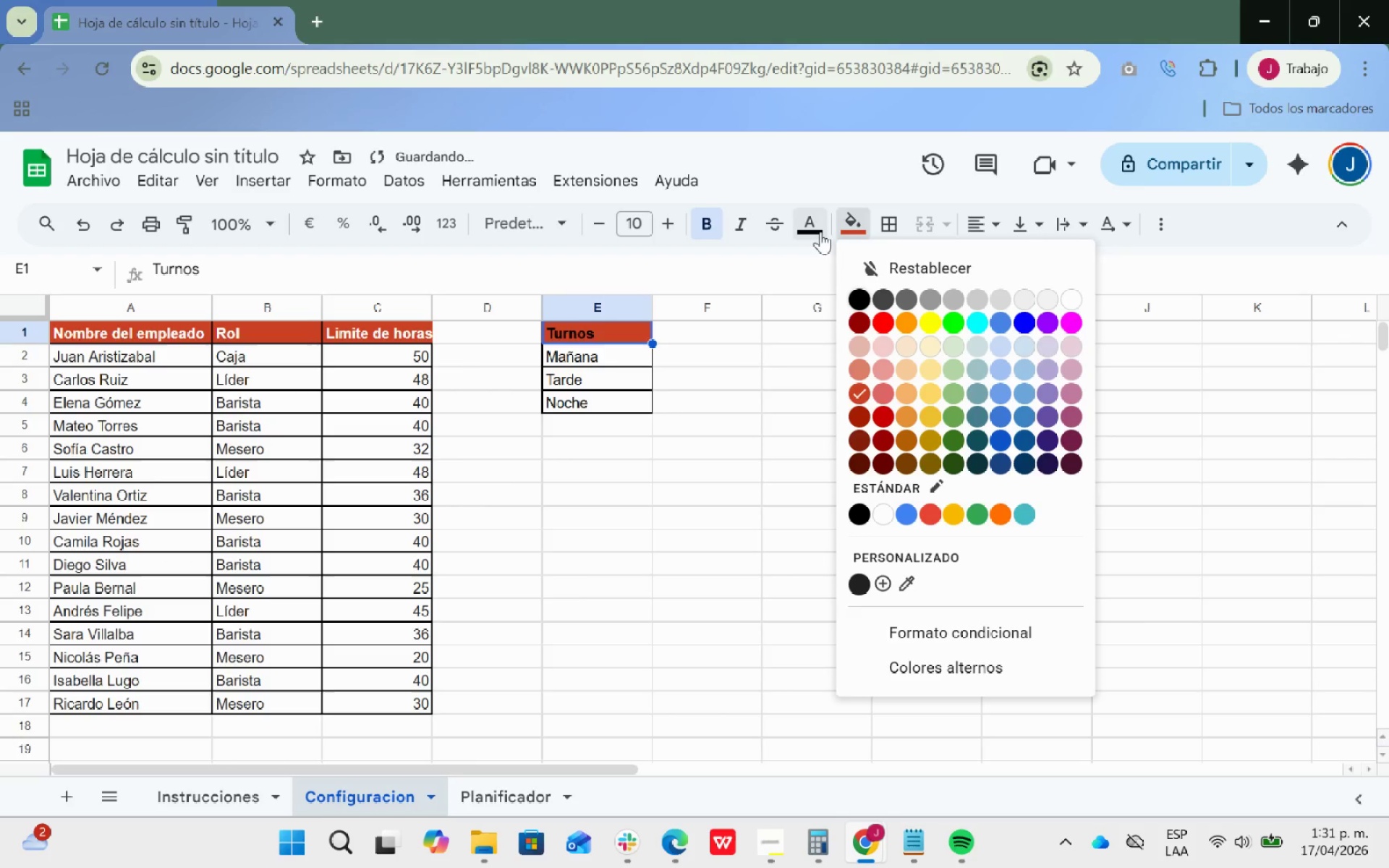 
left_click([810, 222])
 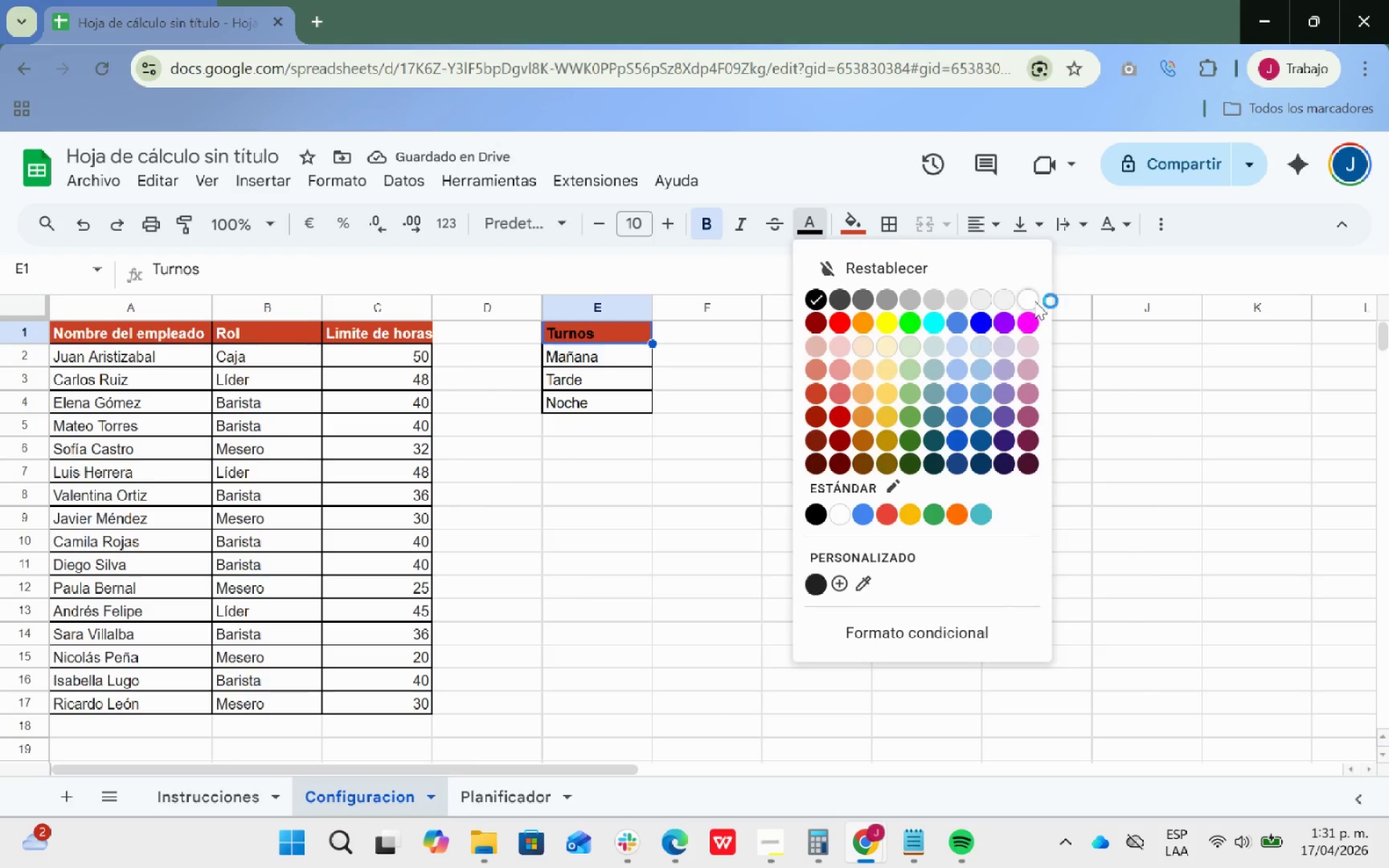 
double_click([733, 533])
 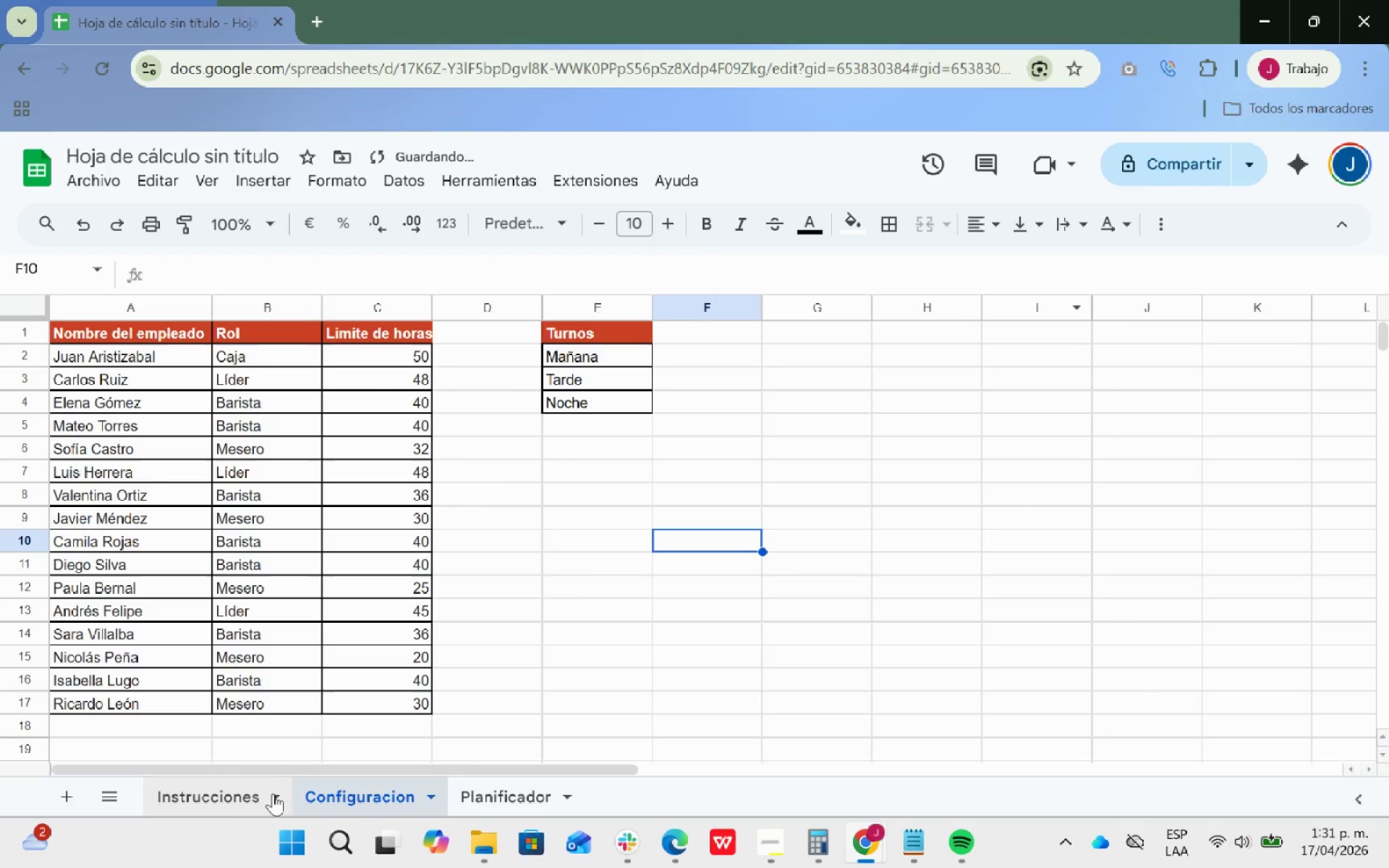 
left_click([235, 788])
 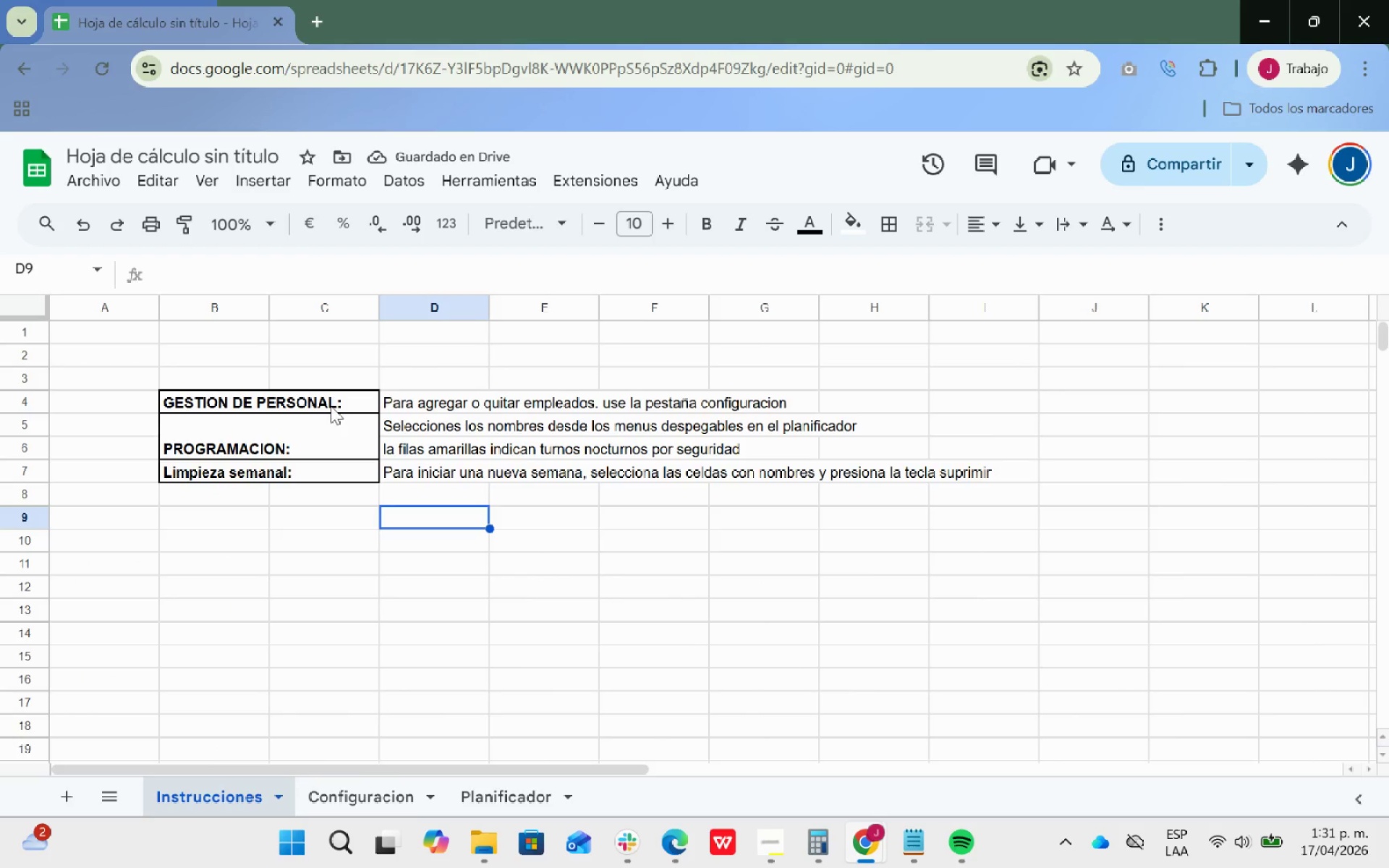 
left_click_drag(start_coordinate=[331, 406], to_coordinate=[353, 476])
 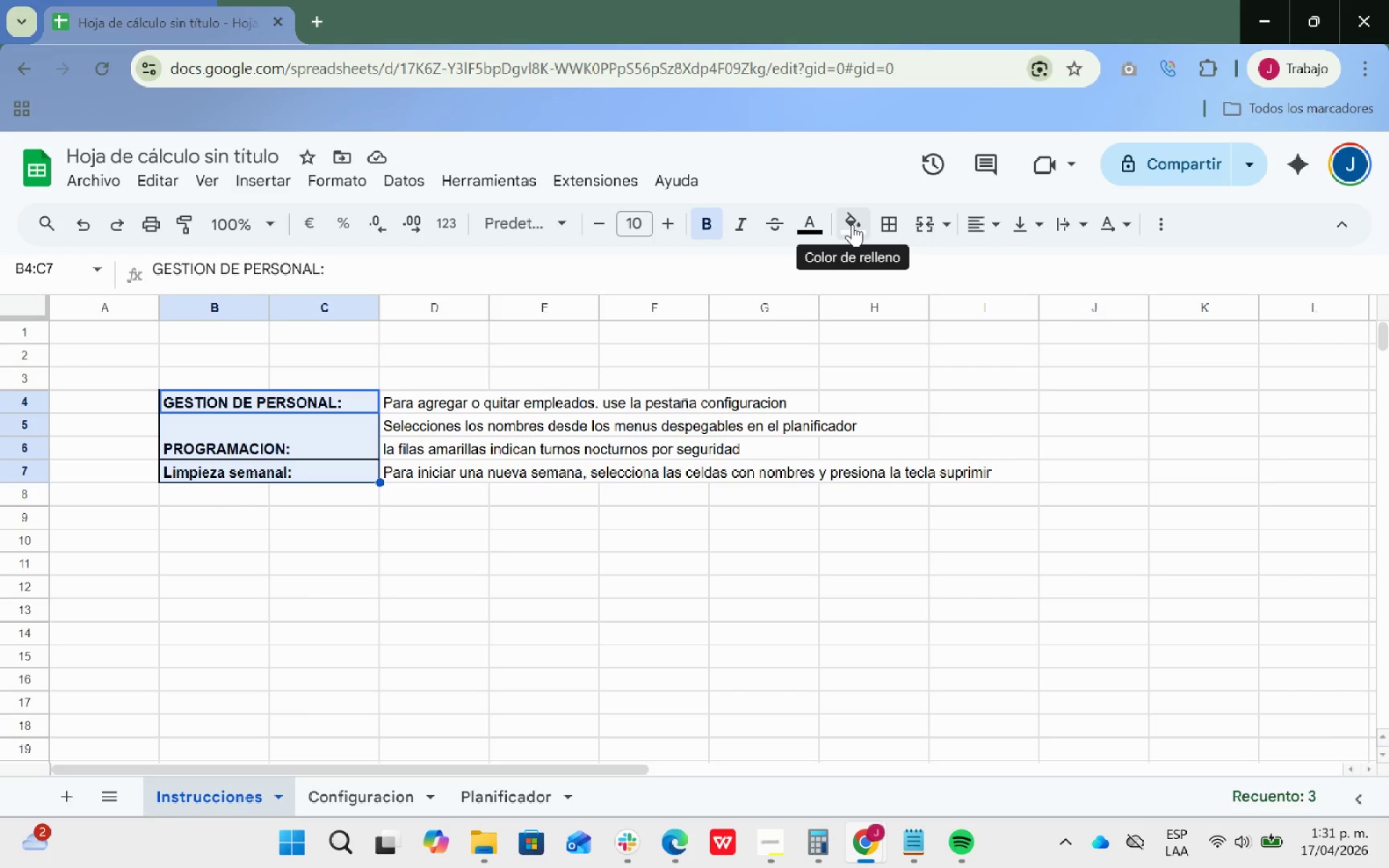 
left_click([852, 224])
 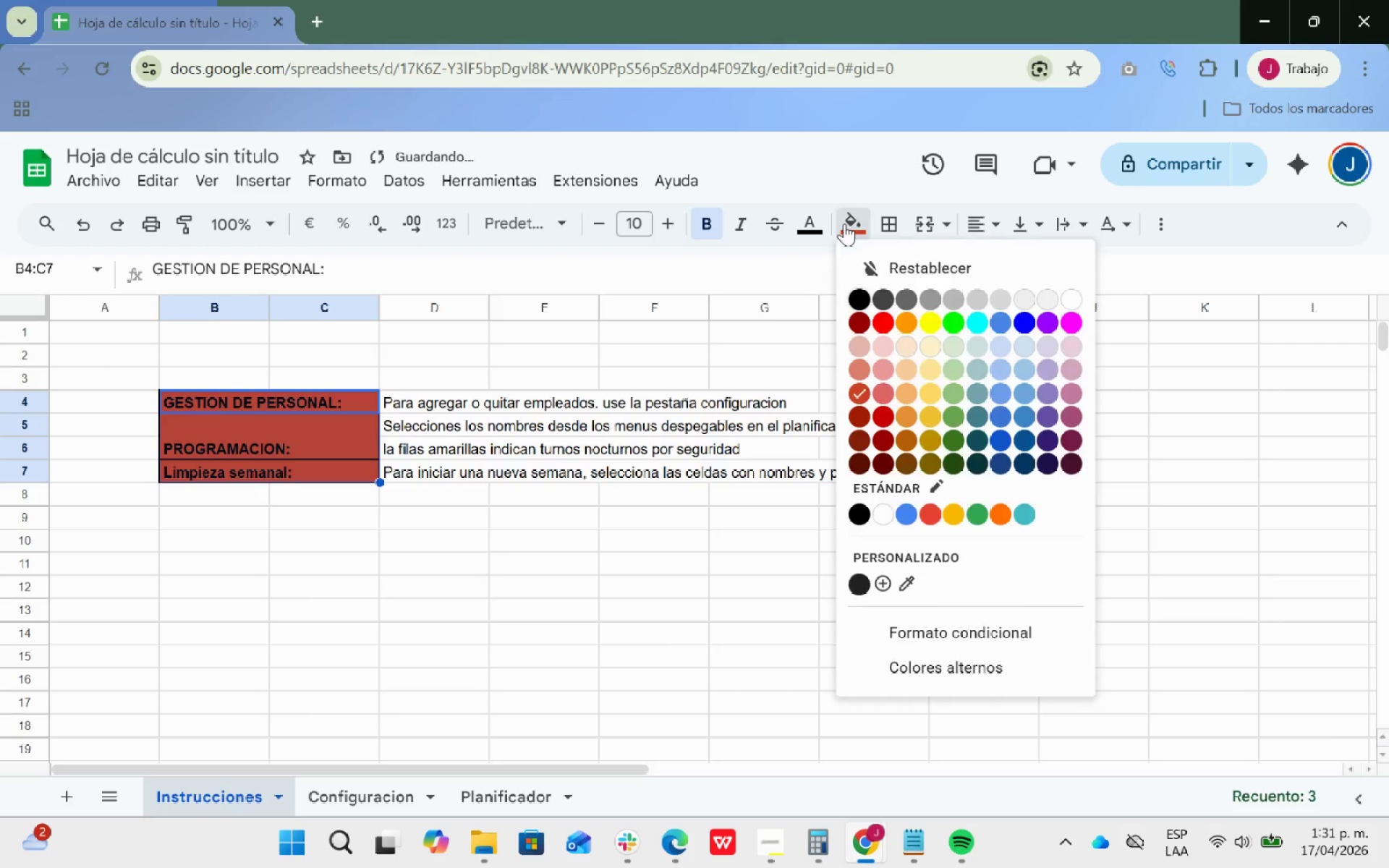 
left_click([1071, 302])
 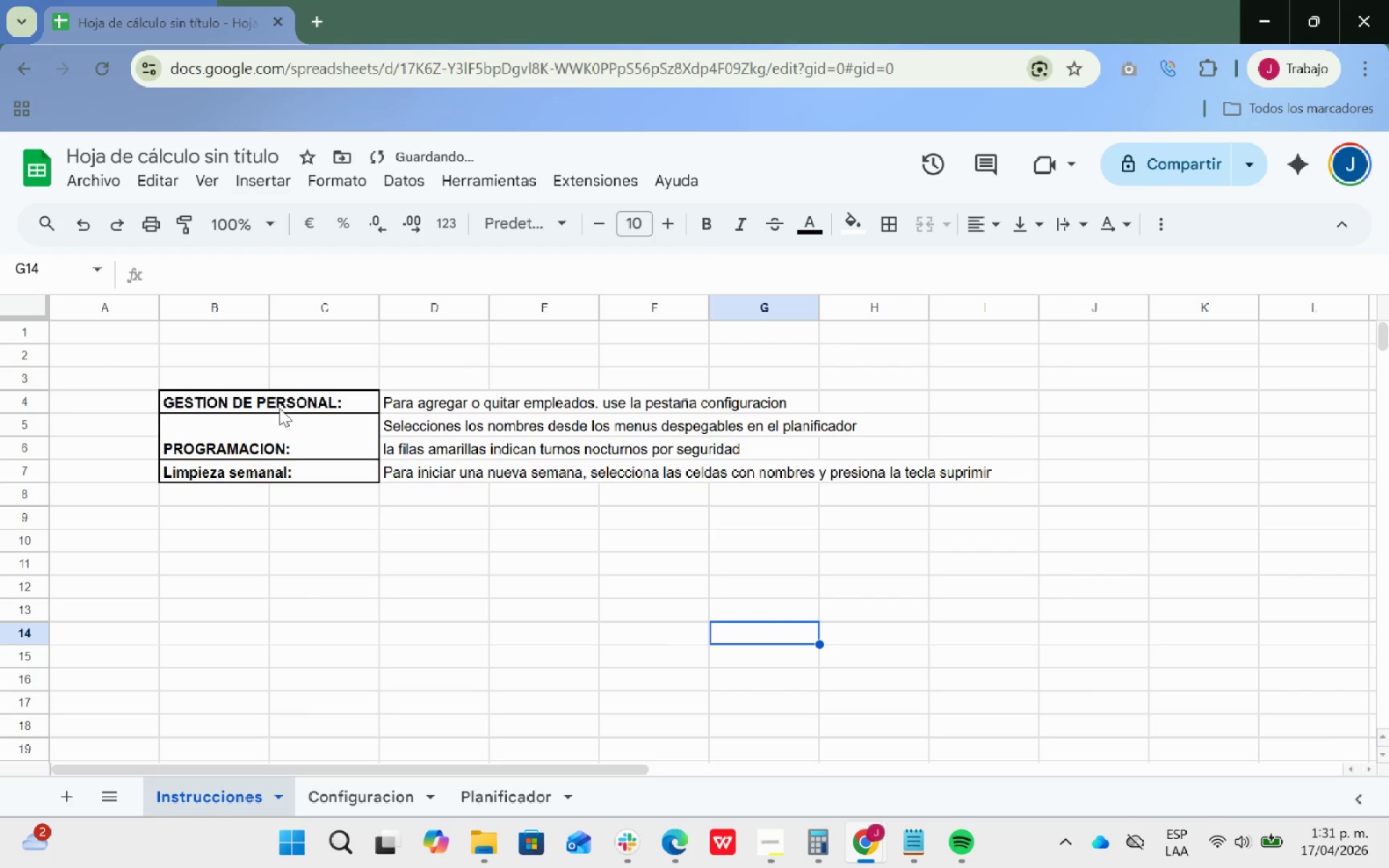 
left_click_drag(start_coordinate=[268, 401], to_coordinate=[283, 466])
 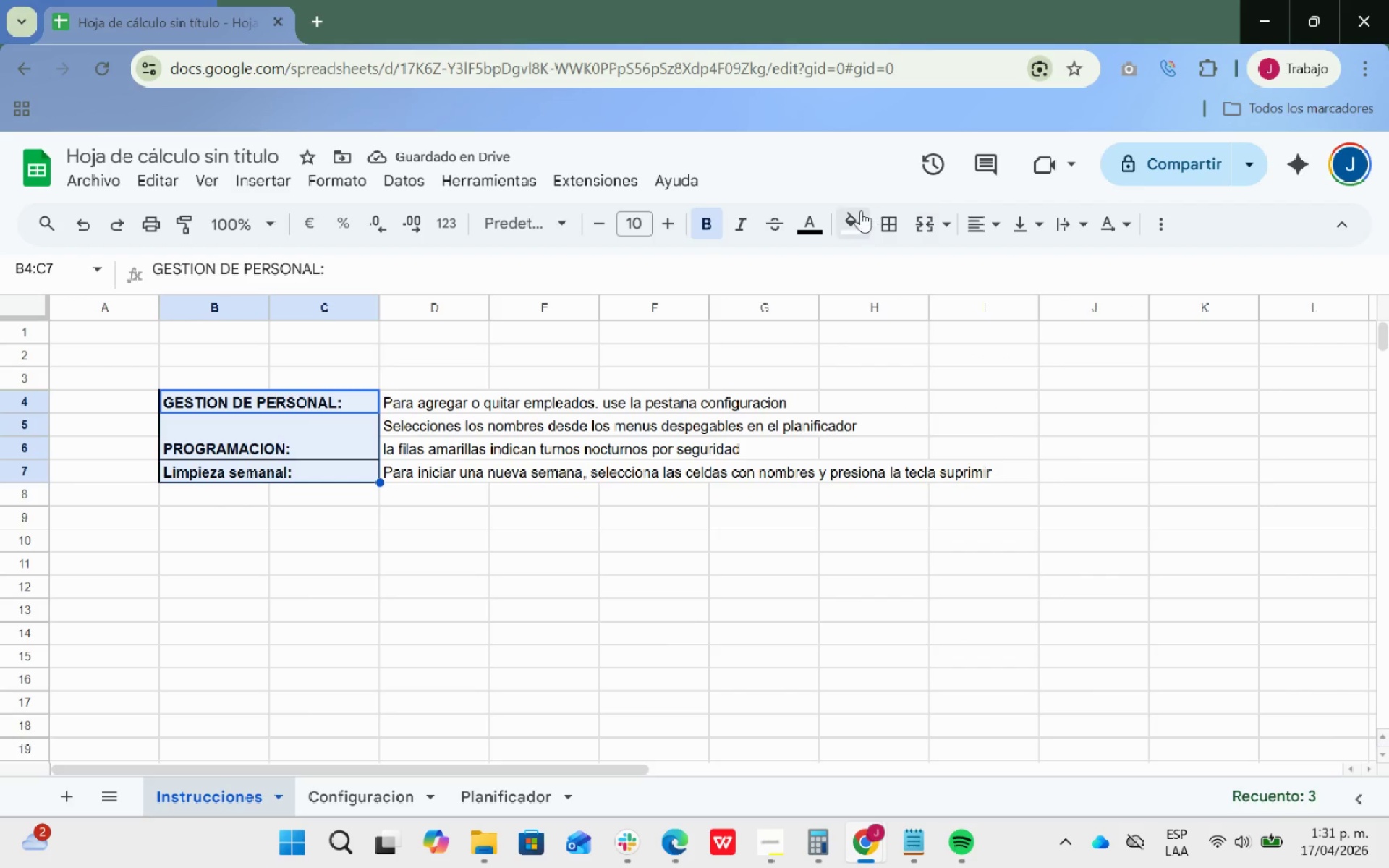 
left_click([853, 214])
 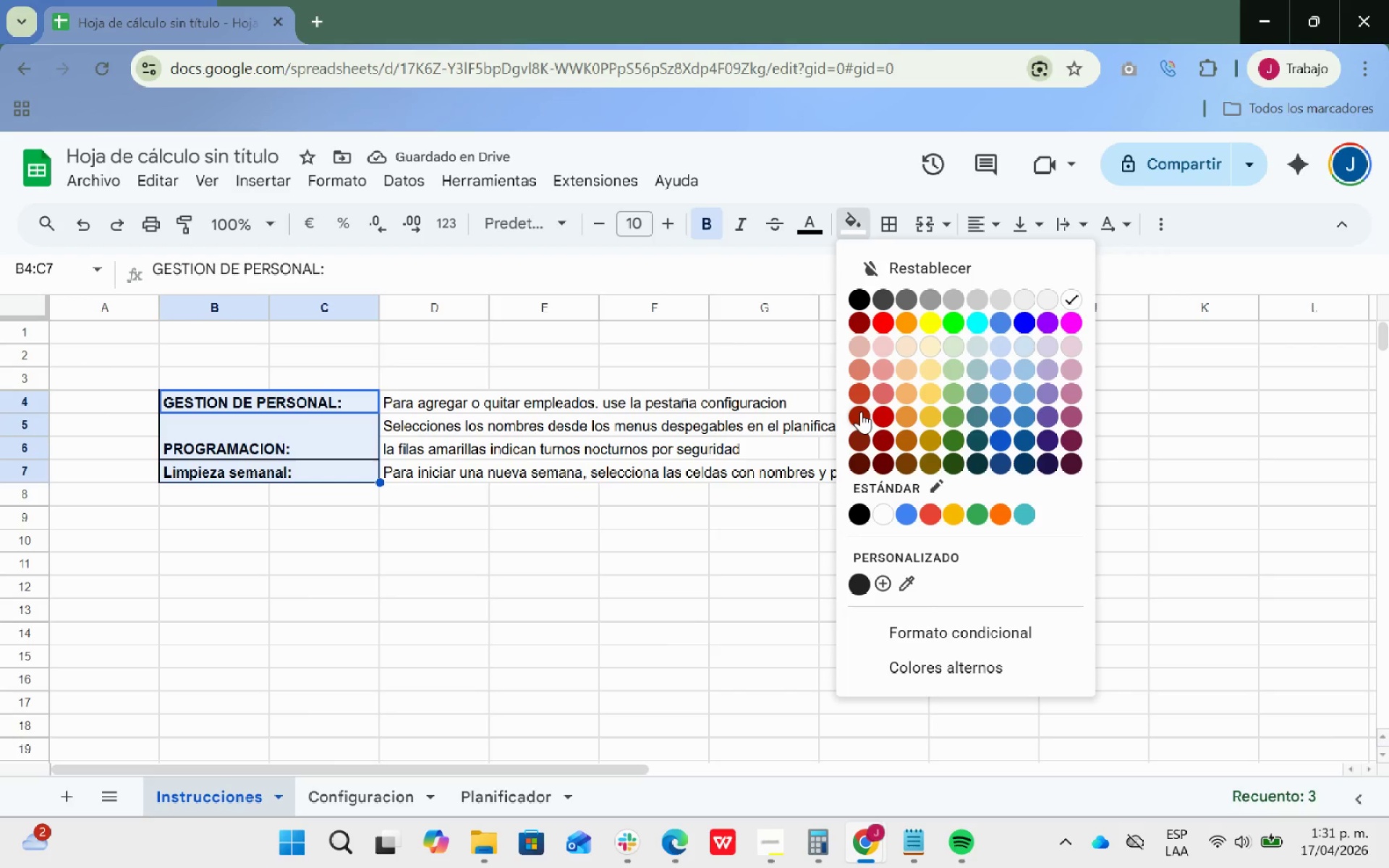 
left_click([861, 412])
 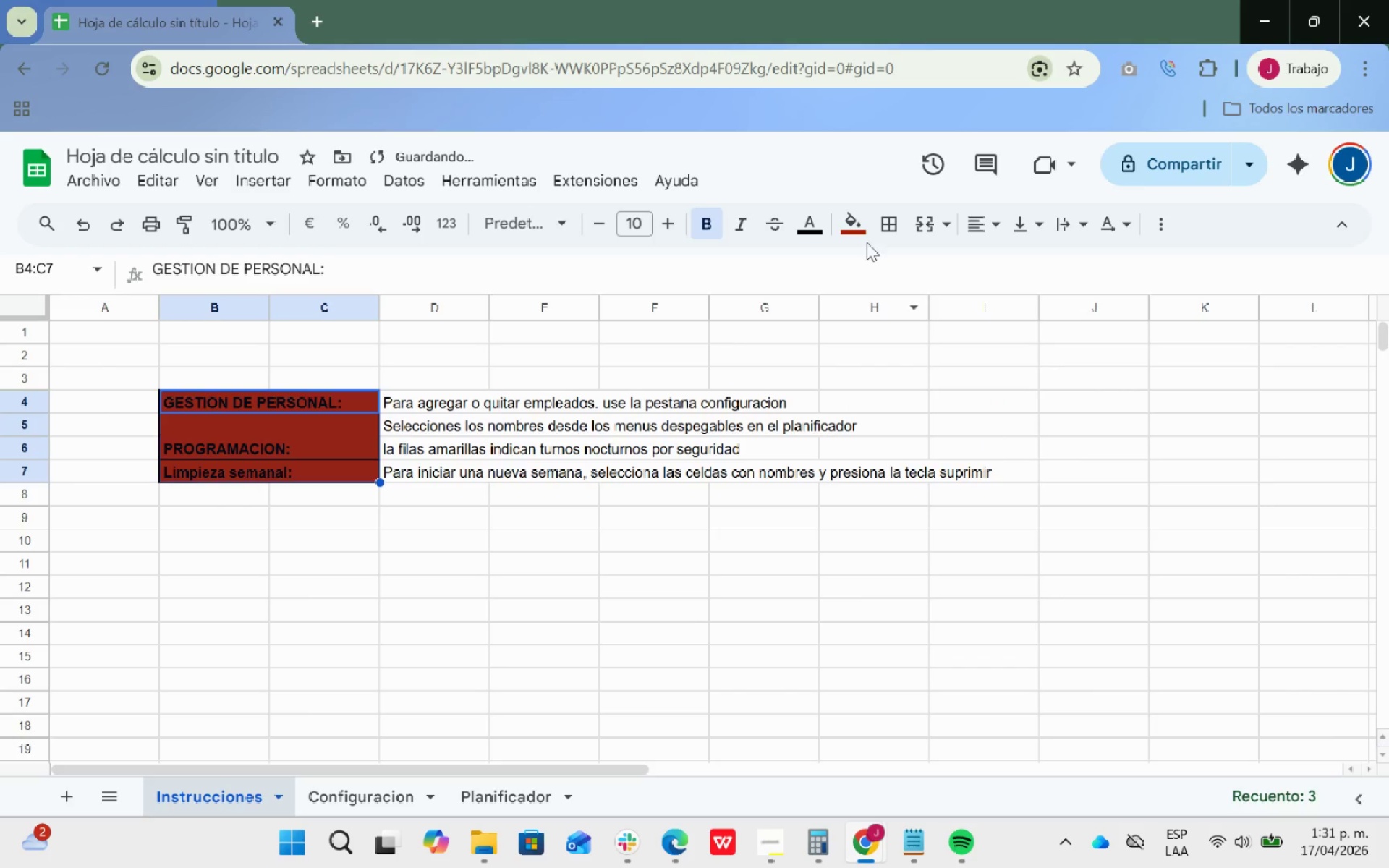 
left_click([858, 229])
 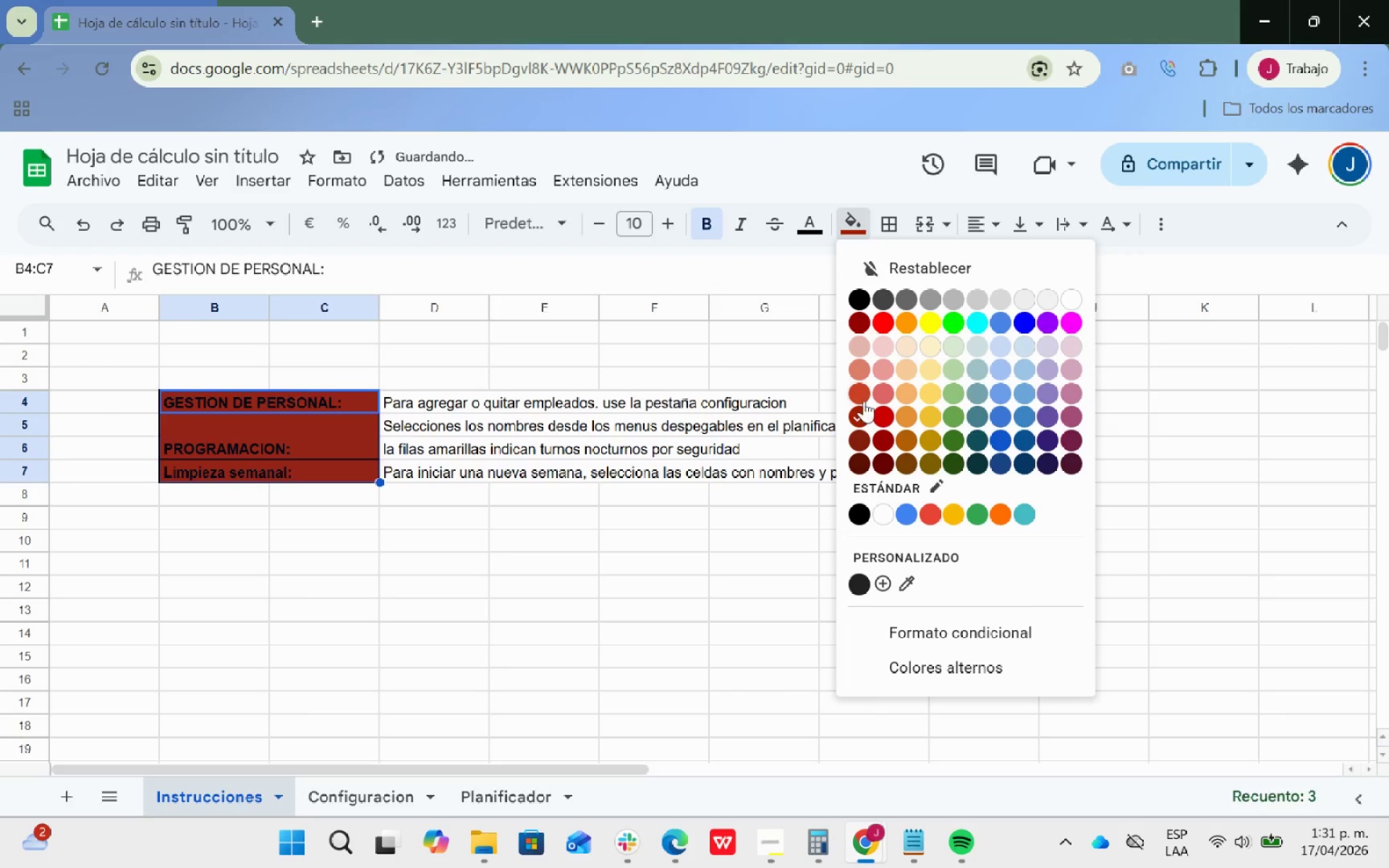 
left_click([862, 398])
 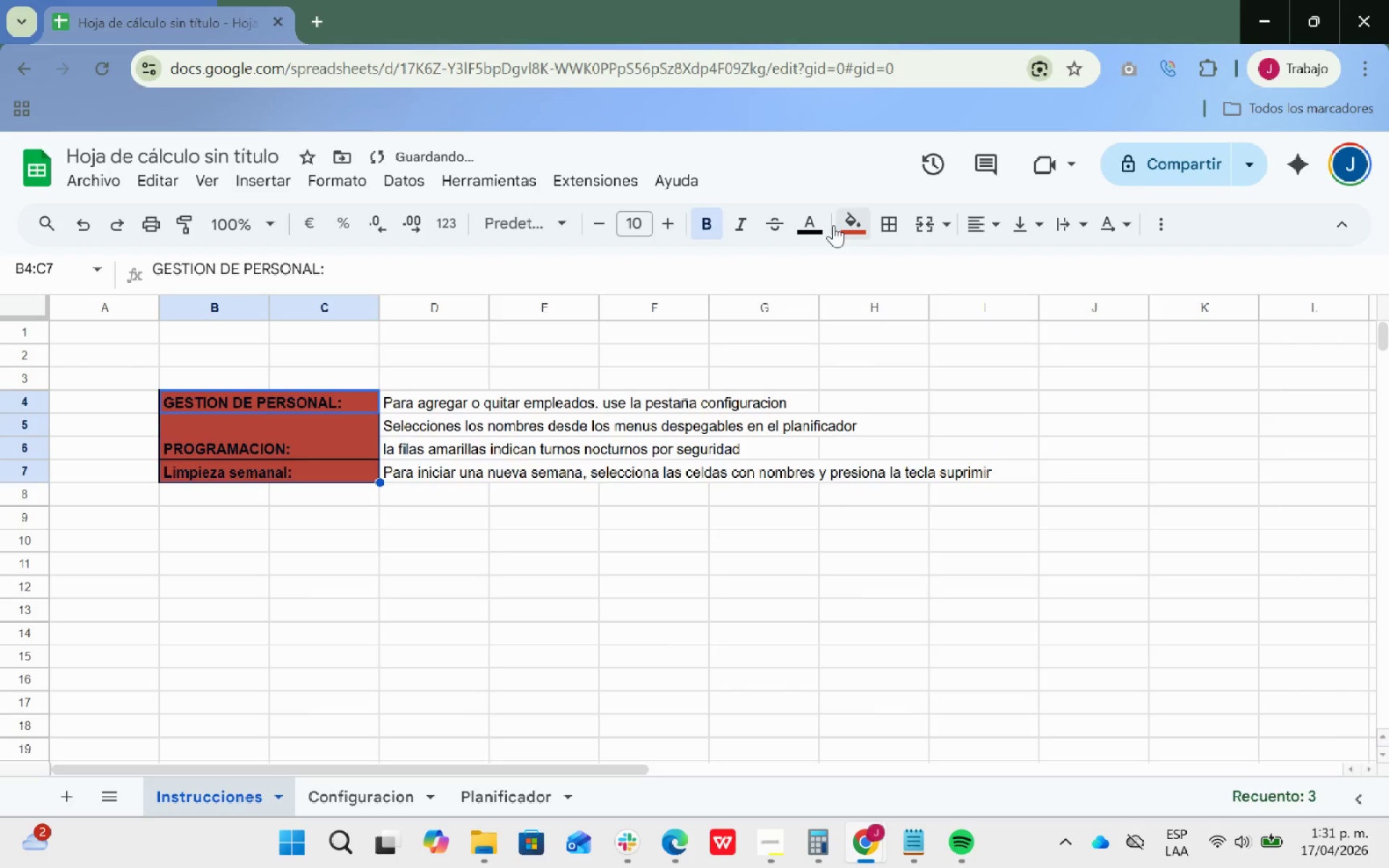 
left_click([807, 221])
 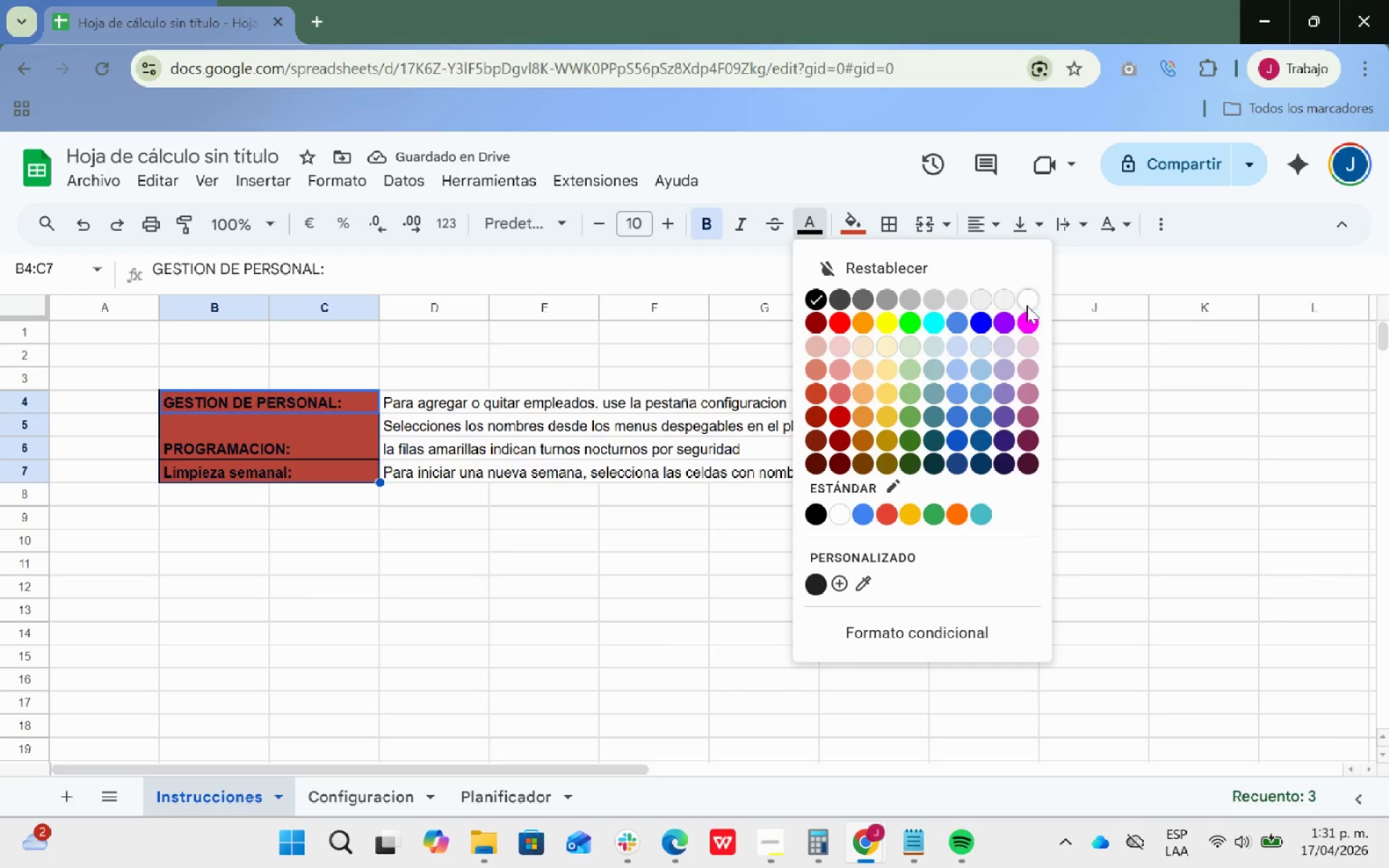 
double_click([755, 582])
 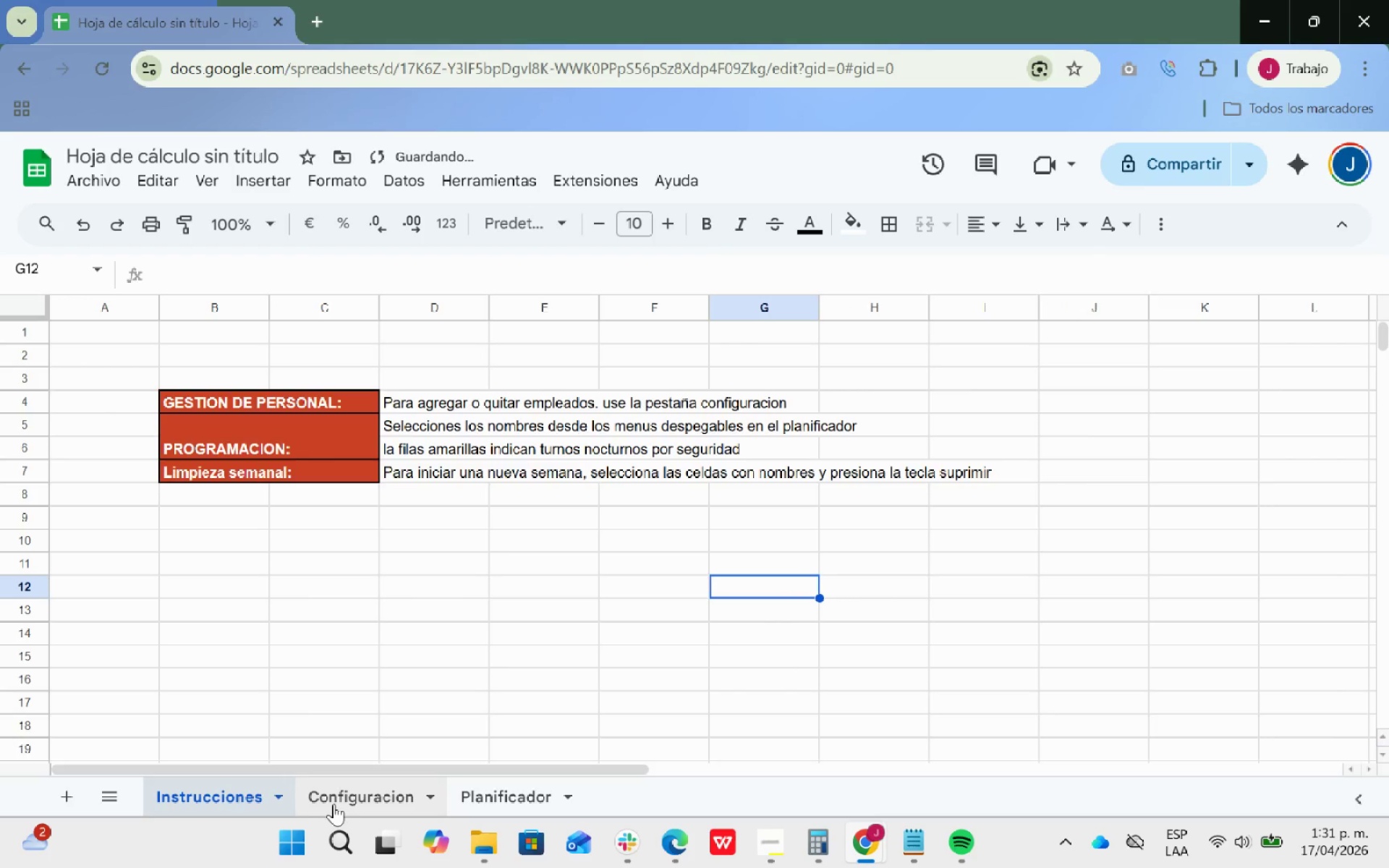 
left_click([341, 799])
 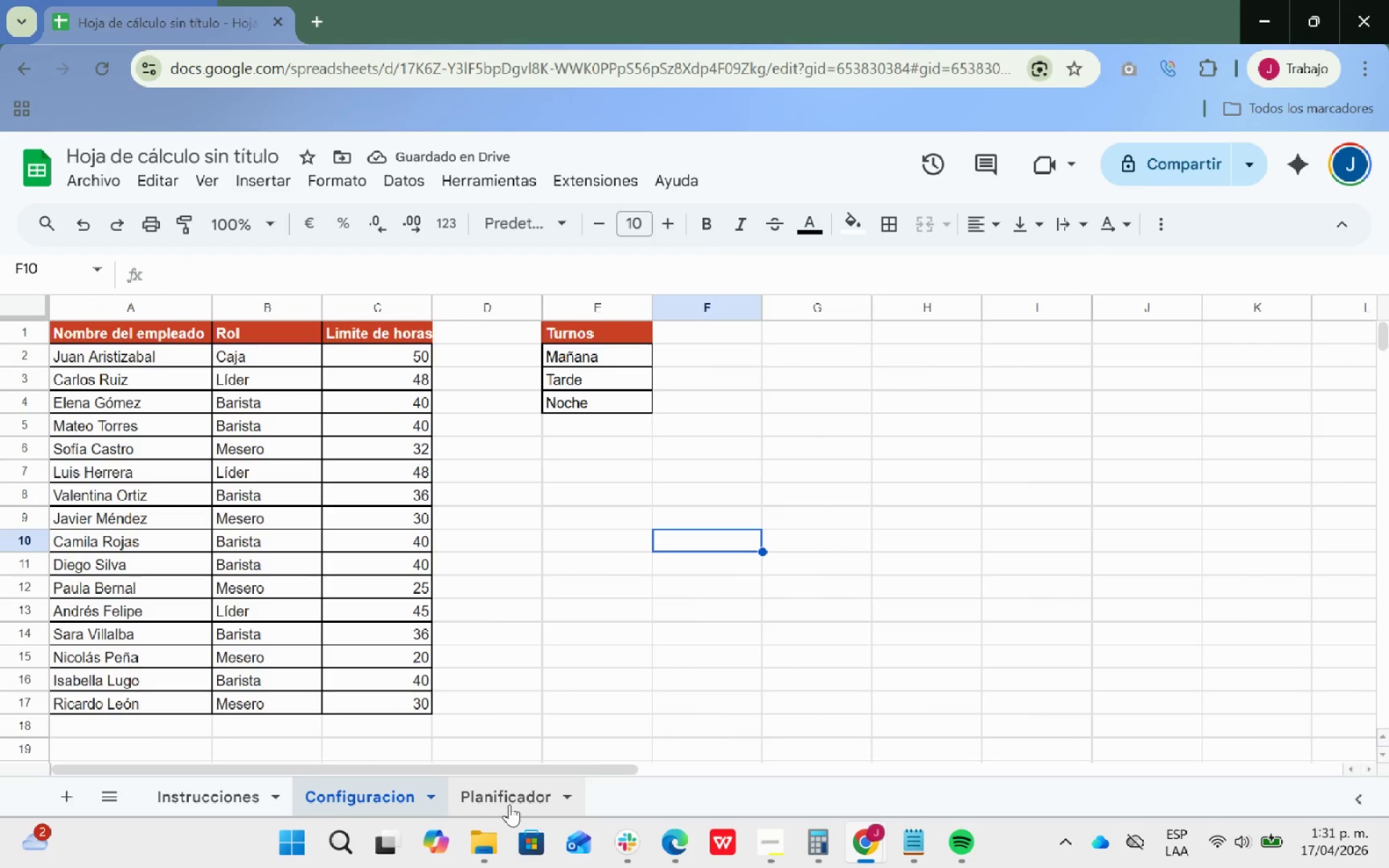 
left_click([513, 804])
 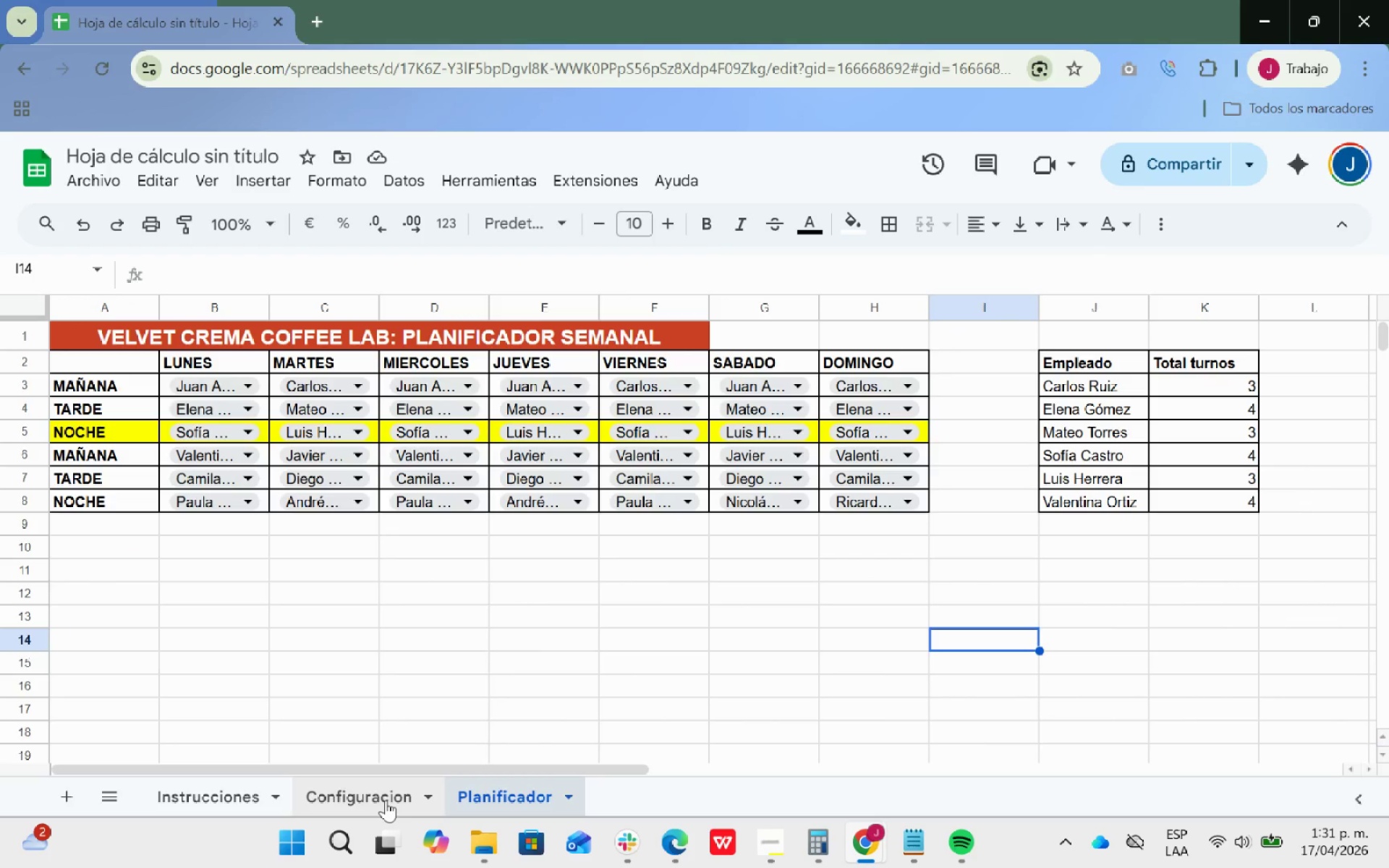 
double_click([229, 788])
 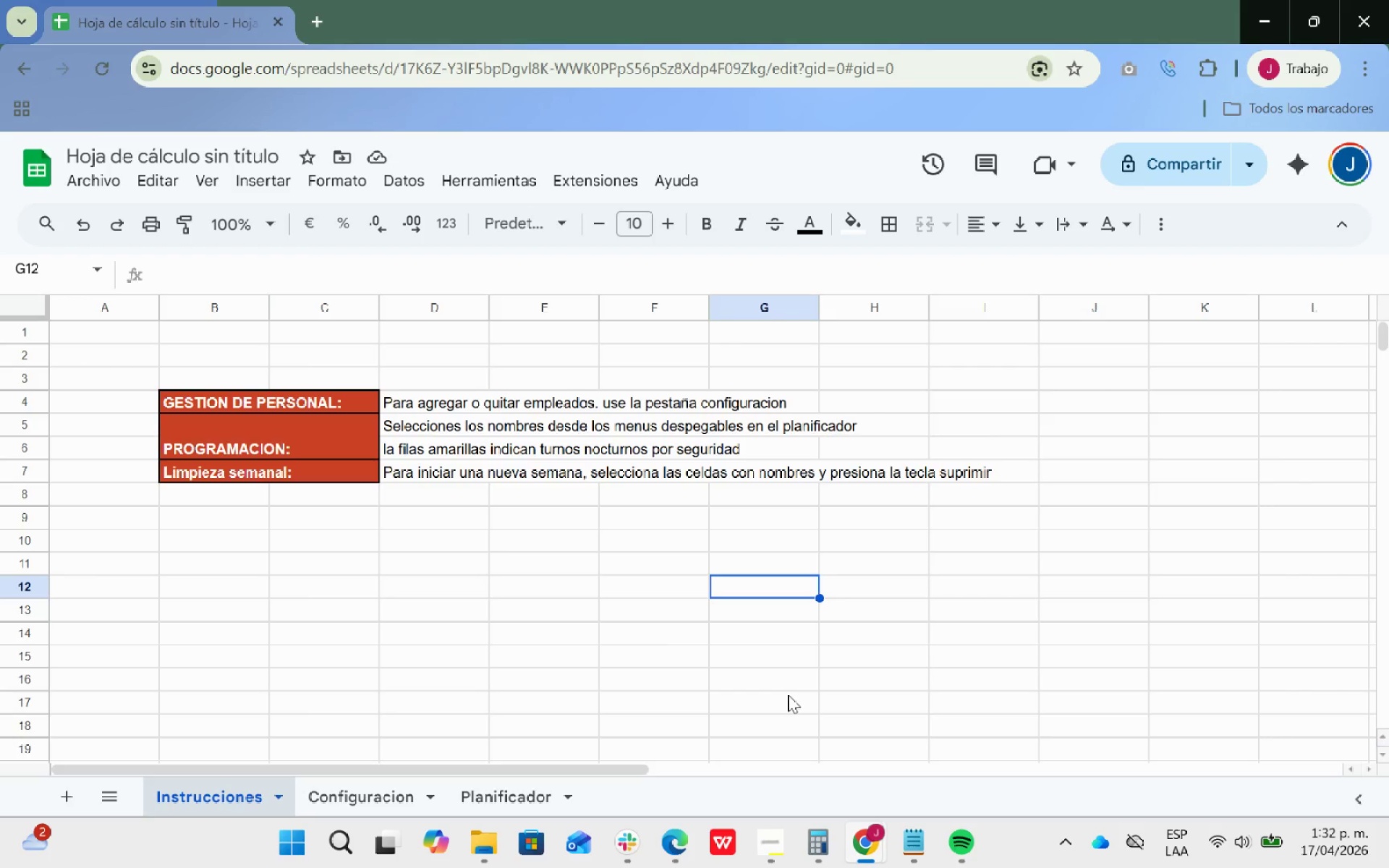 
wait(37.24)
 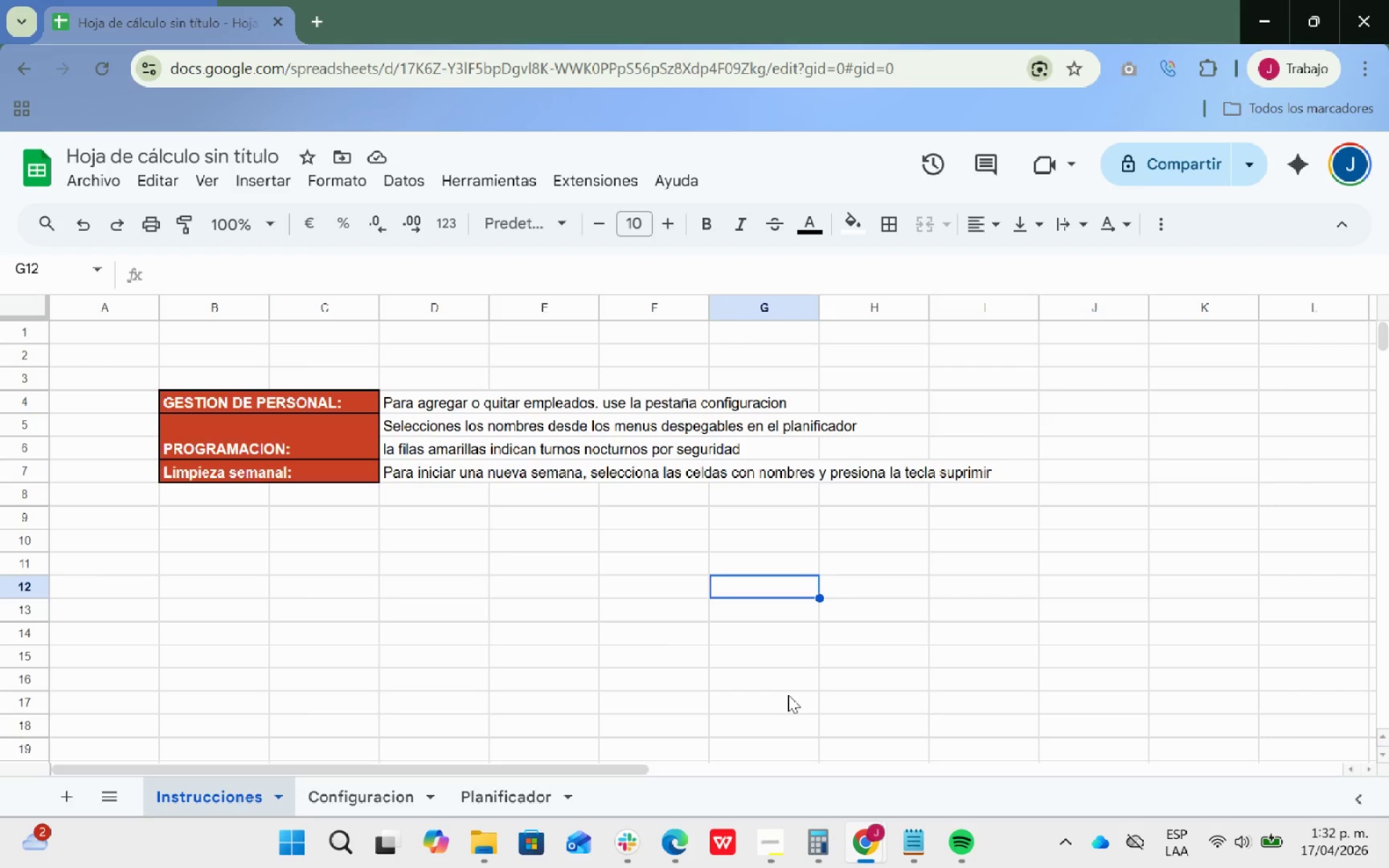 
left_click([757, 851])